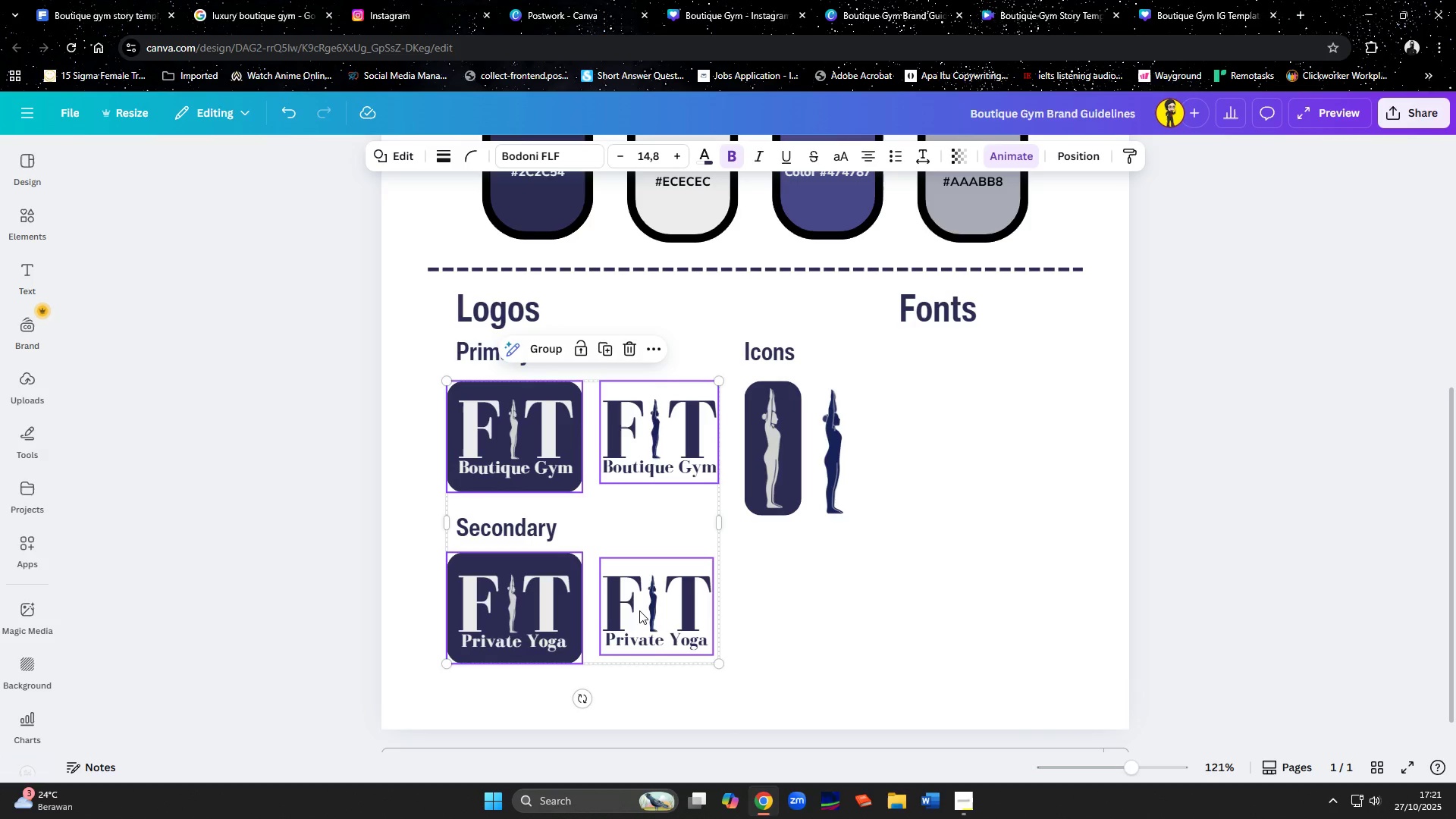 
key(Shift+ShiftLeft)
 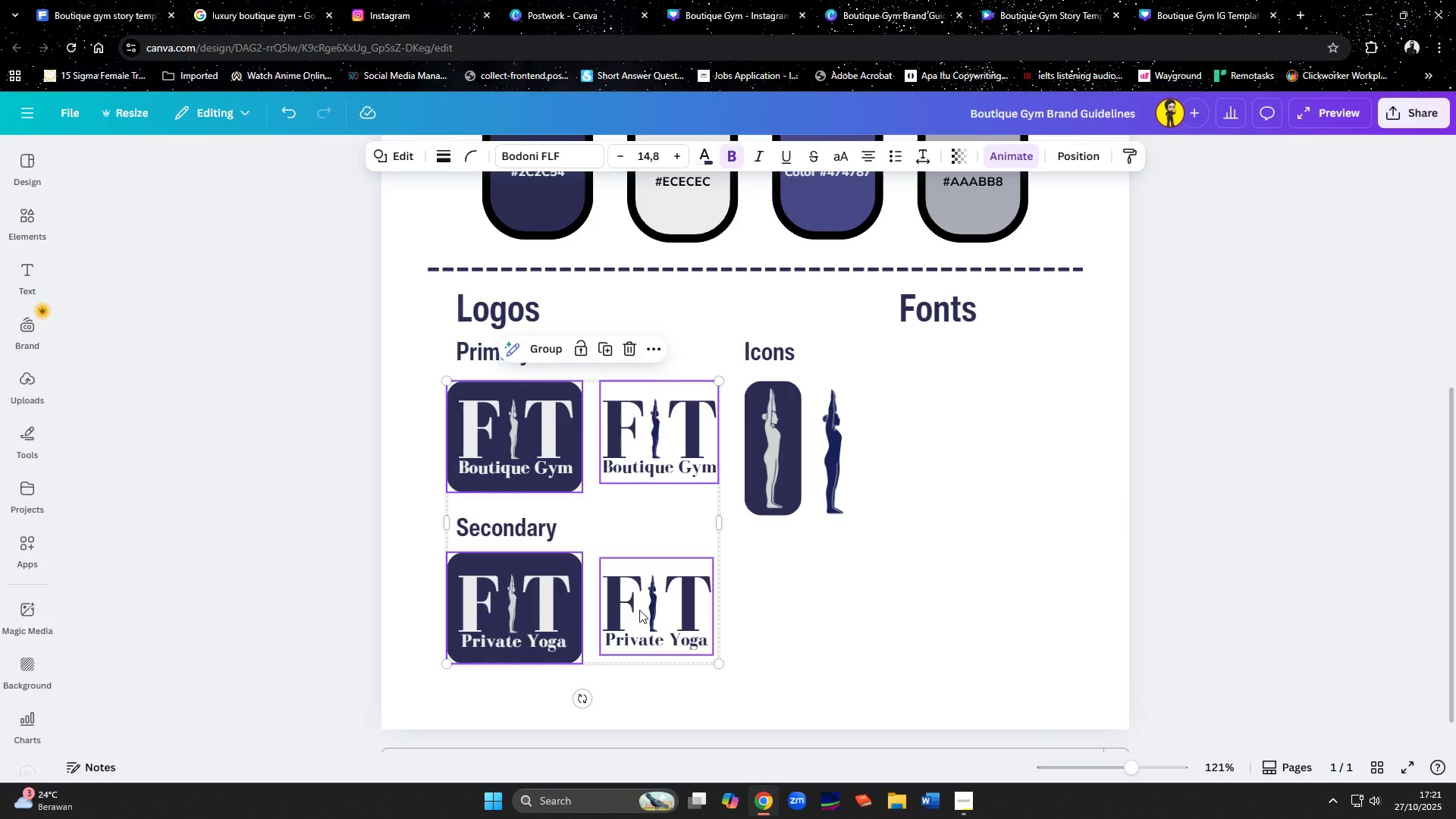 
key(Shift+ShiftLeft)
 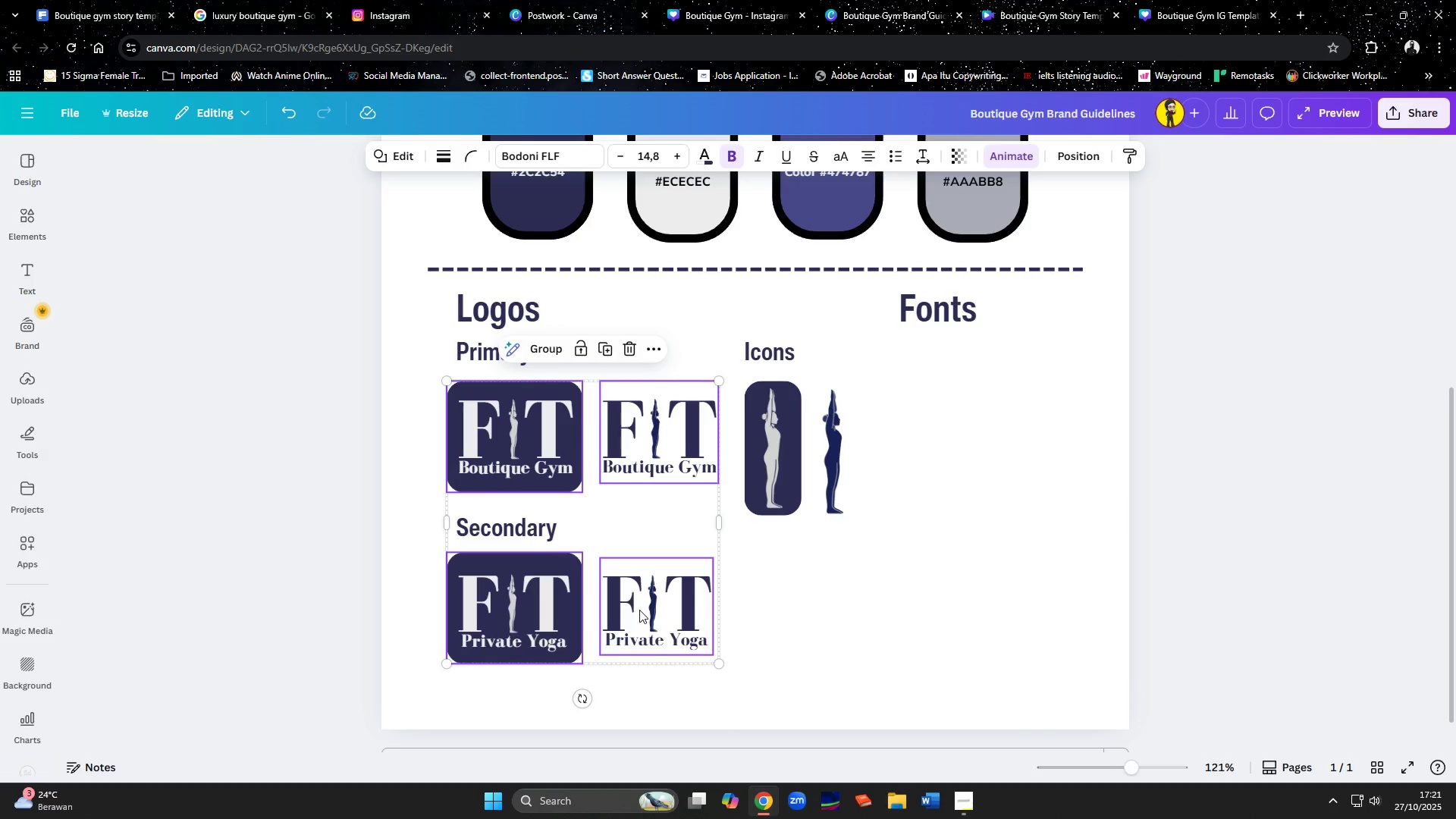 
key(Shift+ShiftLeft)
 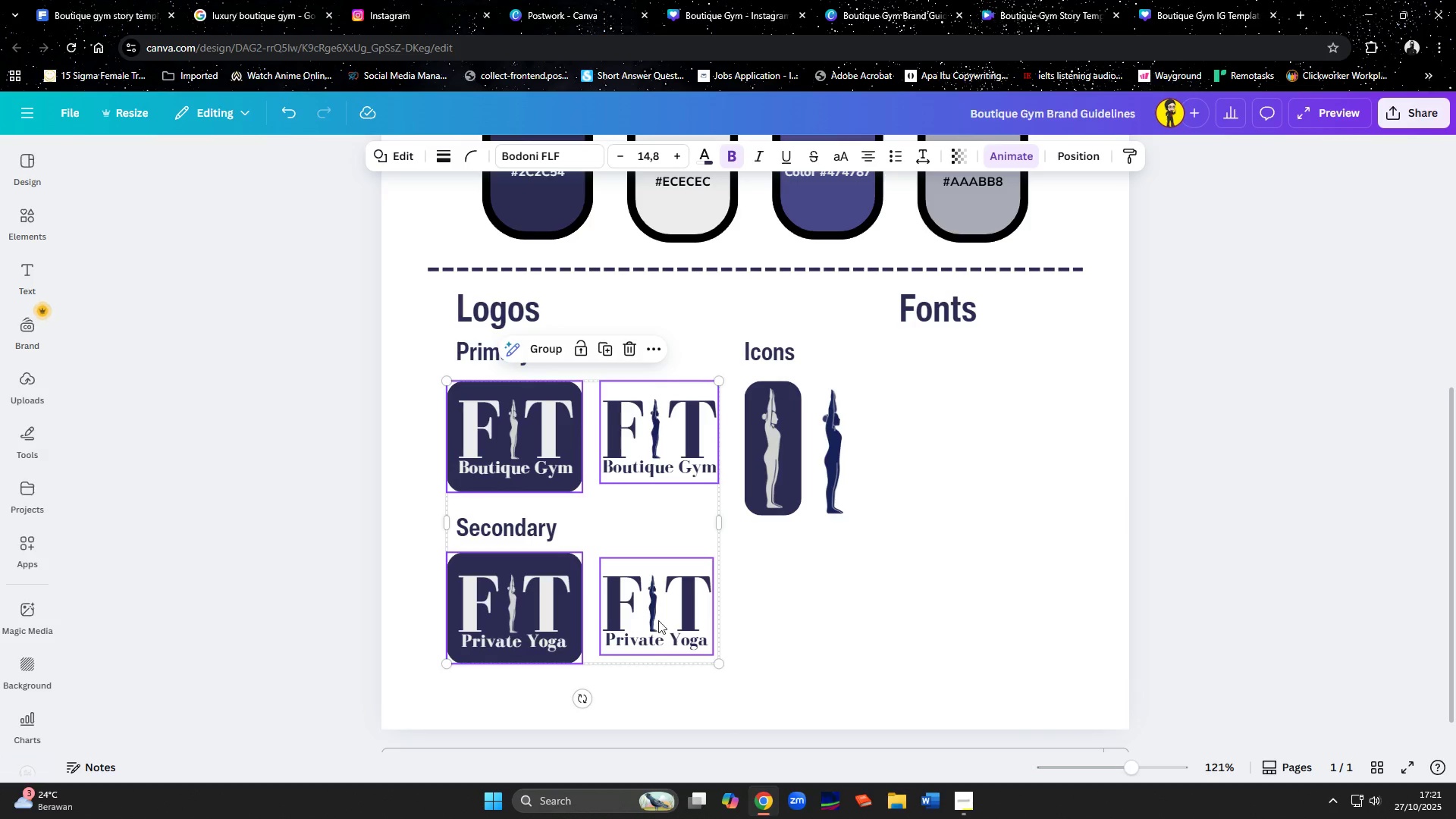 
key(Shift+ShiftLeft)
 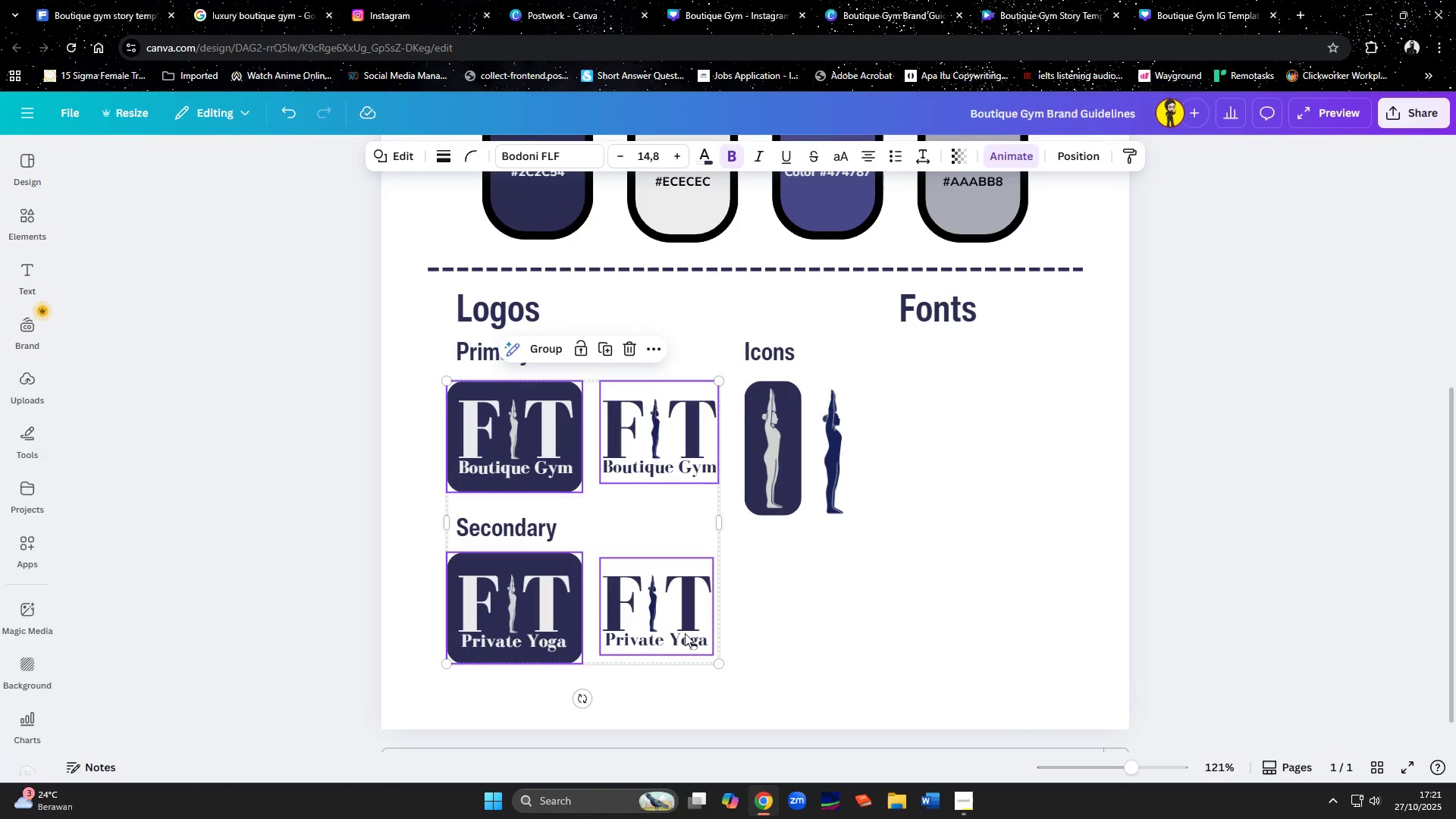 
key(Shift+ShiftLeft)
 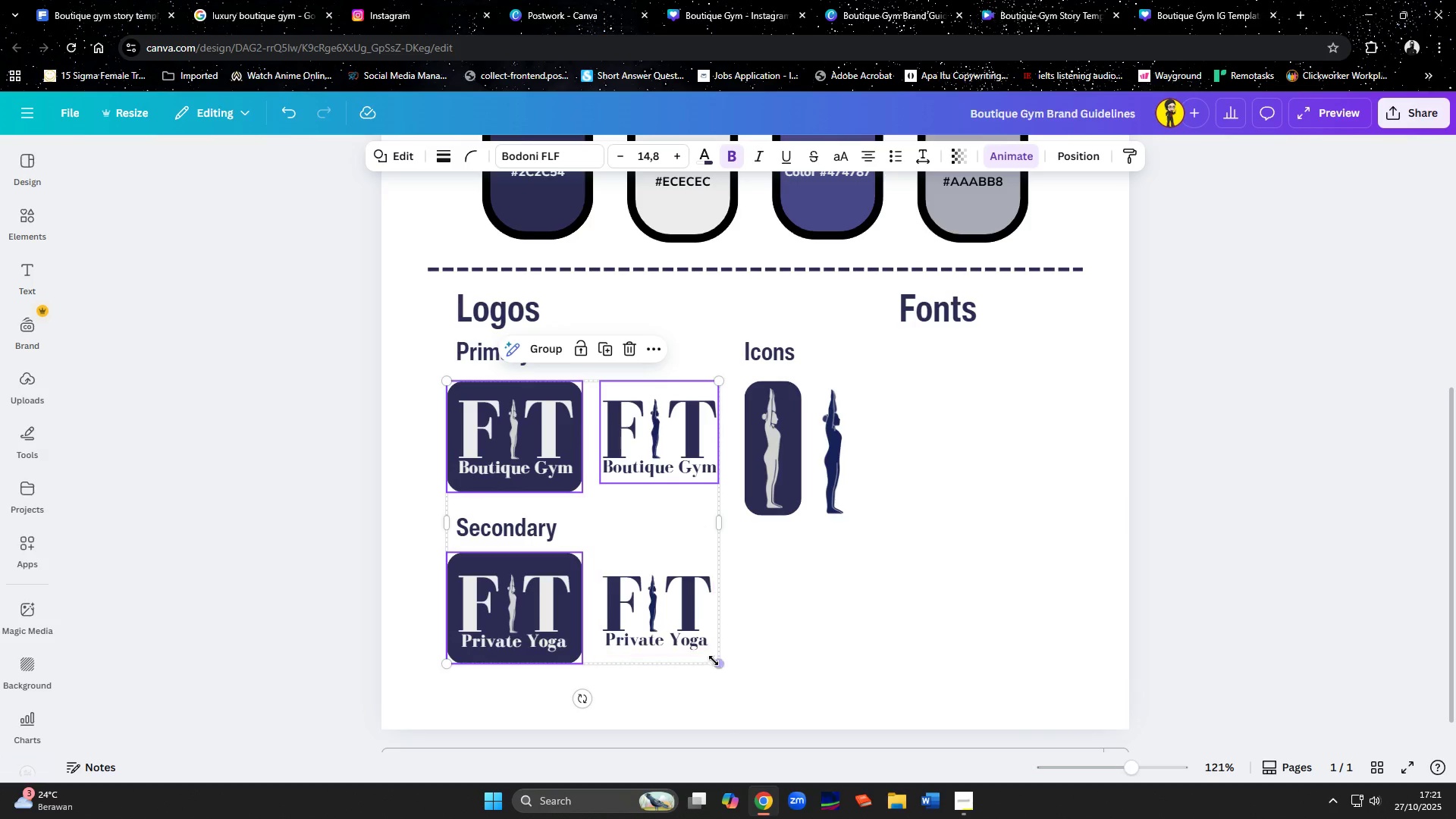 
left_click_drag(start_coordinate=[716, 661], to_coordinate=[682, 632])
 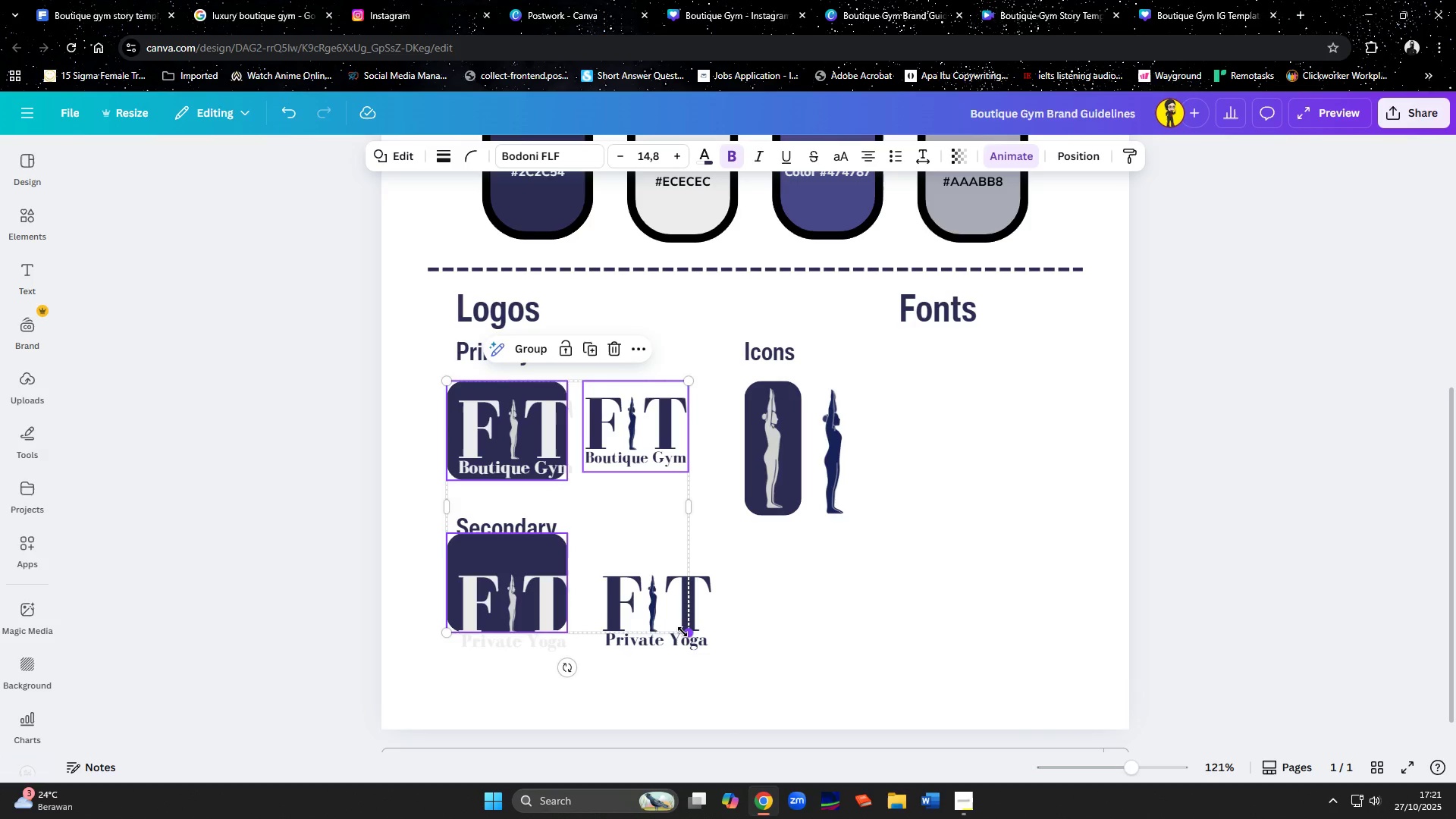 
key(Control+Z)
 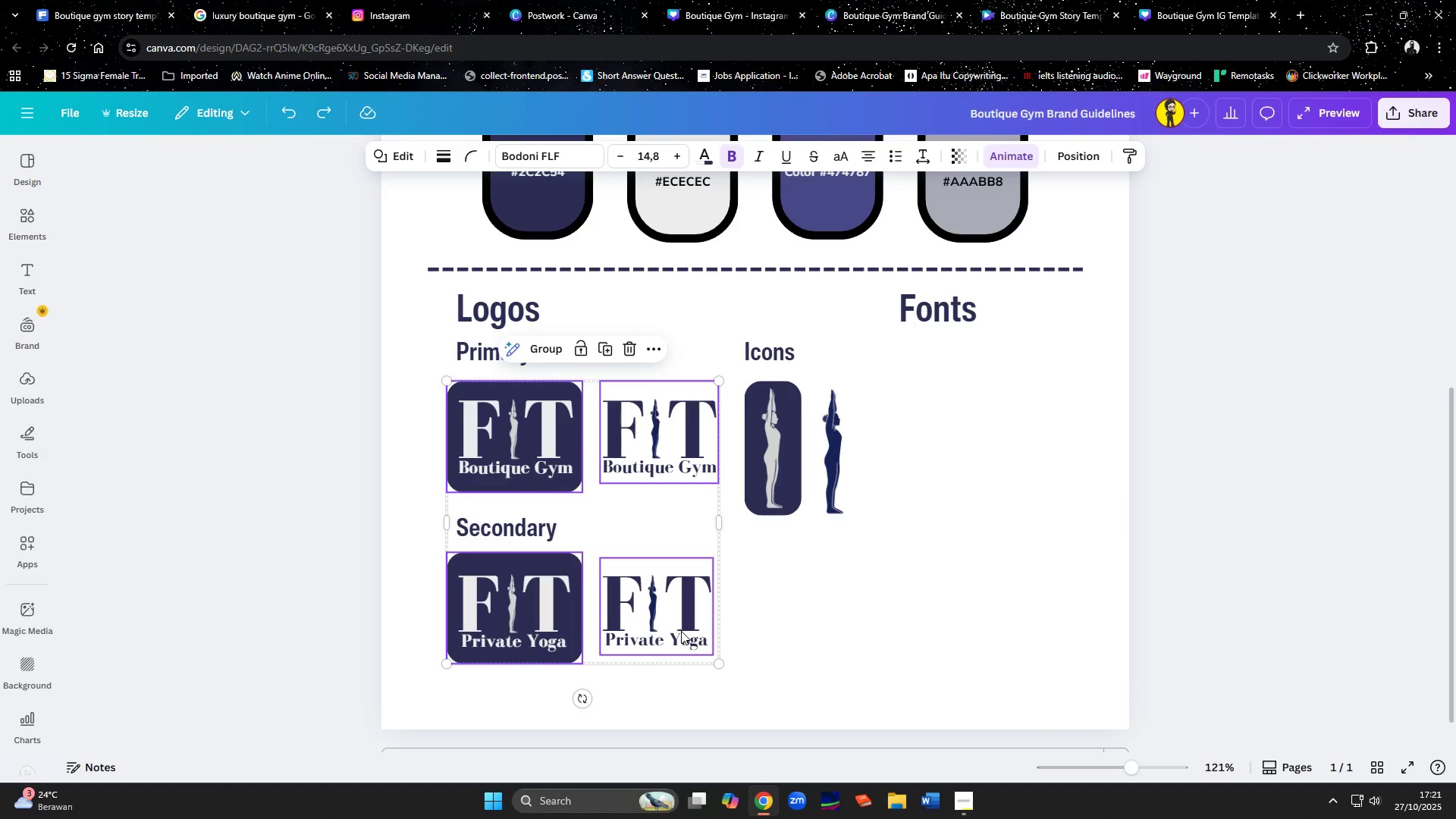 
hold_key(key=ShiftLeft, duration=1.52)
left_click([659, 605])
 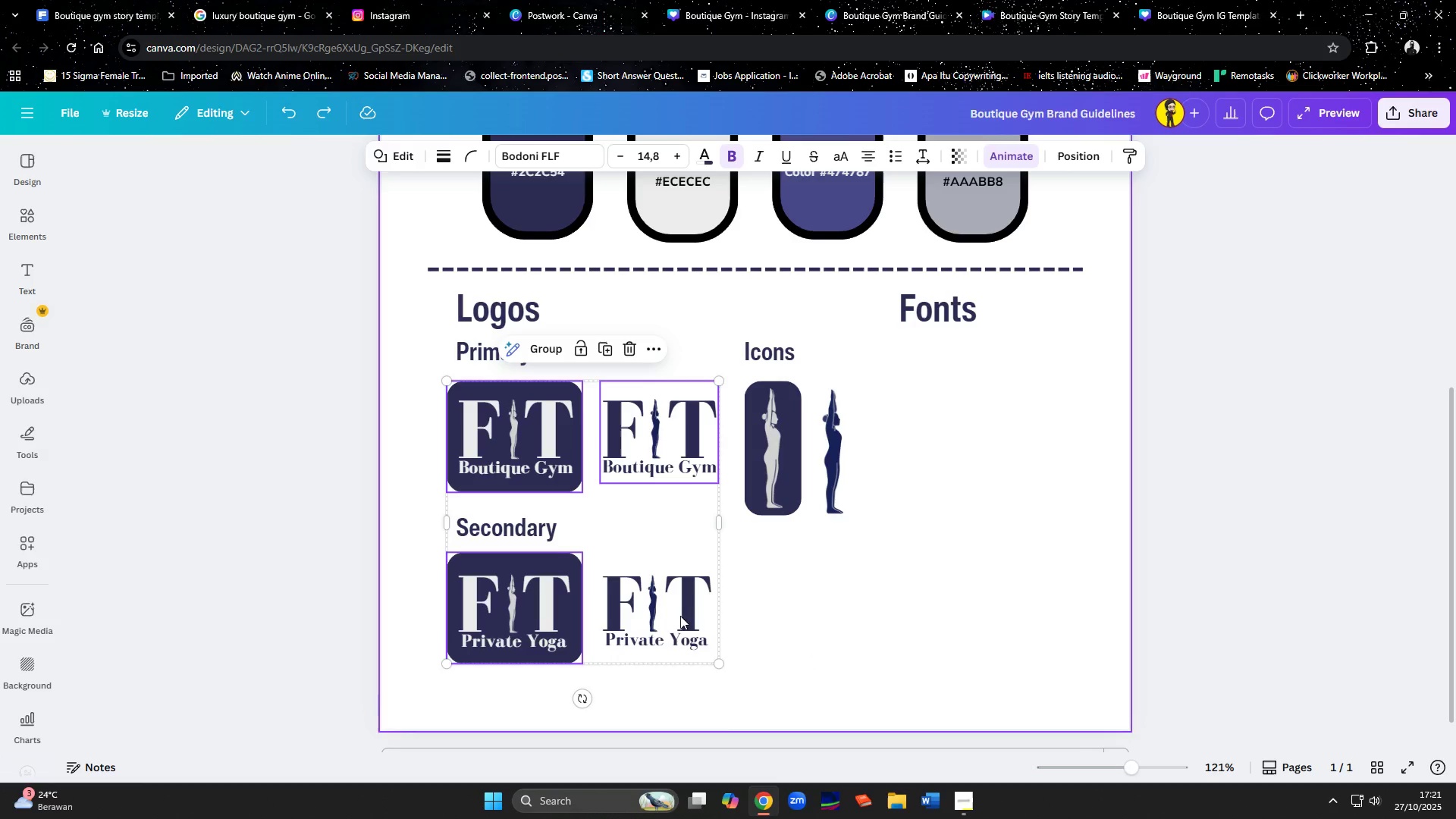 
left_click([673, 605])
 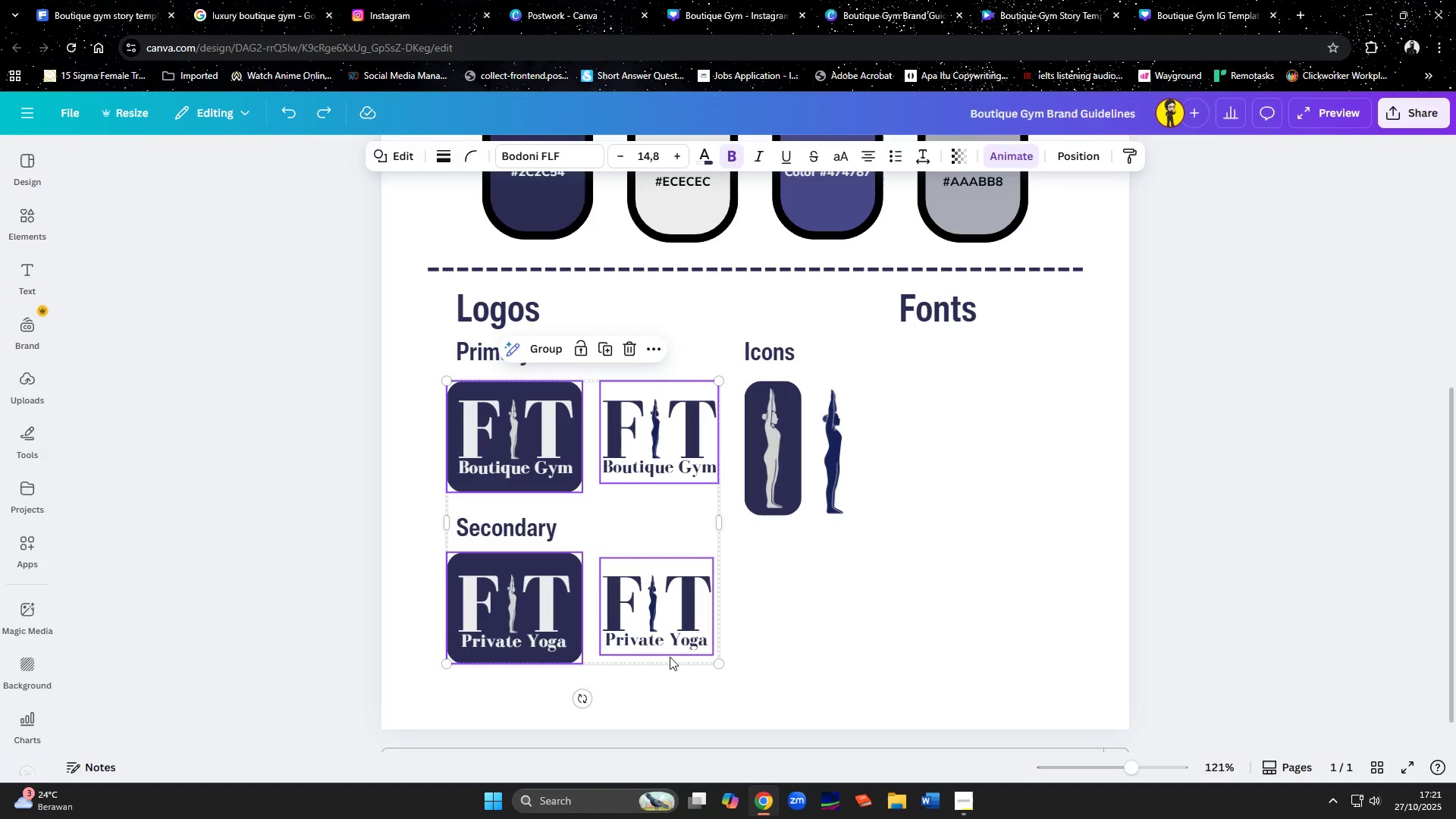 
hold_key(key=ShiftLeft, duration=1.02)
left_click([506, 613])
 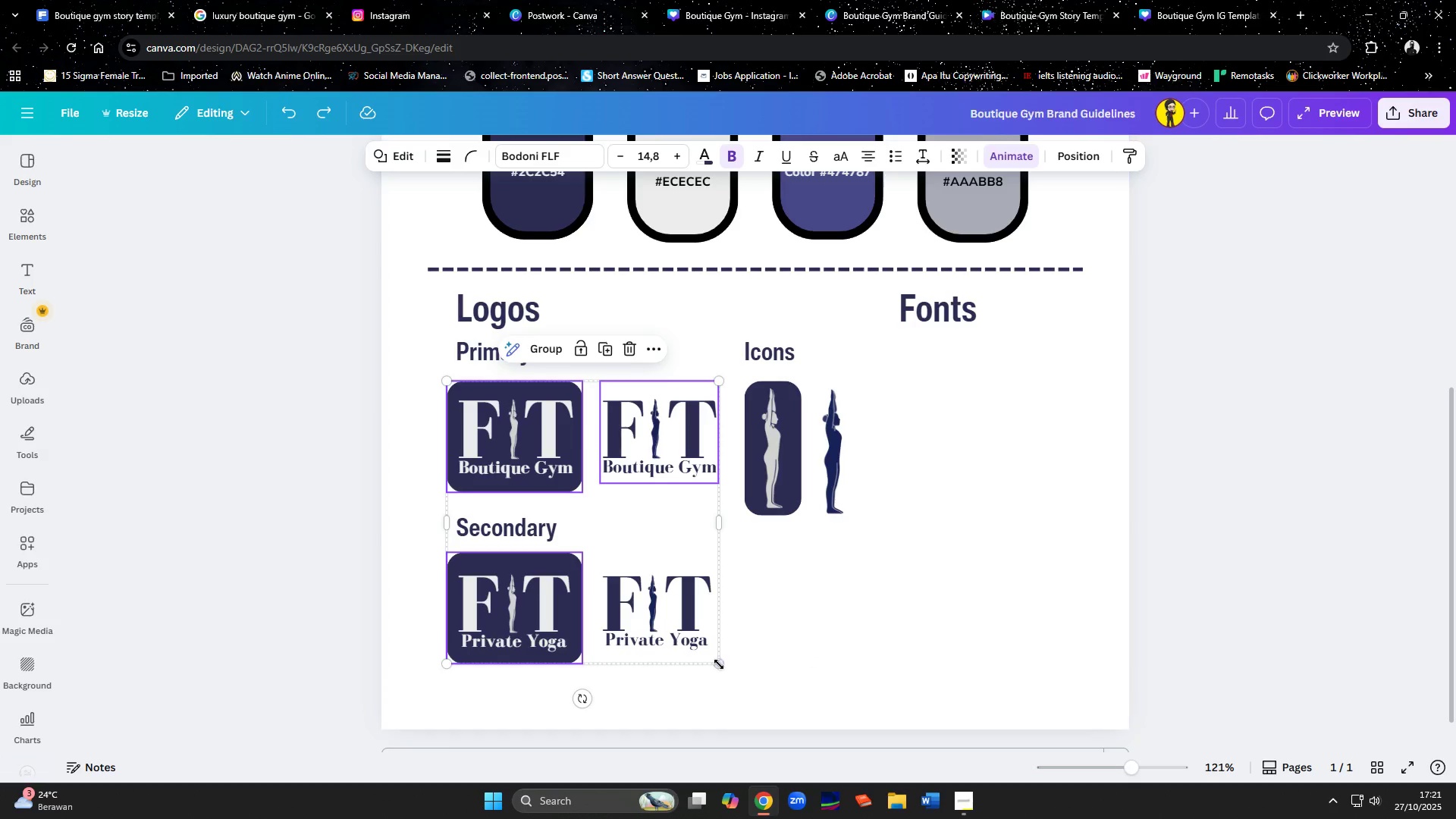 
left_click_drag(start_coordinate=[718, 662], to_coordinate=[704, 652])
 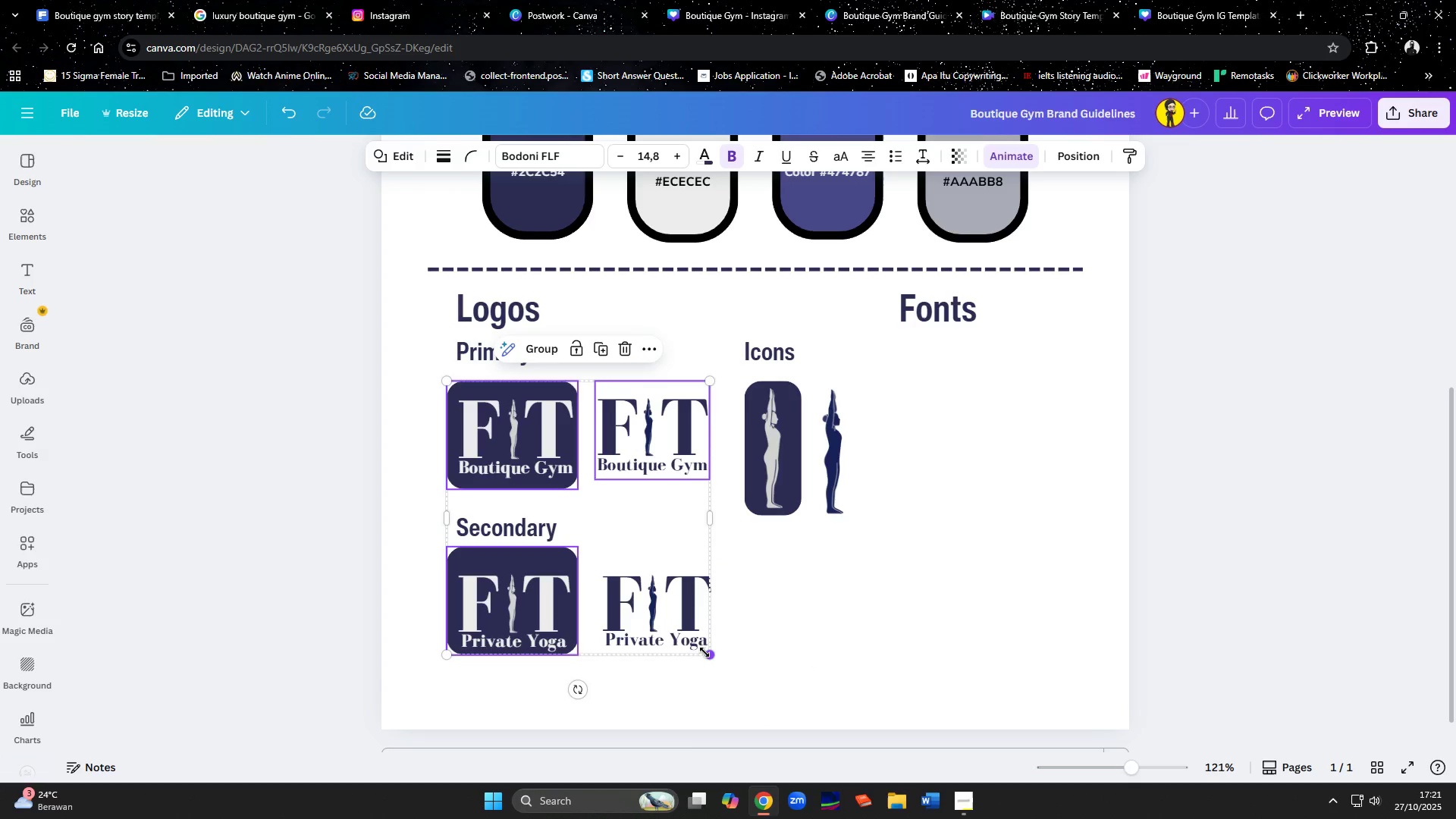 
key(Control+Z)
 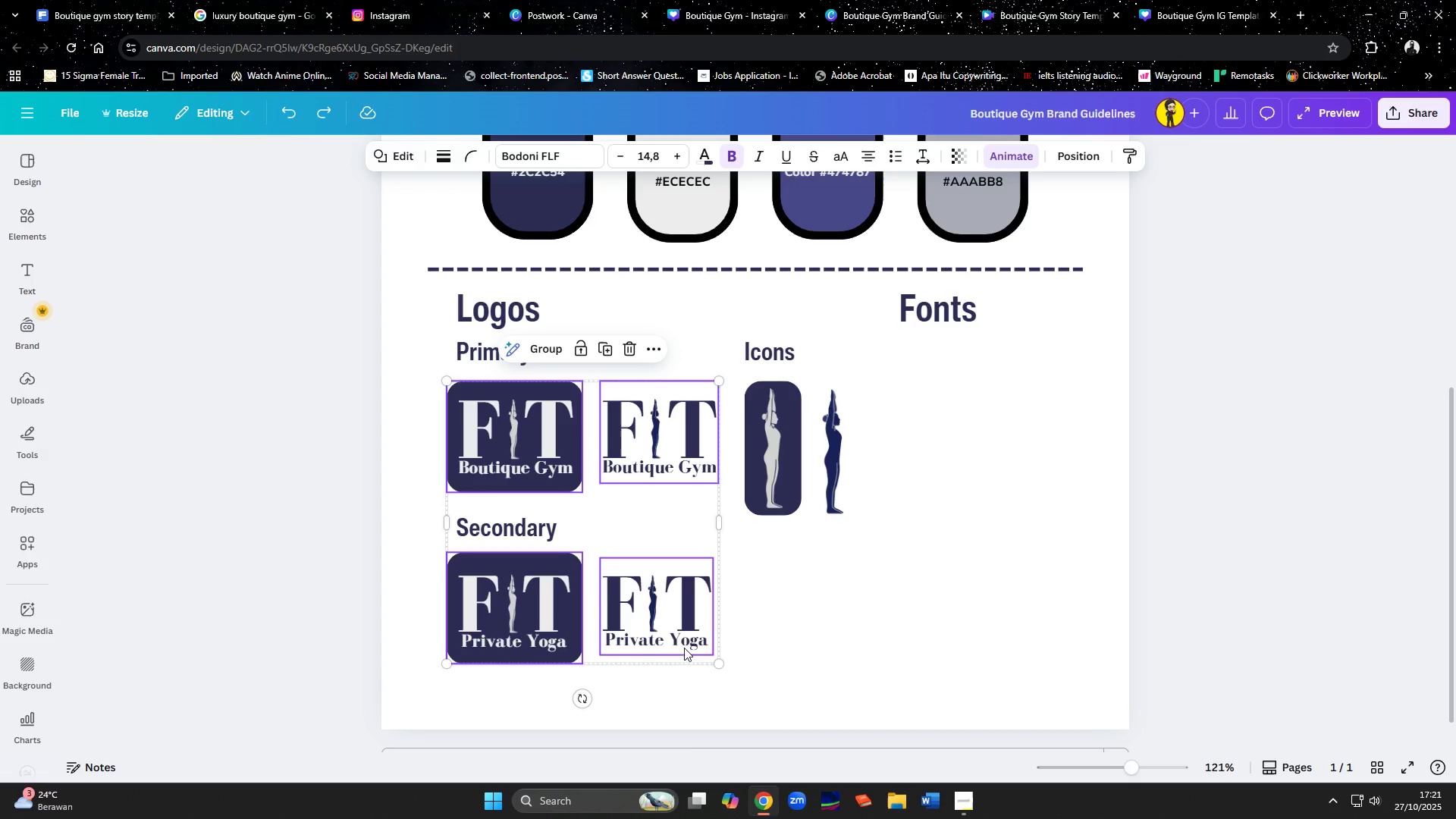 
hold_key(key=ShiftLeft, duration=1.54)
left_click([667, 617])
 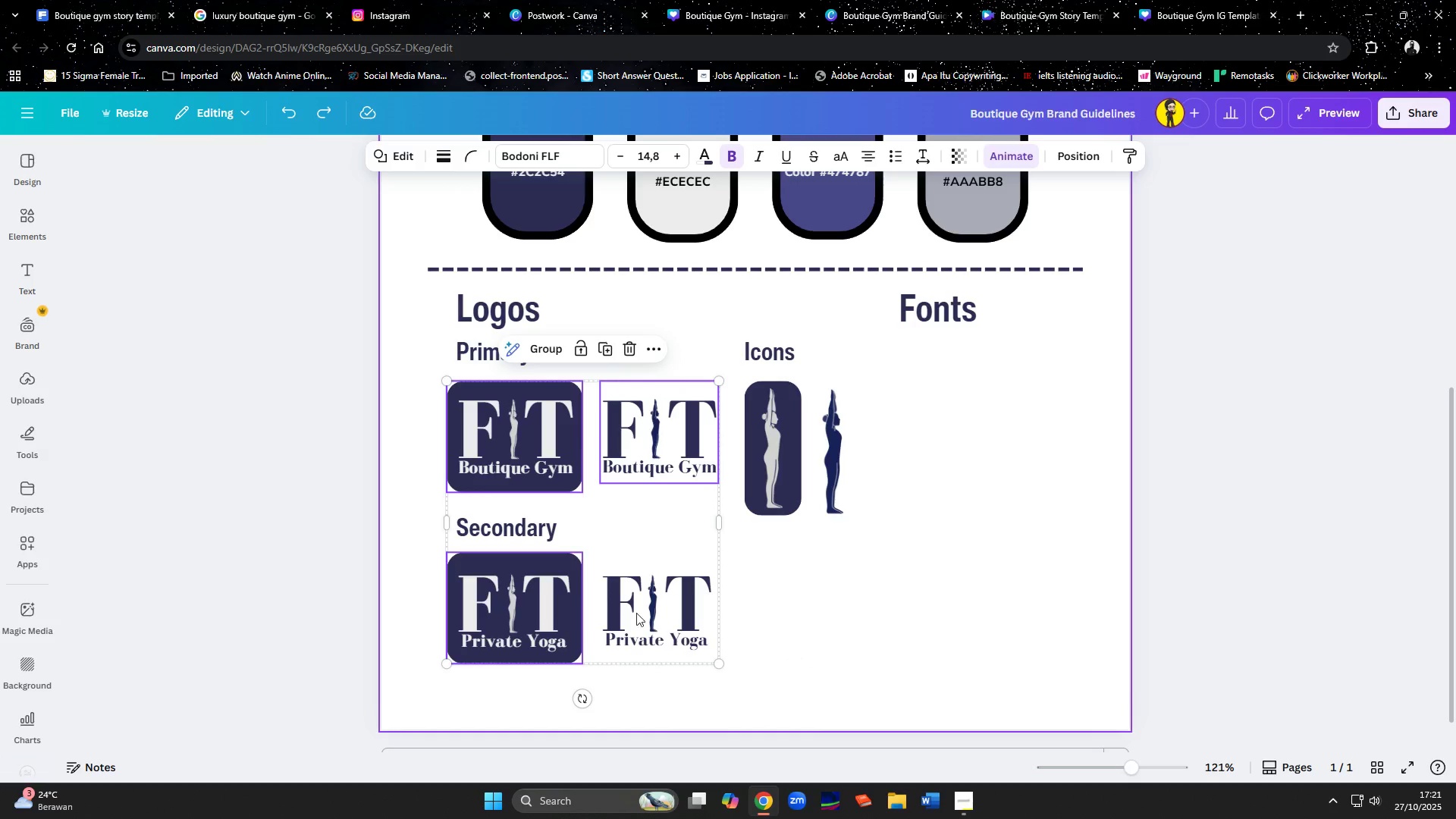 
left_click([623, 604])
 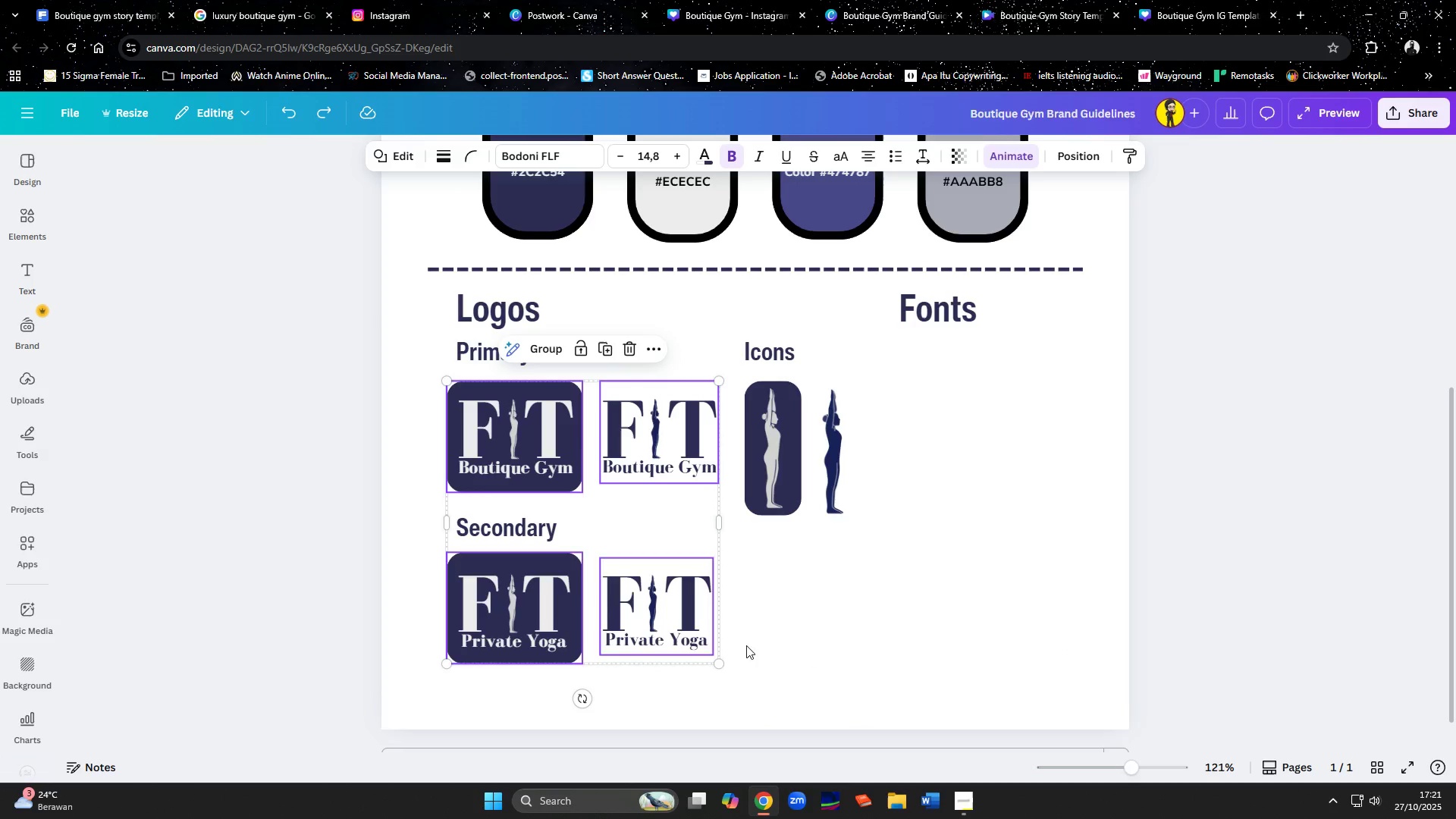 
hold_key(key=ShiftLeft, duration=1.5)
left_click([694, 589])
 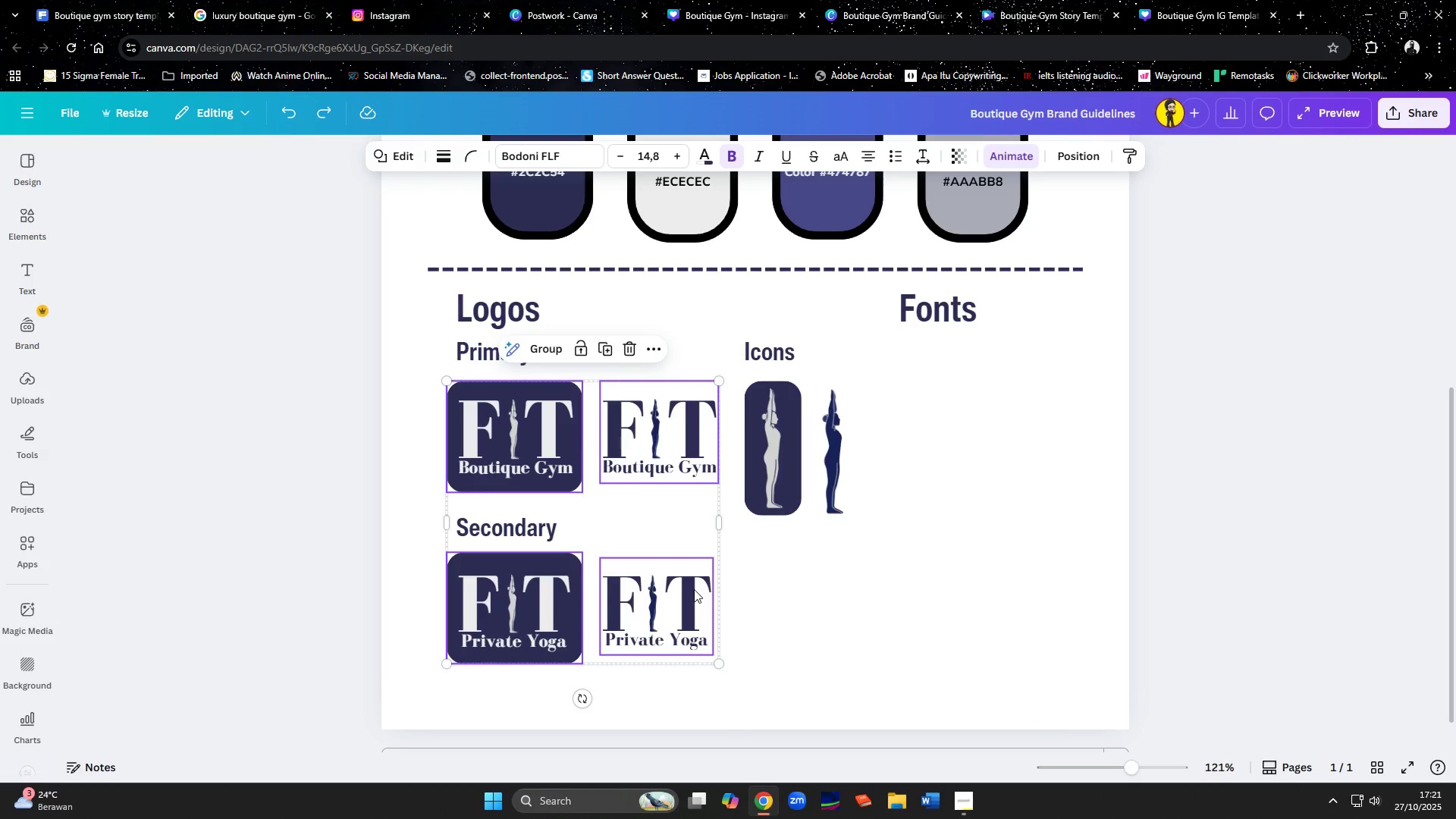 
double_click([694, 589])
 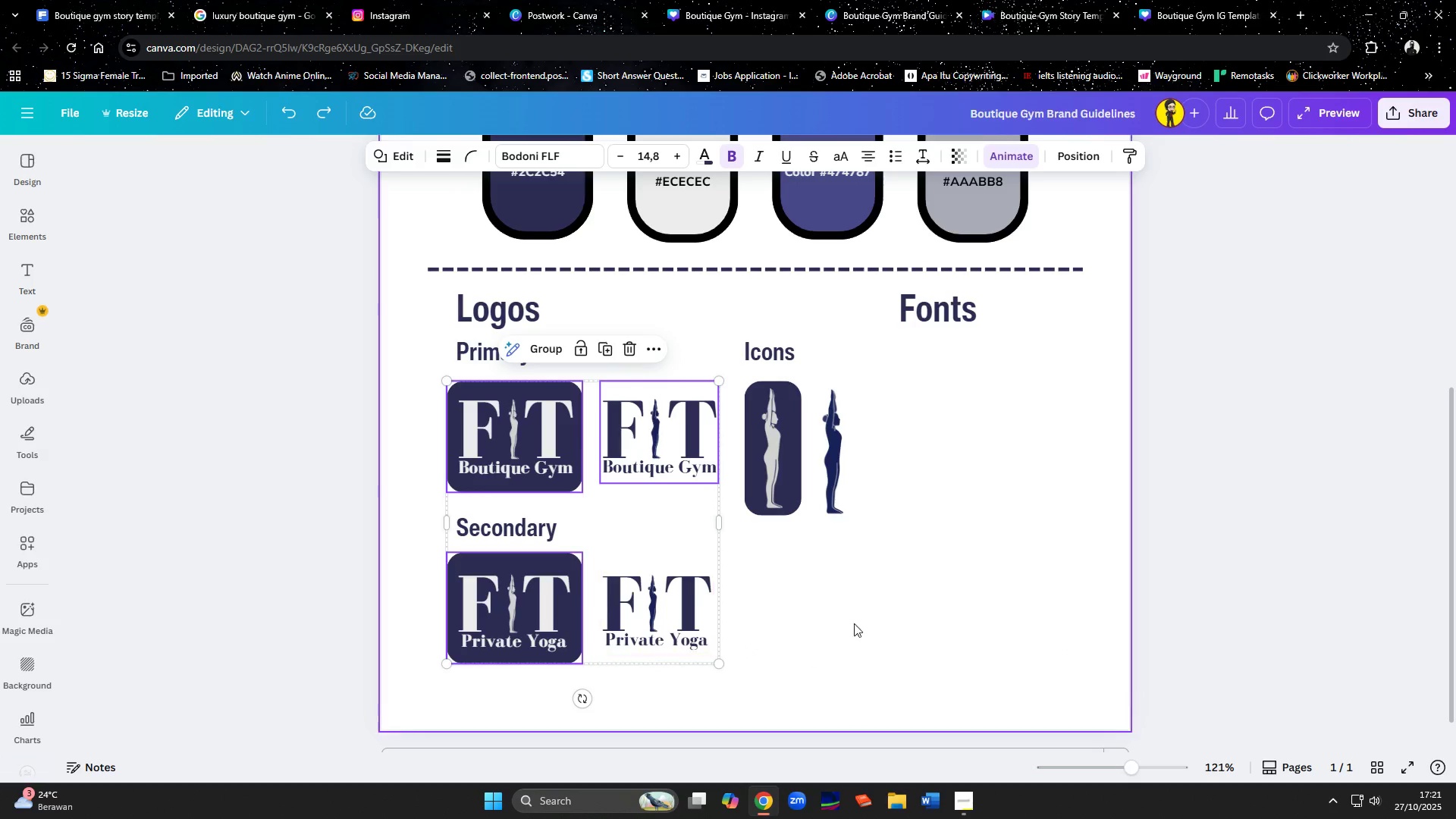 
key(Shift+ShiftLeft)
 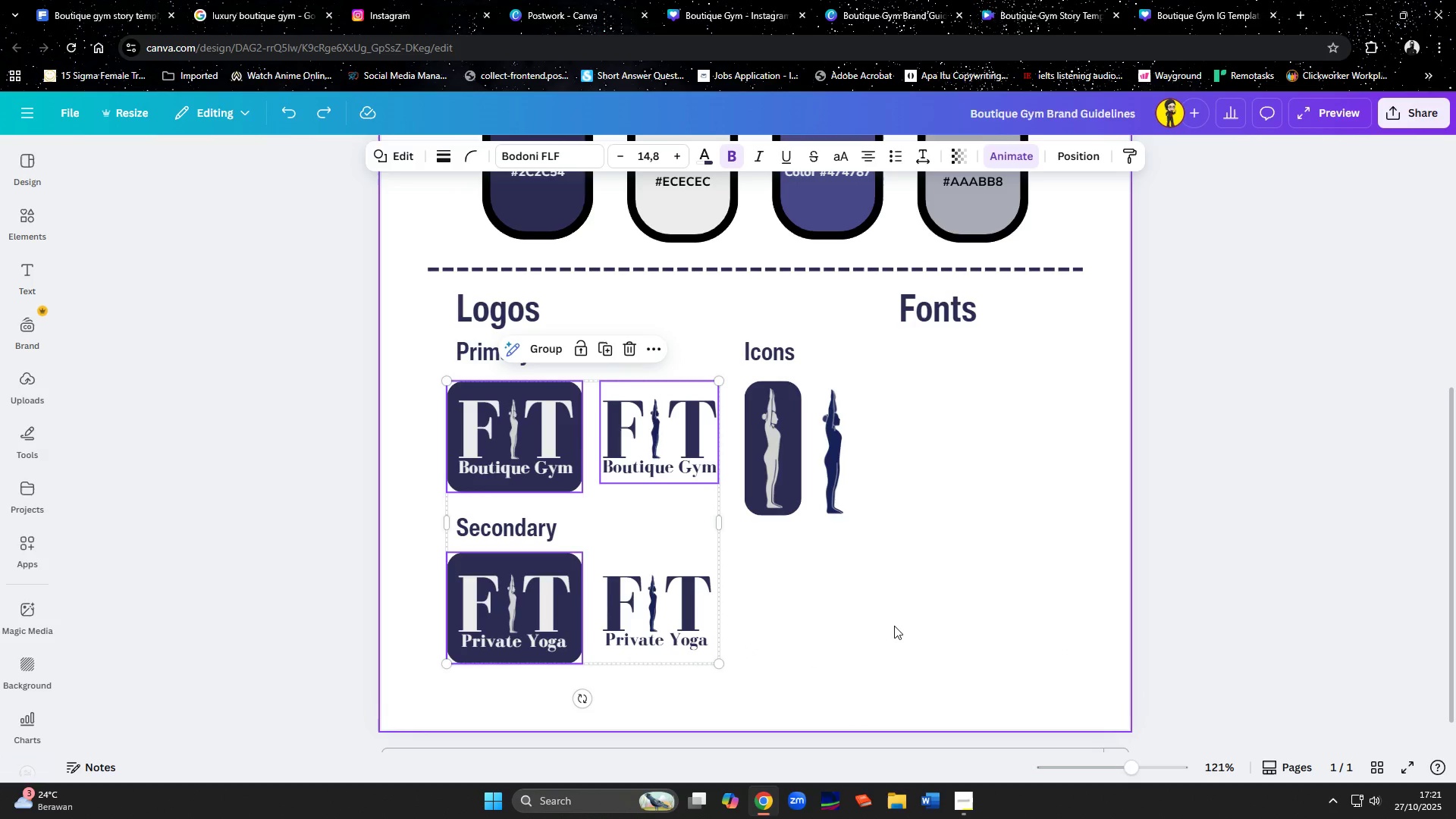 
key(Shift+ShiftLeft)
 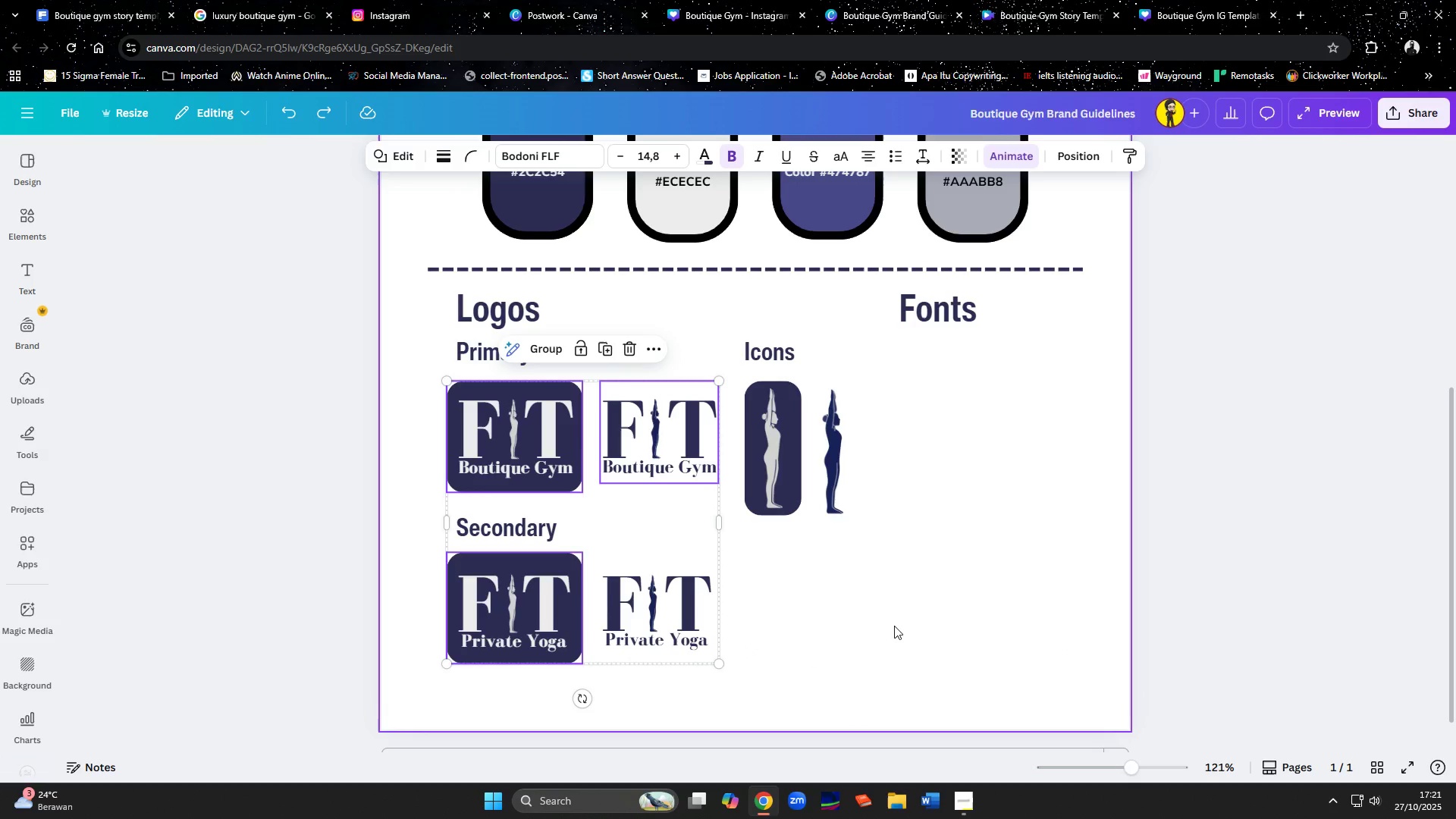 
key(Shift+ShiftLeft)
 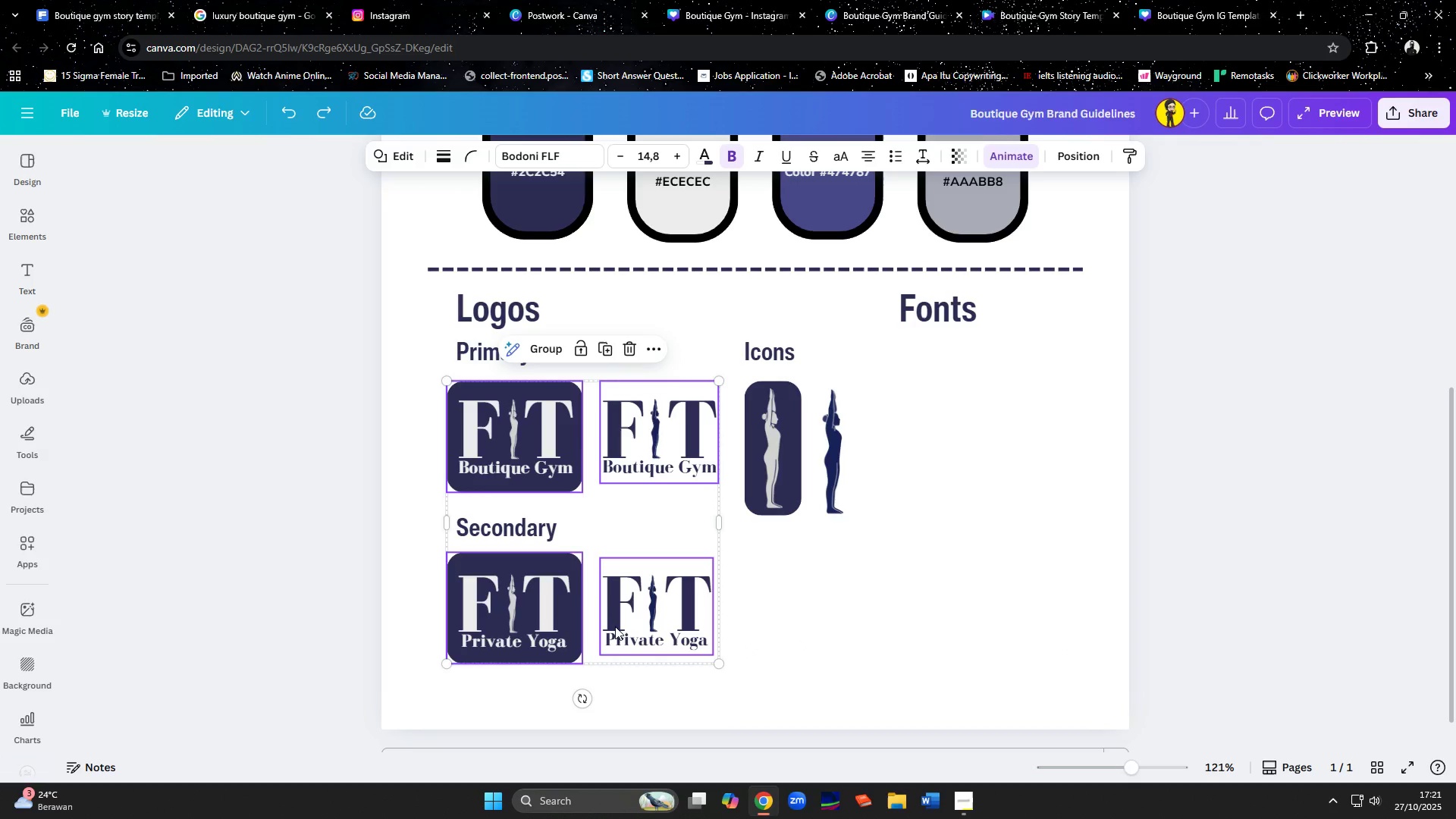 
hold_key(key=ShiftLeft, duration=0.85)
left_click([613, 626])
 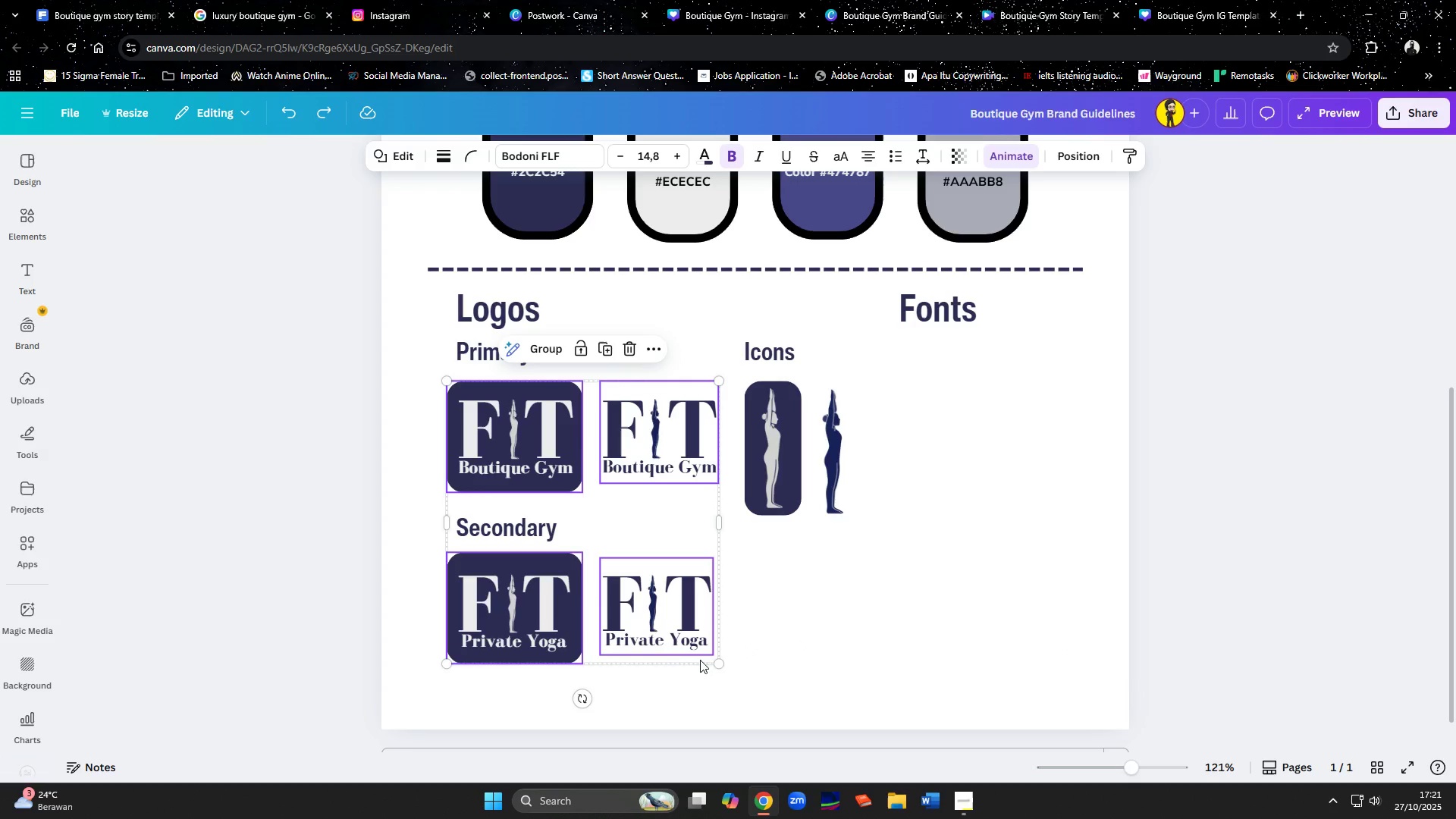 
left_click_drag(start_coordinate=[718, 659], to_coordinate=[692, 639])
 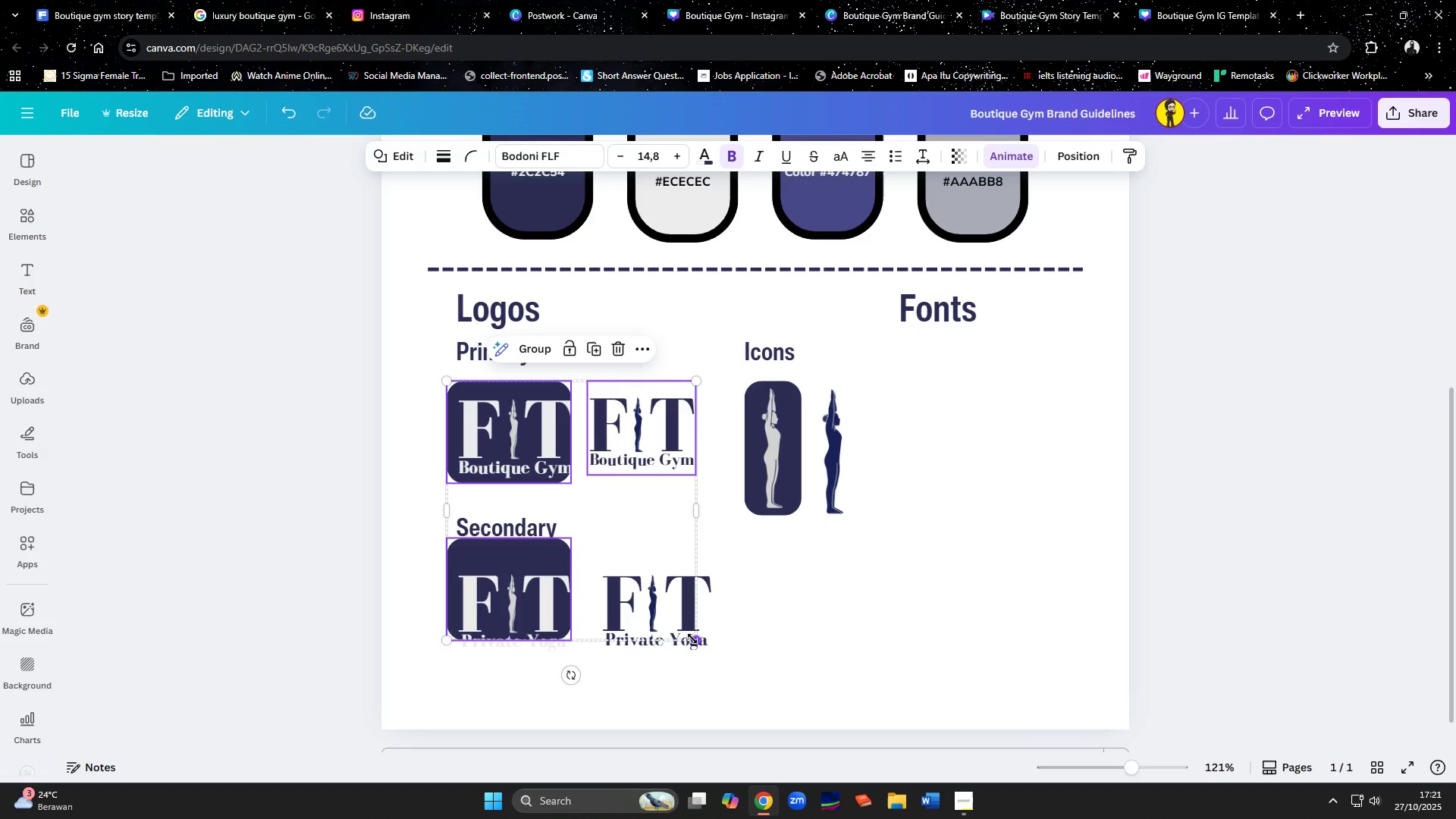 
key(Control+Z)
 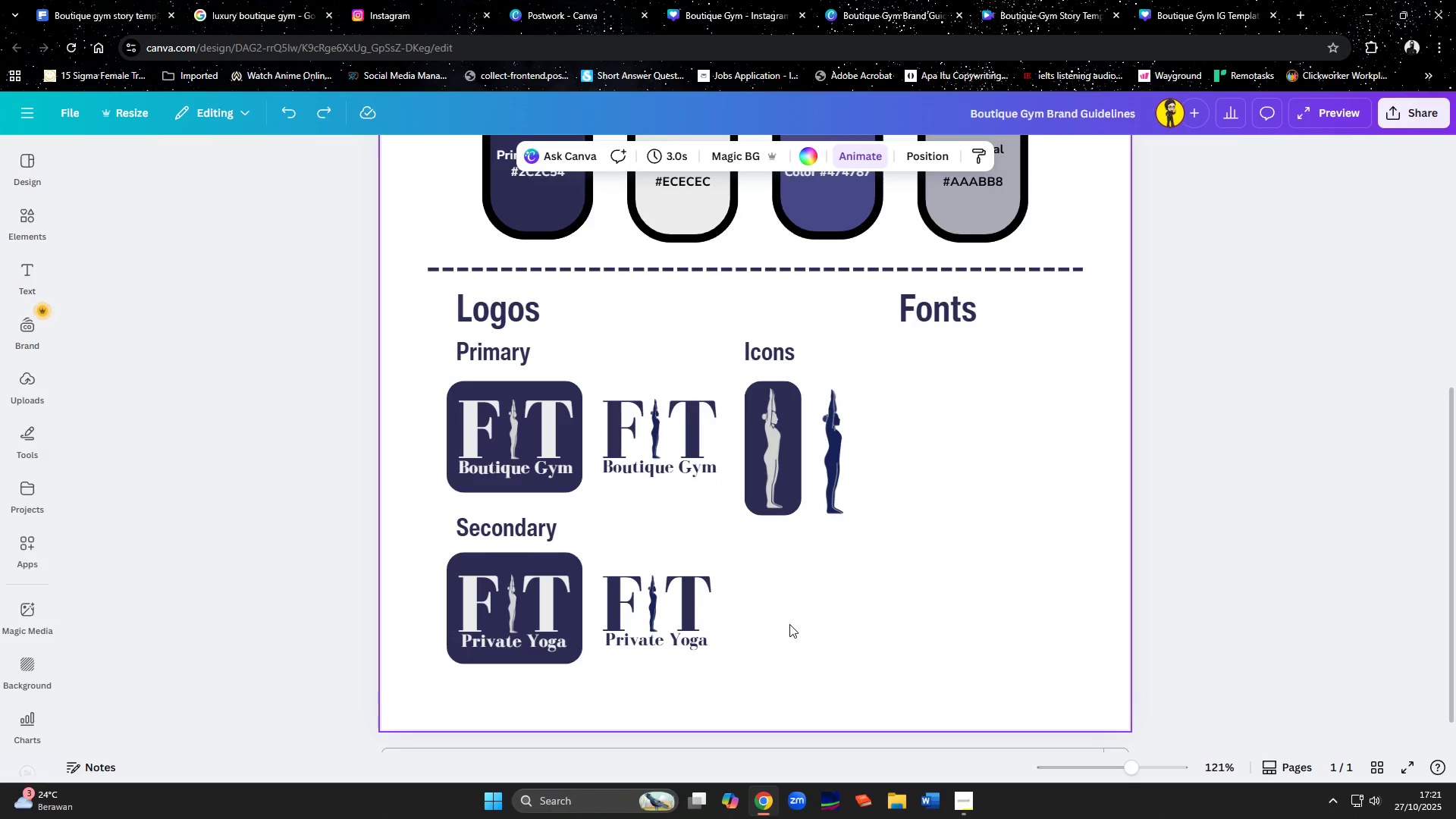 
double_click([789, 624])
 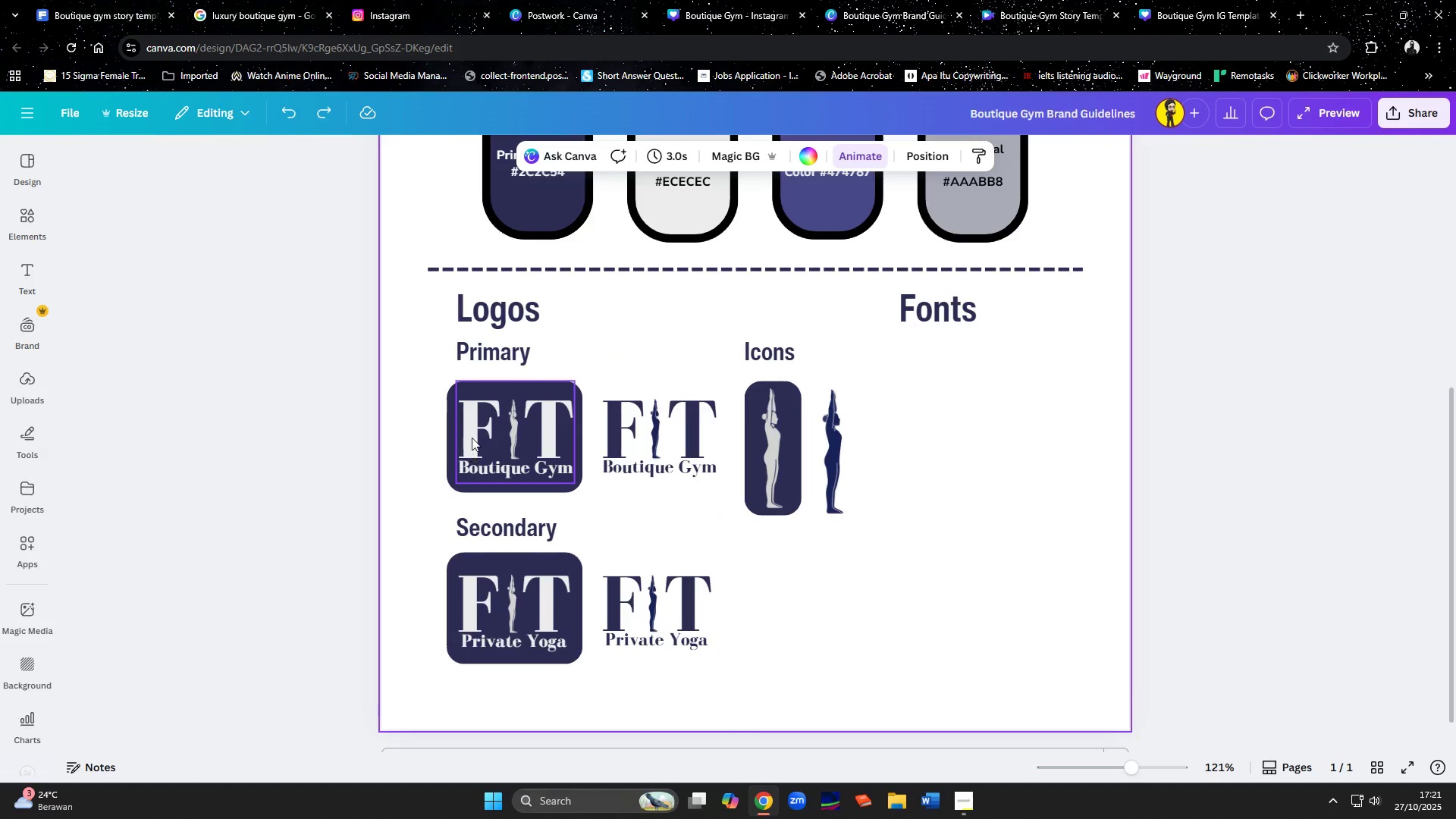 
left_click([473, 435])
 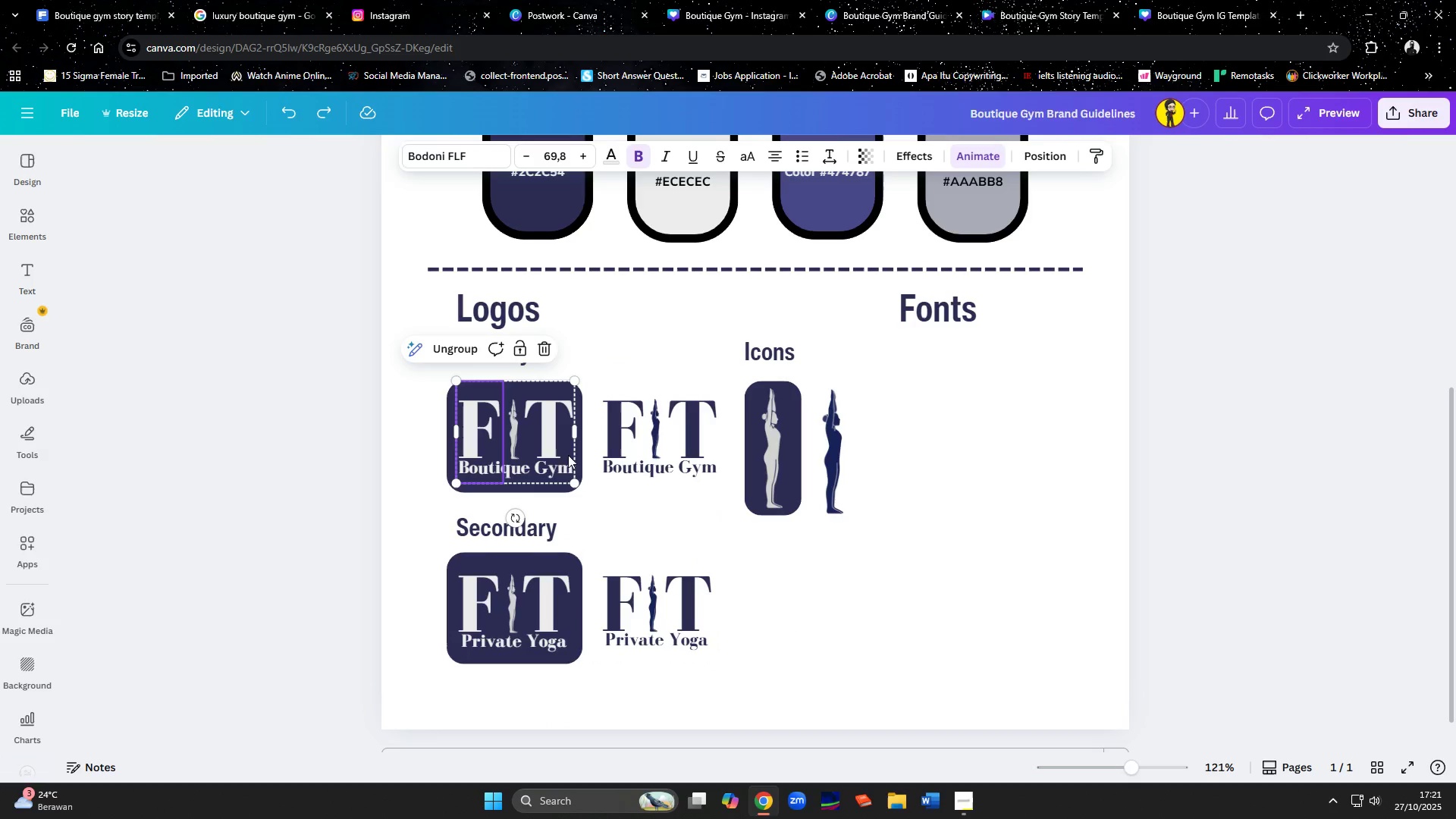 
hold_key(key=ShiftLeft, duration=1.54)
 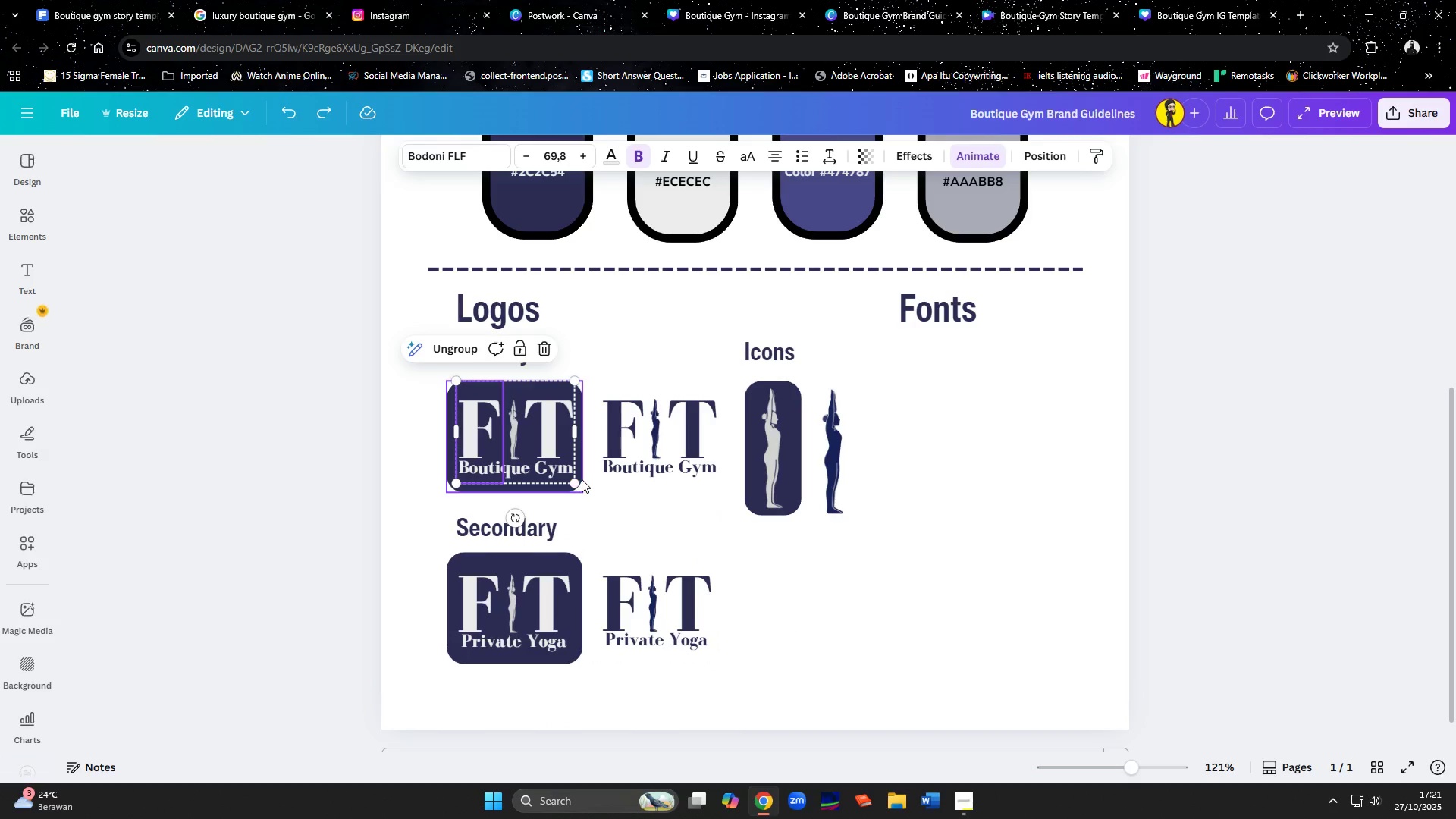 
hold_key(key=ShiftLeft, duration=1.52)
left_click([582, 479])
 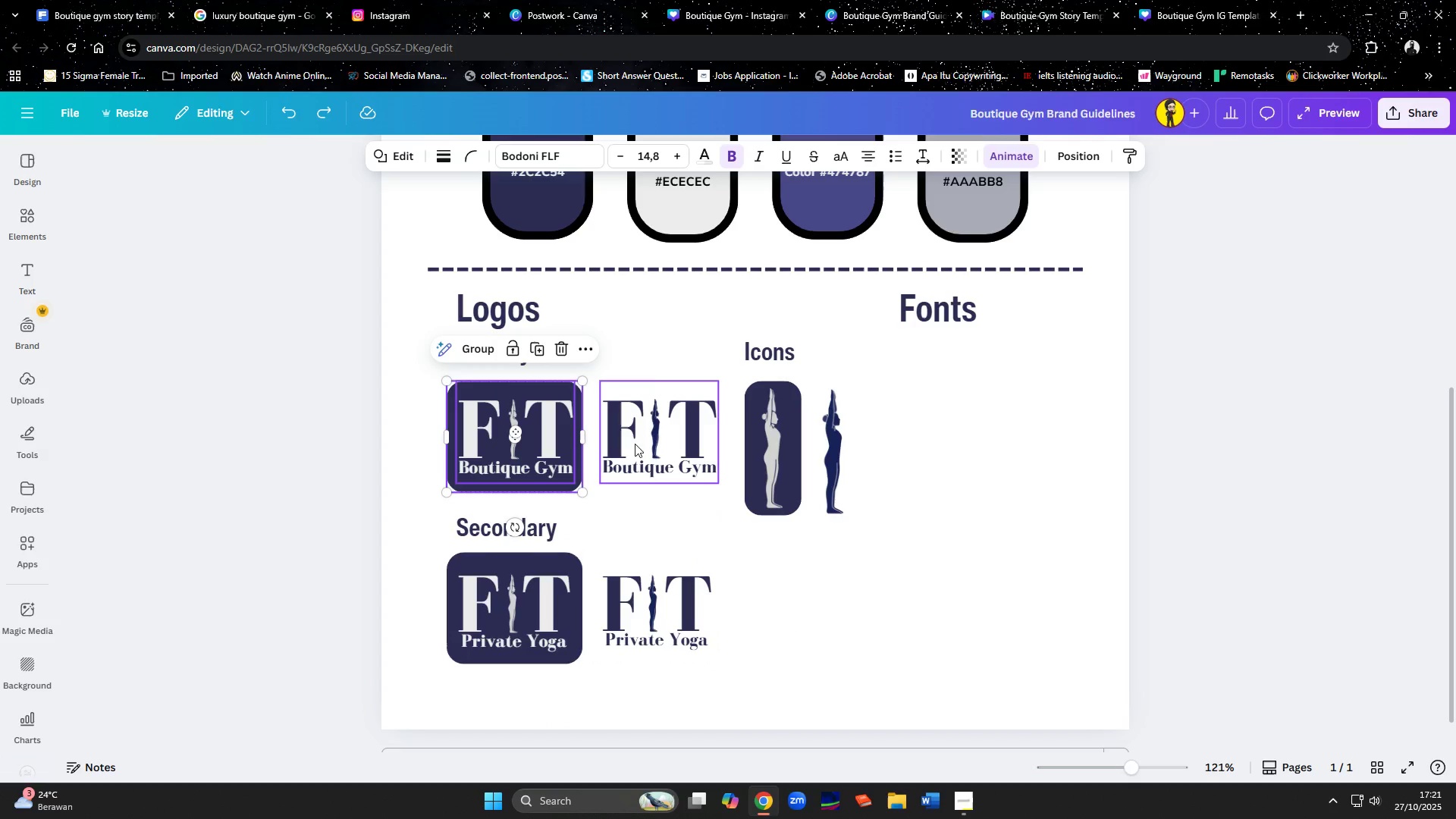 
hold_key(key=ShiftLeft, duration=1.51)
left_click([635, 436])
 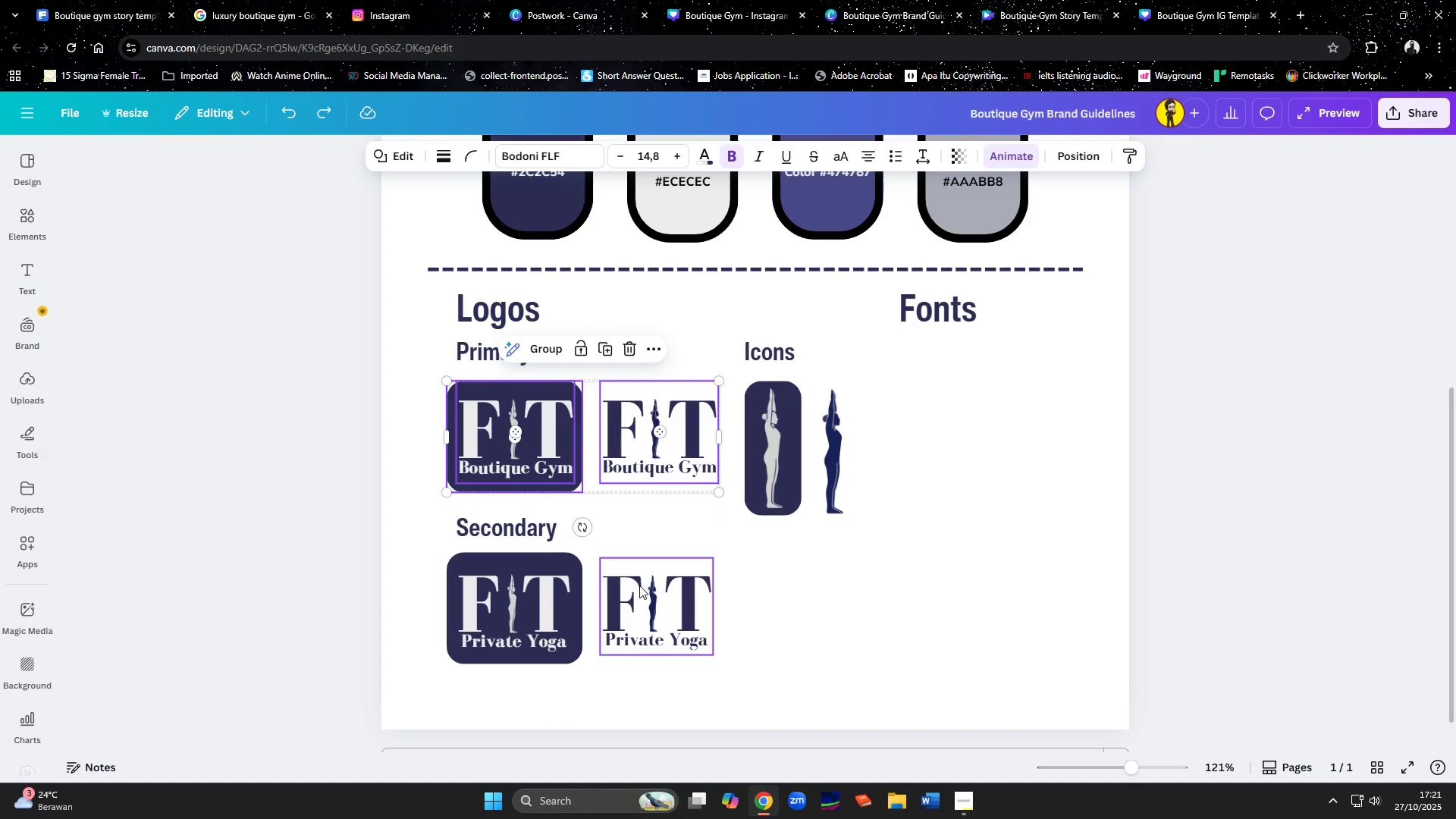 
left_click([639, 585])
 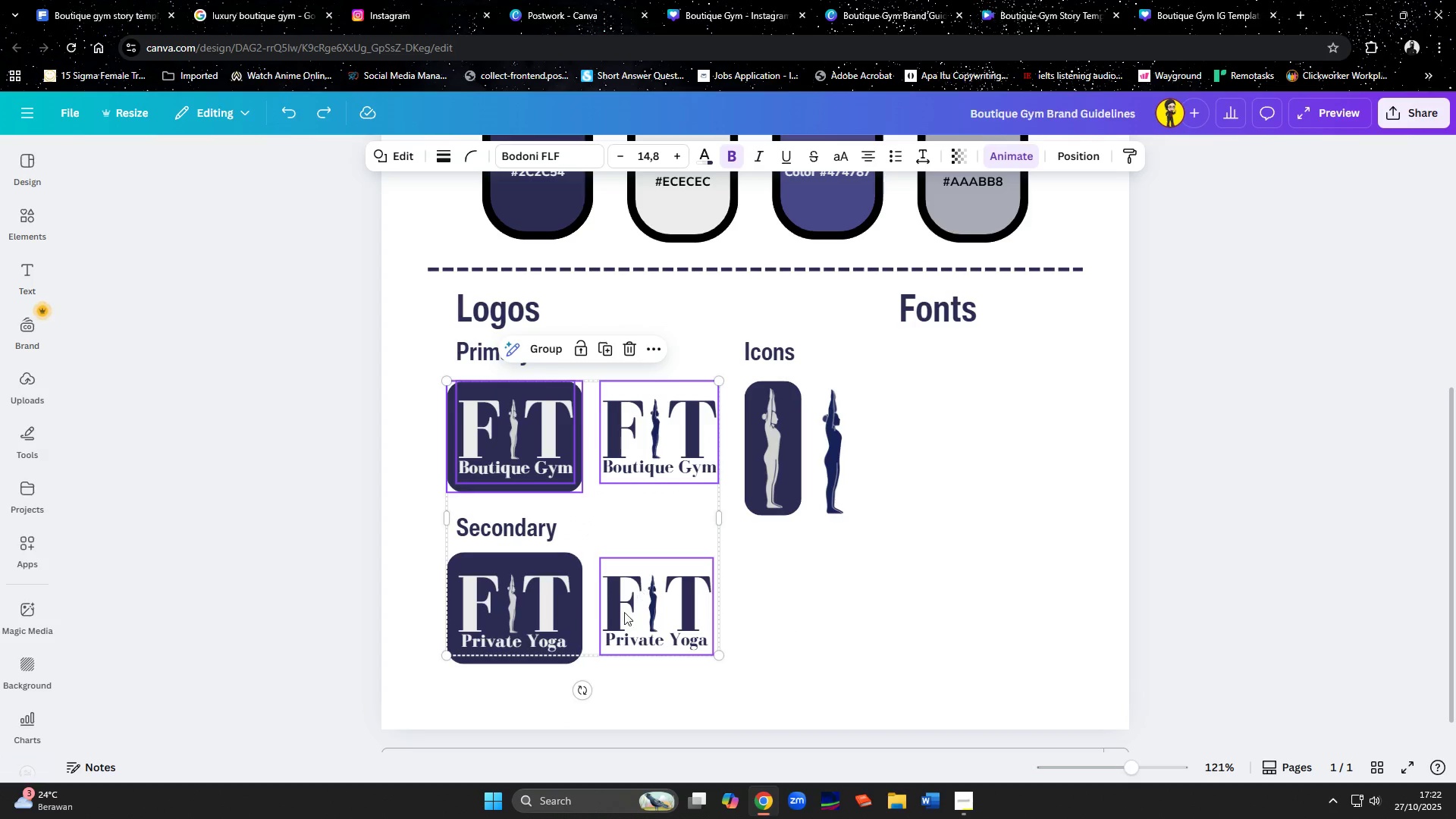 
hold_key(key=ShiftLeft, duration=1.52)
left_click([574, 560])
 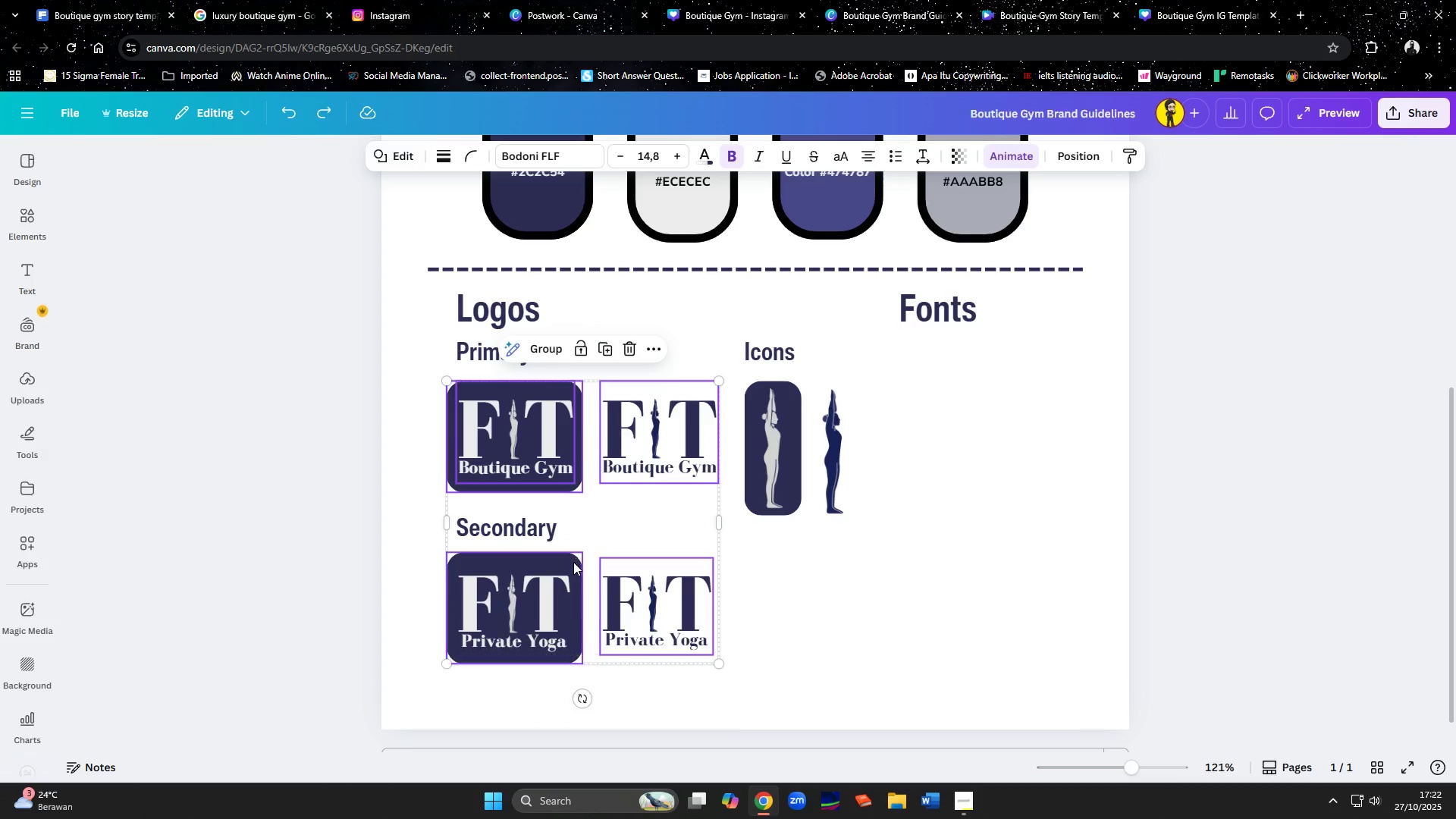 
hold_key(key=ShiftLeft, duration=0.72)
left_click([545, 602])
 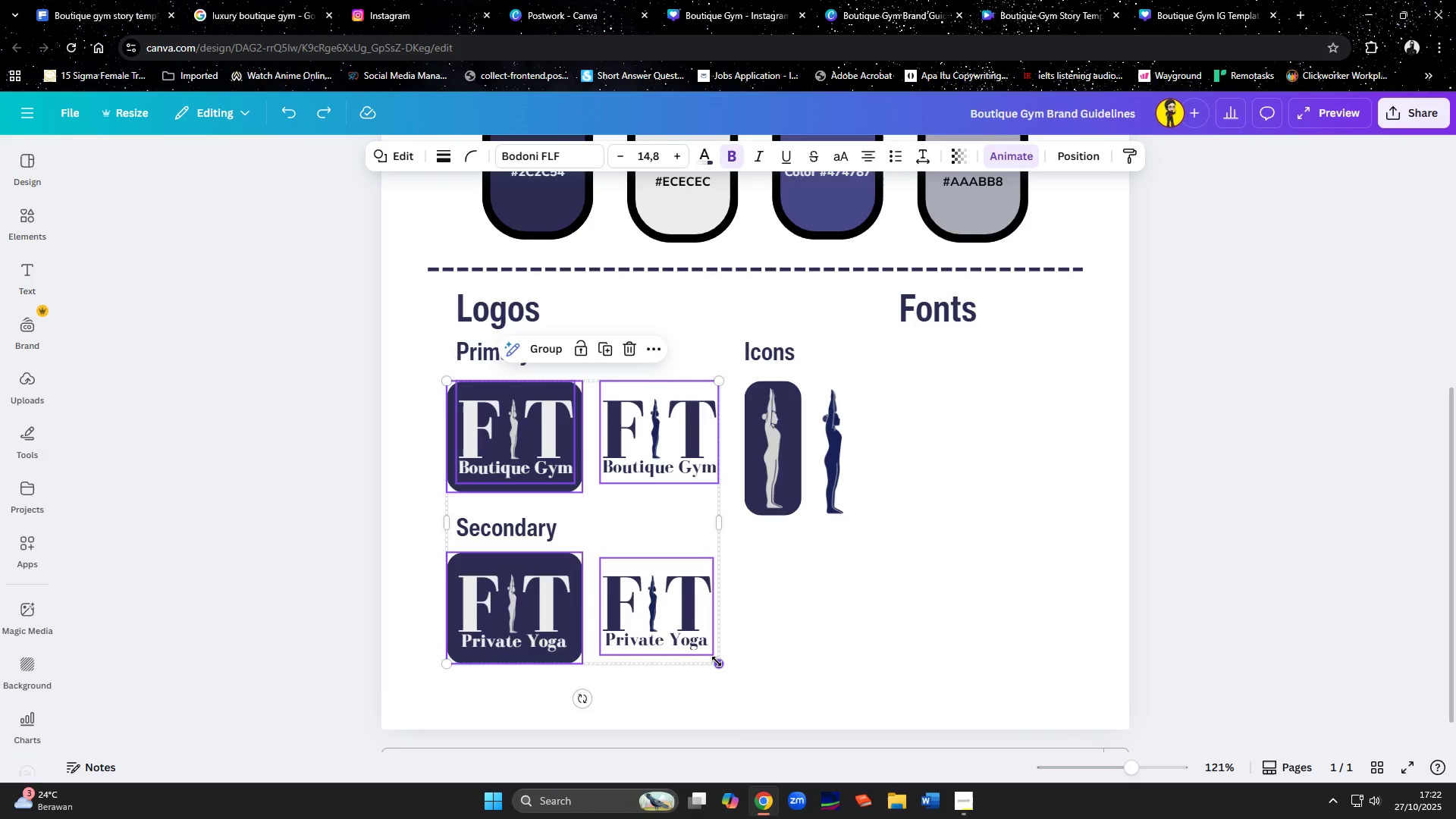 
hold_key(key=ShiftLeft, duration=1.4)
left_click([513, 626])
 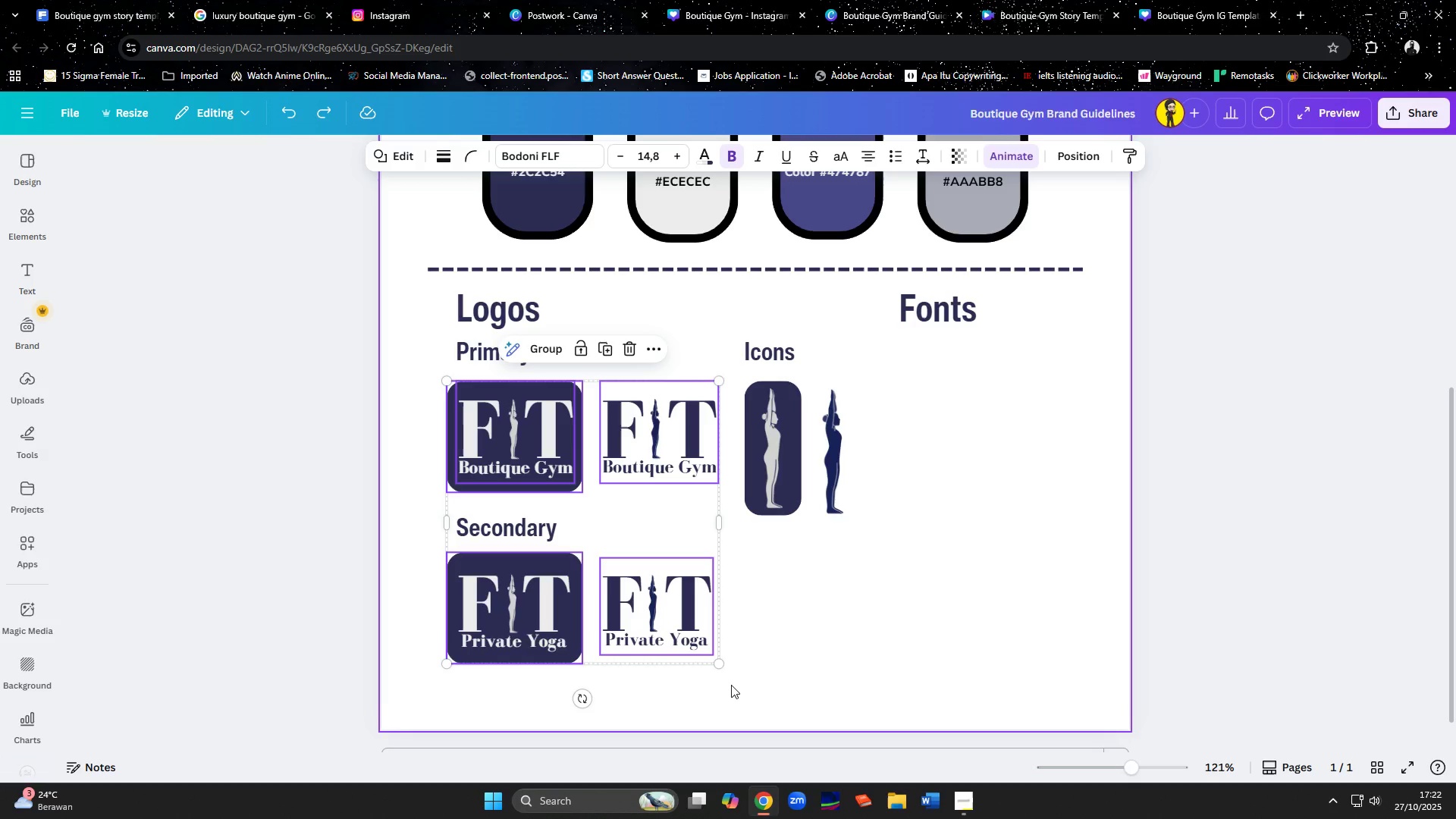 
hold_key(key=ShiftLeft, duration=1.11)
left_click([514, 620])
 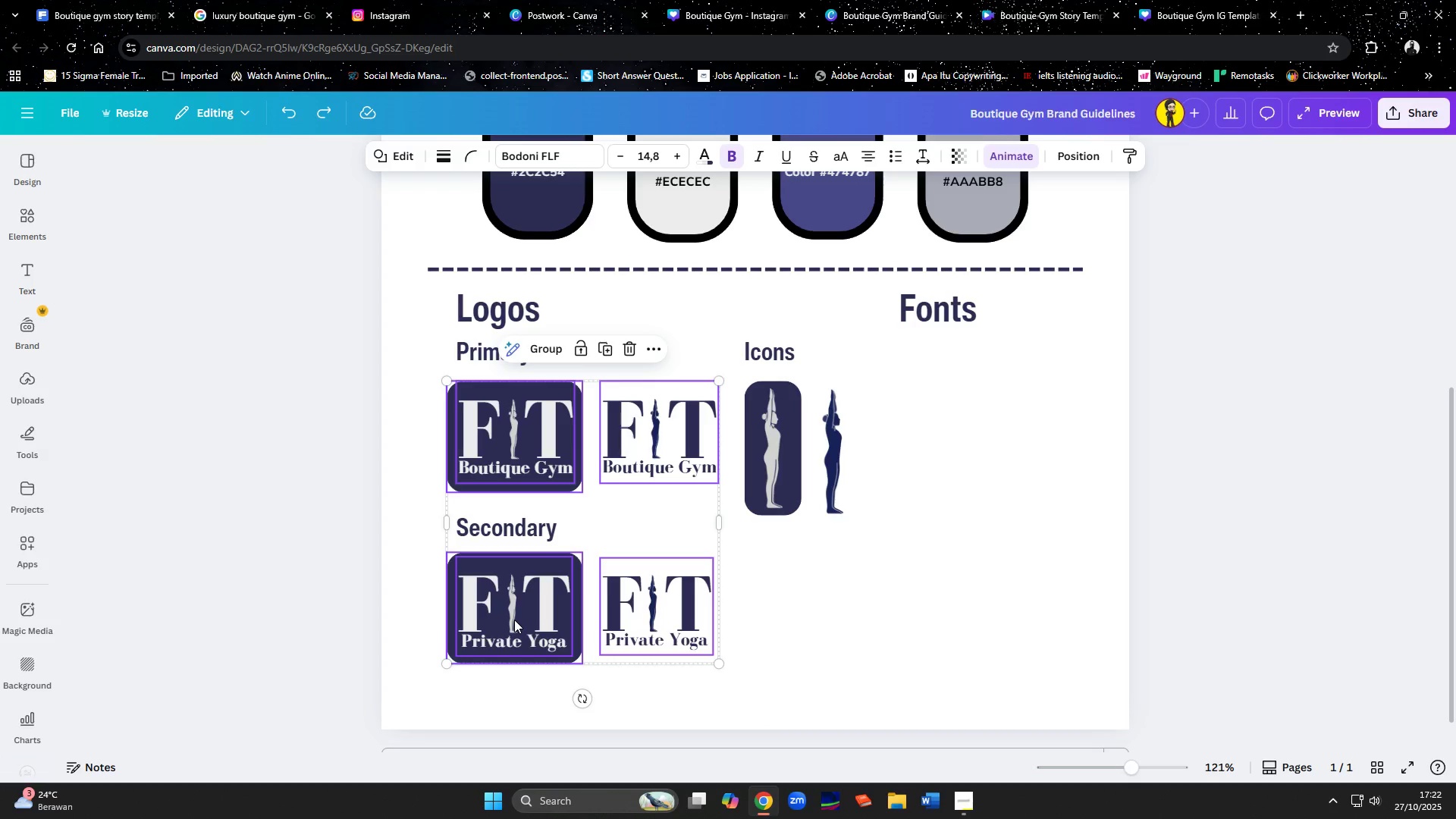 
double_click([514, 620])
 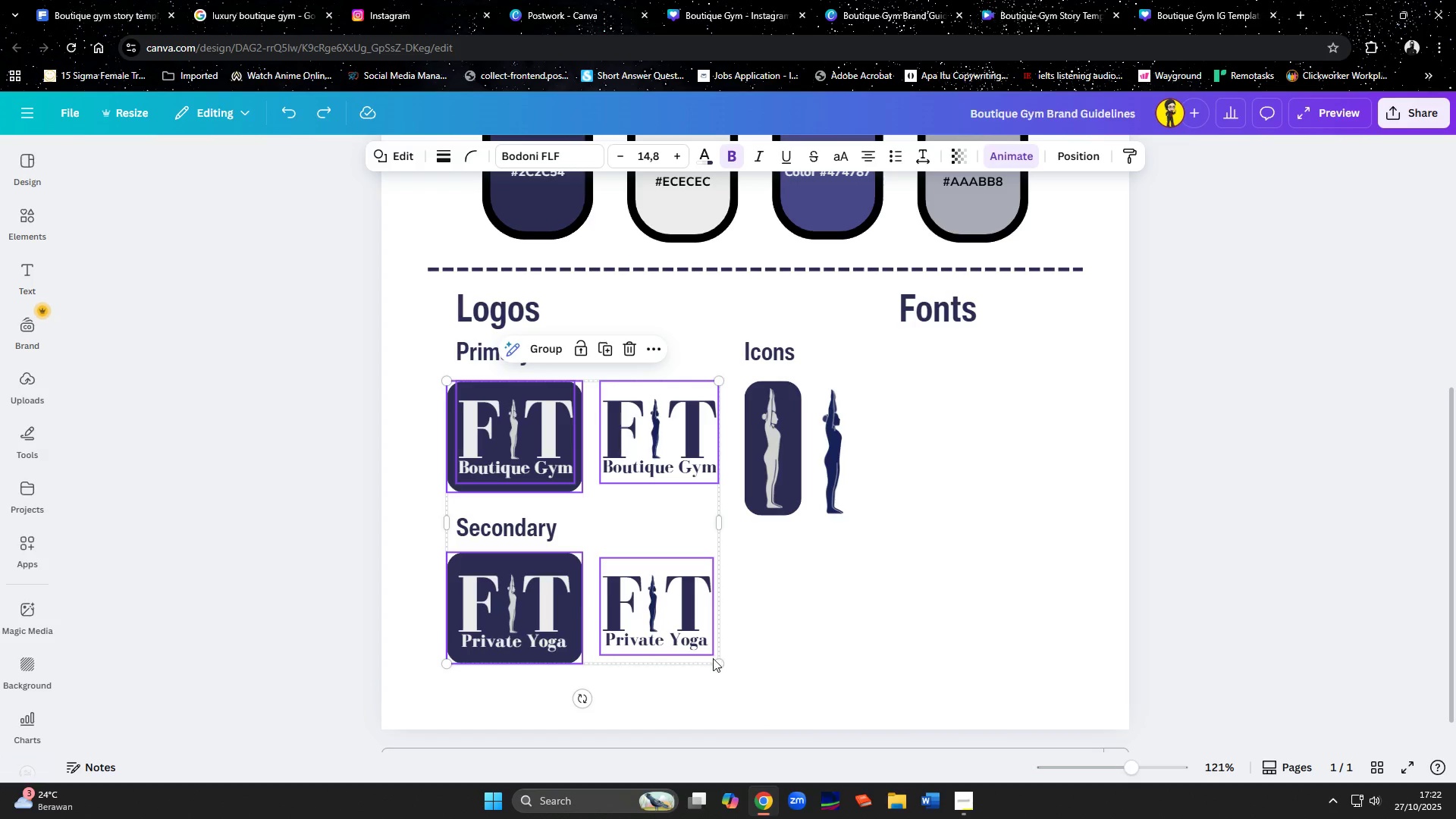 
left_click_drag(start_coordinate=[717, 662], to_coordinate=[685, 630])
 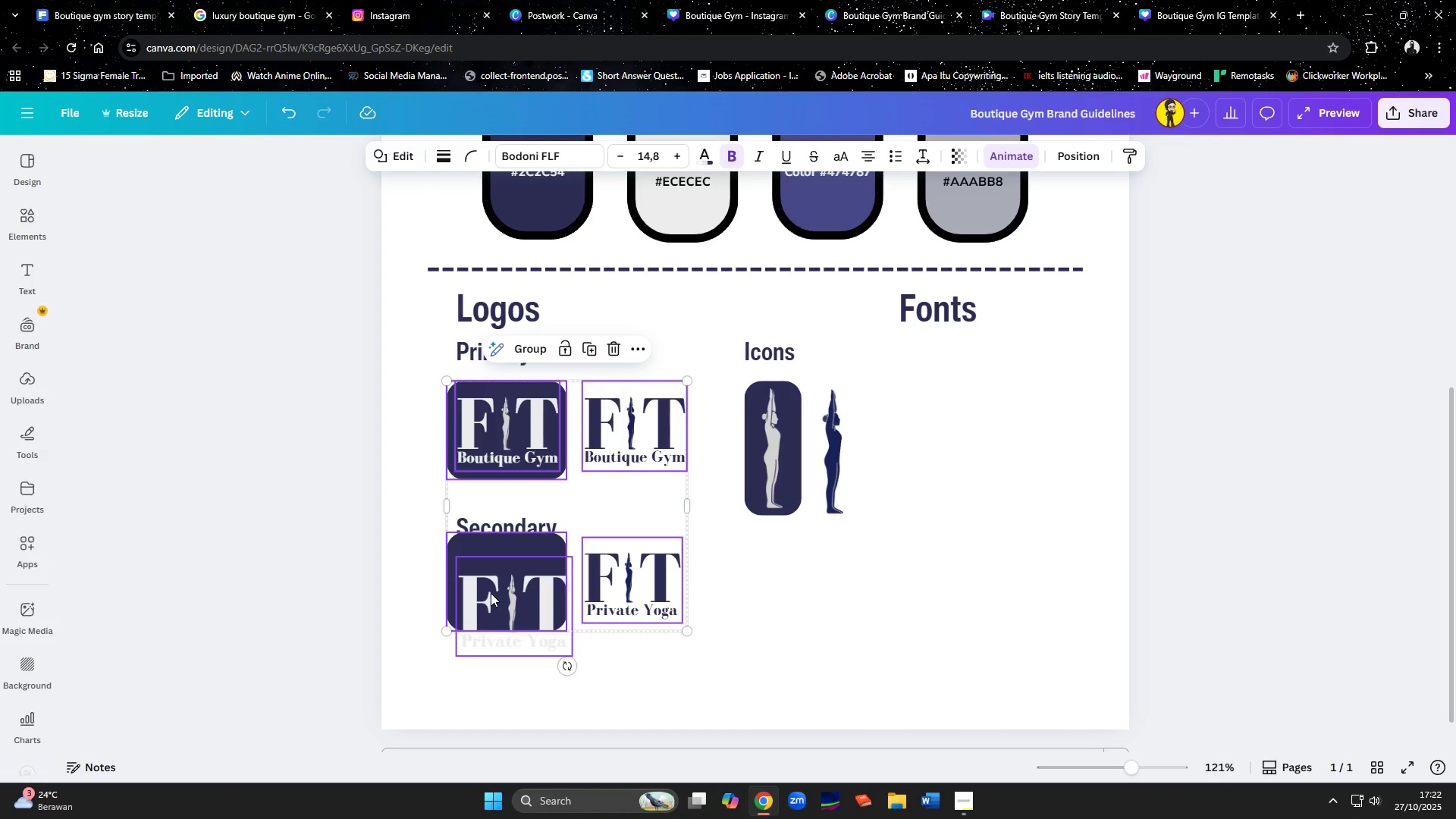 
left_click([491, 592])
 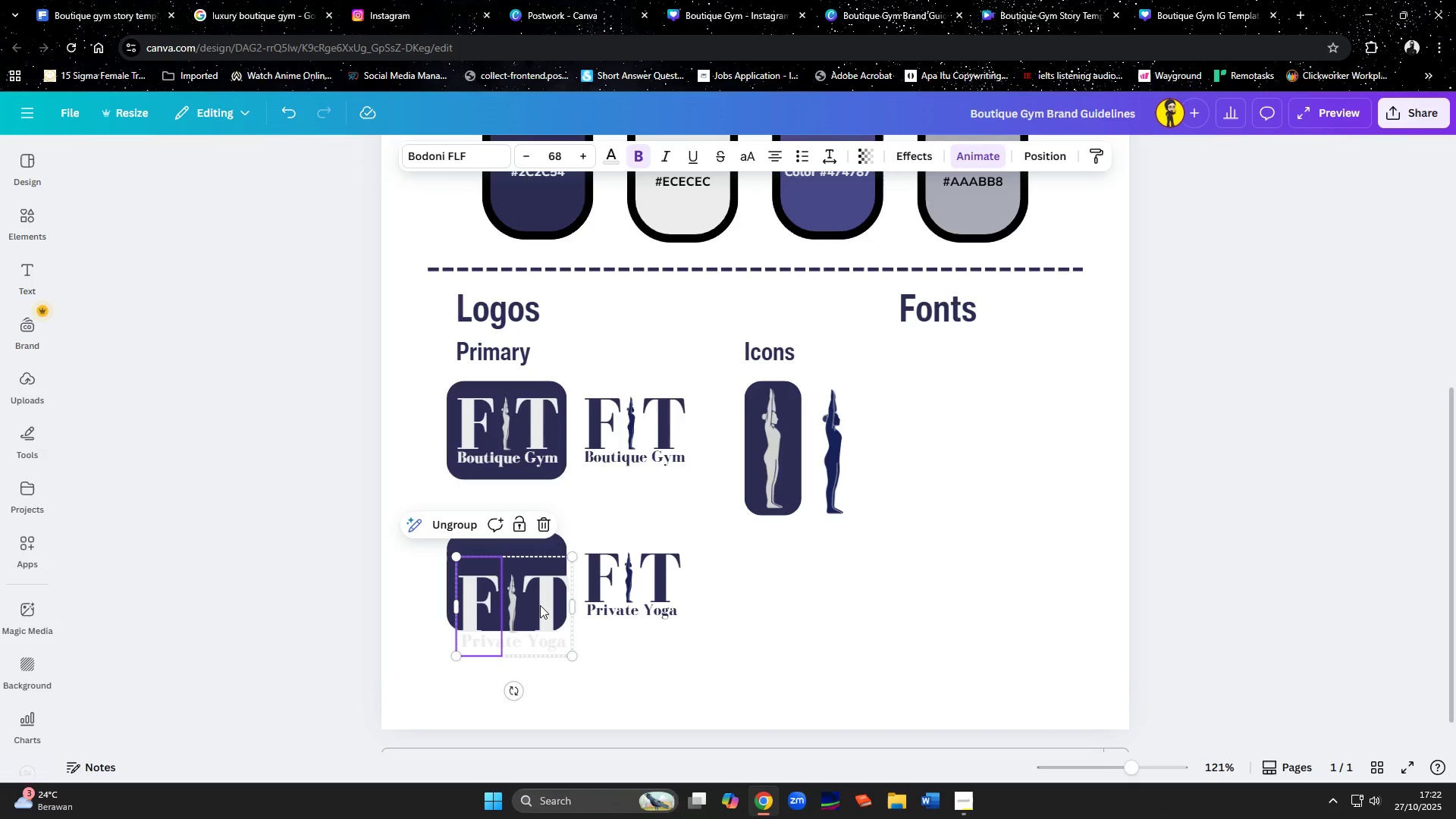 
left_click_drag(start_coordinate=[538, 601], to_coordinate=[534, 458])
 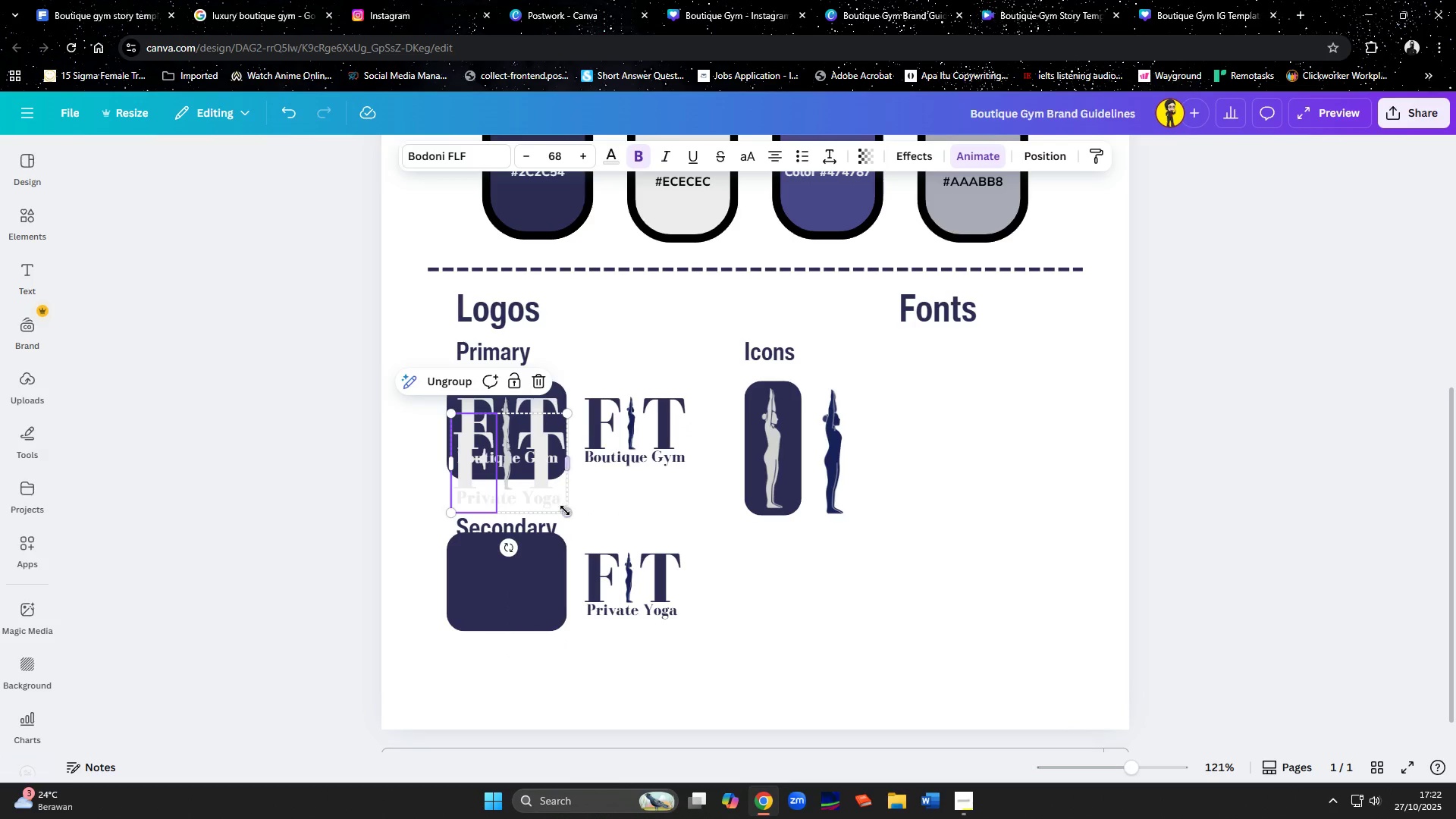 
left_click_drag(start_coordinate=[566, 513], to_coordinate=[549, 493])
 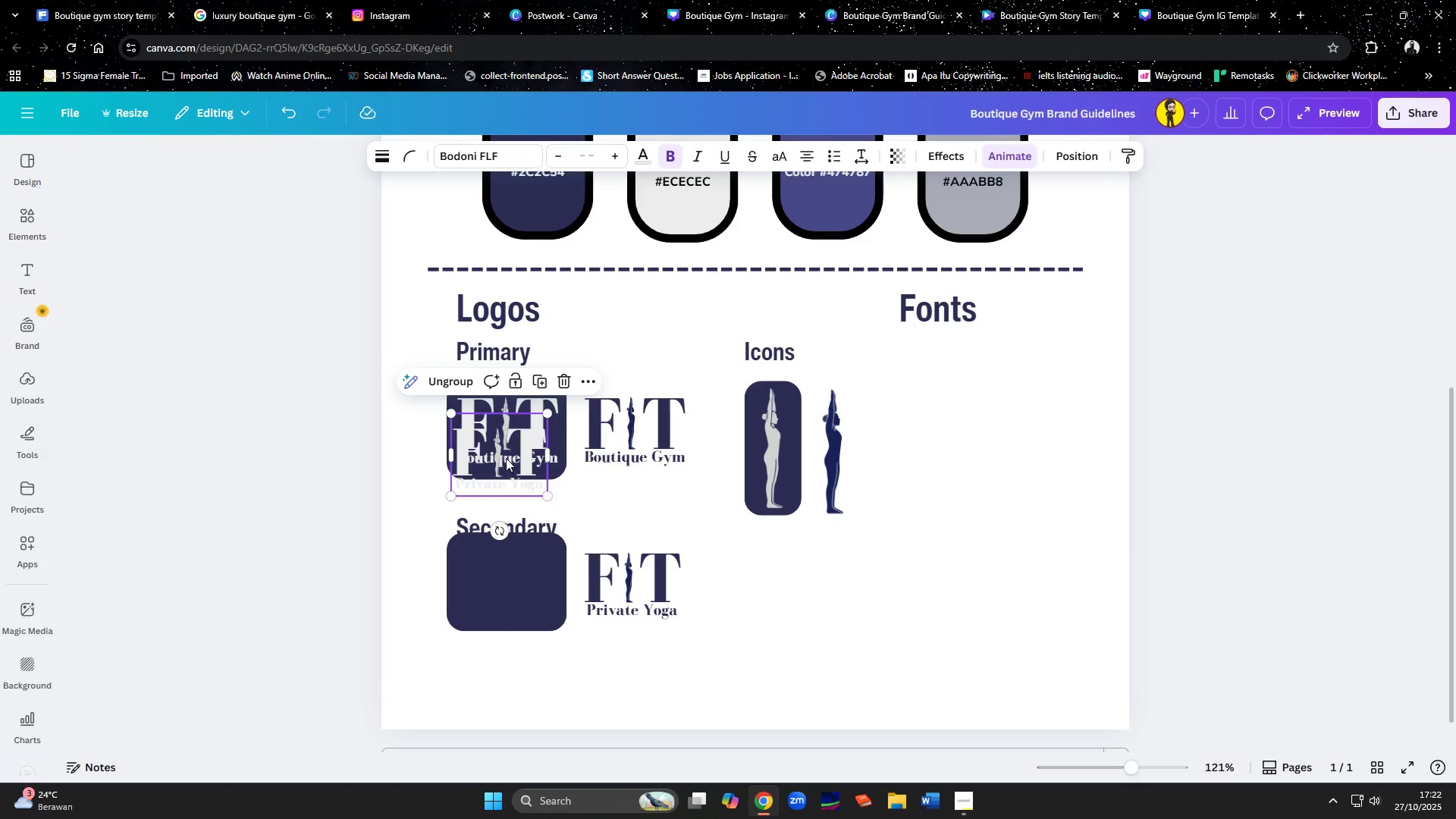 
left_click_drag(start_coordinate=[506, 458], to_coordinate=[513, 429])
 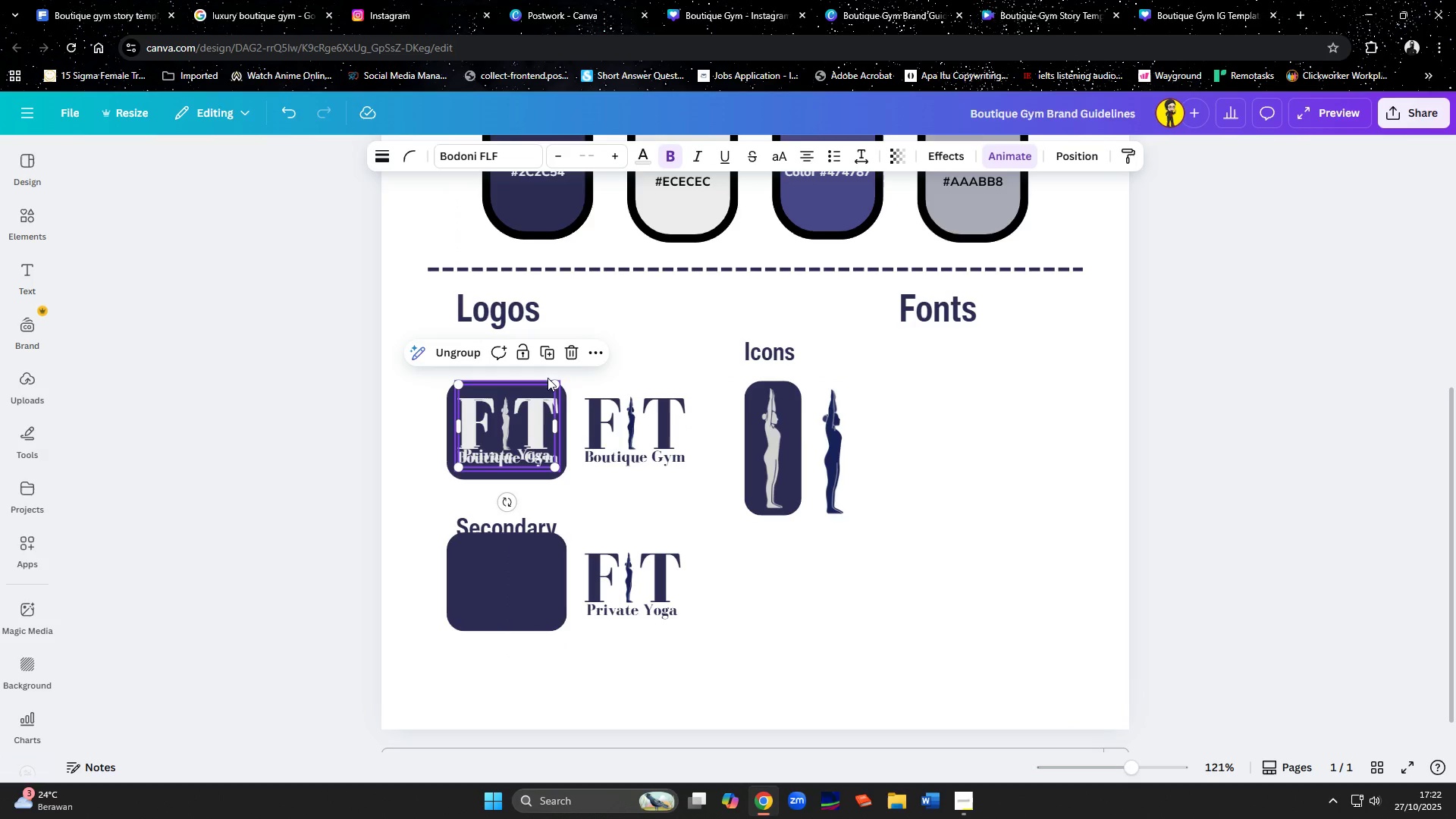 
left_click_drag(start_coordinate=[553, 384], to_coordinate=[557, 384])
 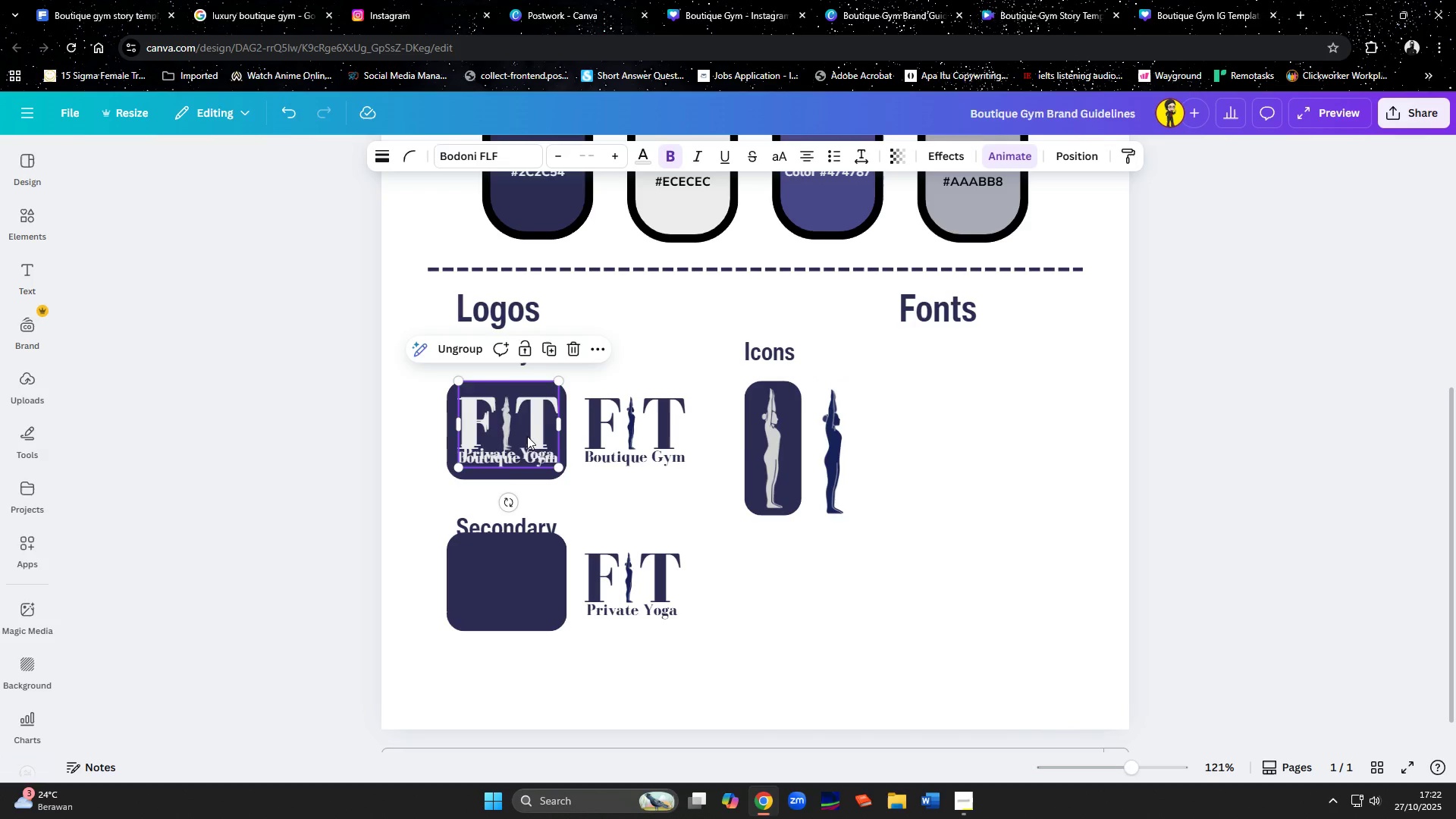 
left_click_drag(start_coordinate=[527, 436], to_coordinate=[526, 591])
 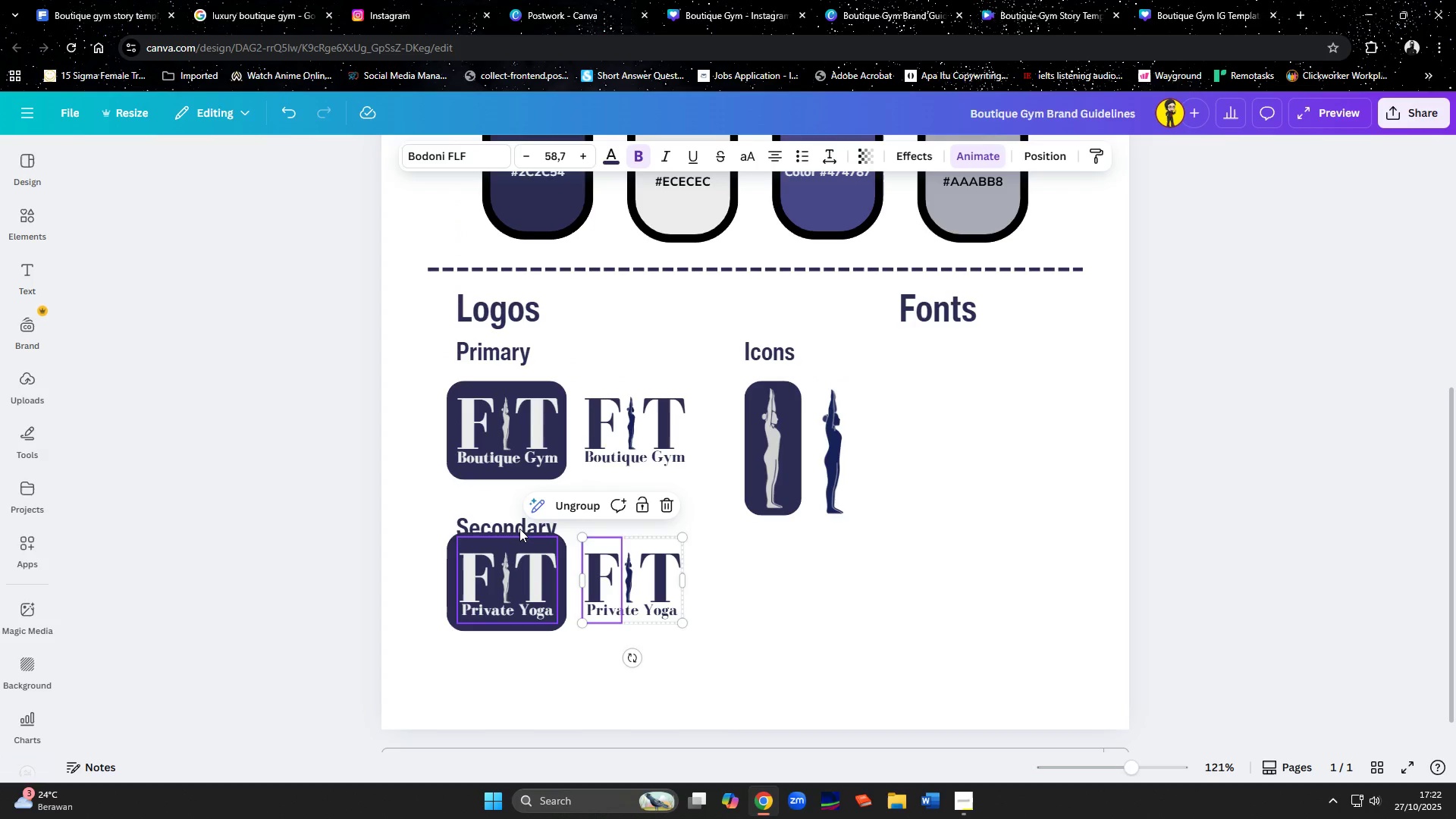 
left_click([519, 526])
 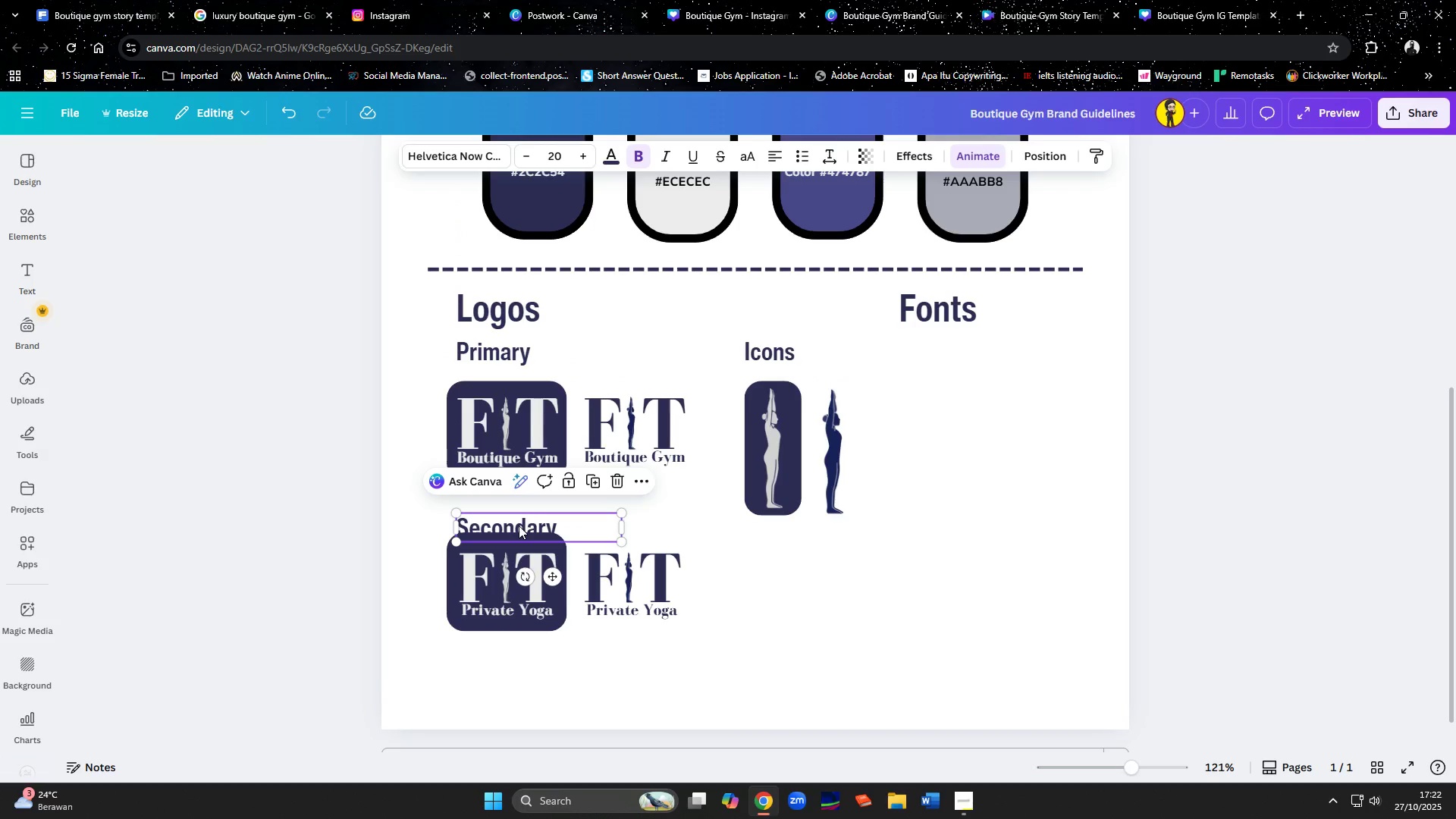 
key(ArrowUp)
 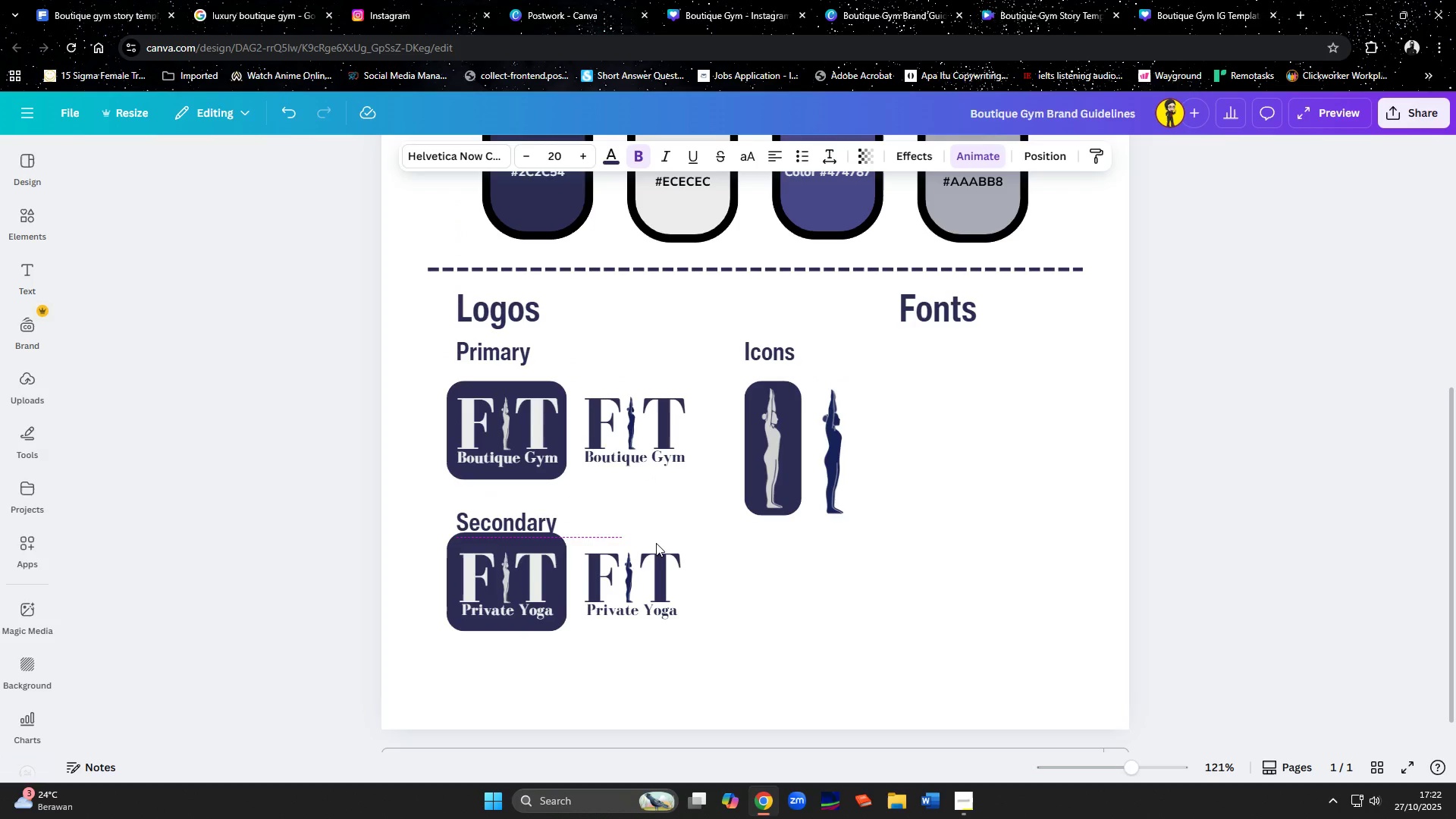 
key(ArrowUp)
 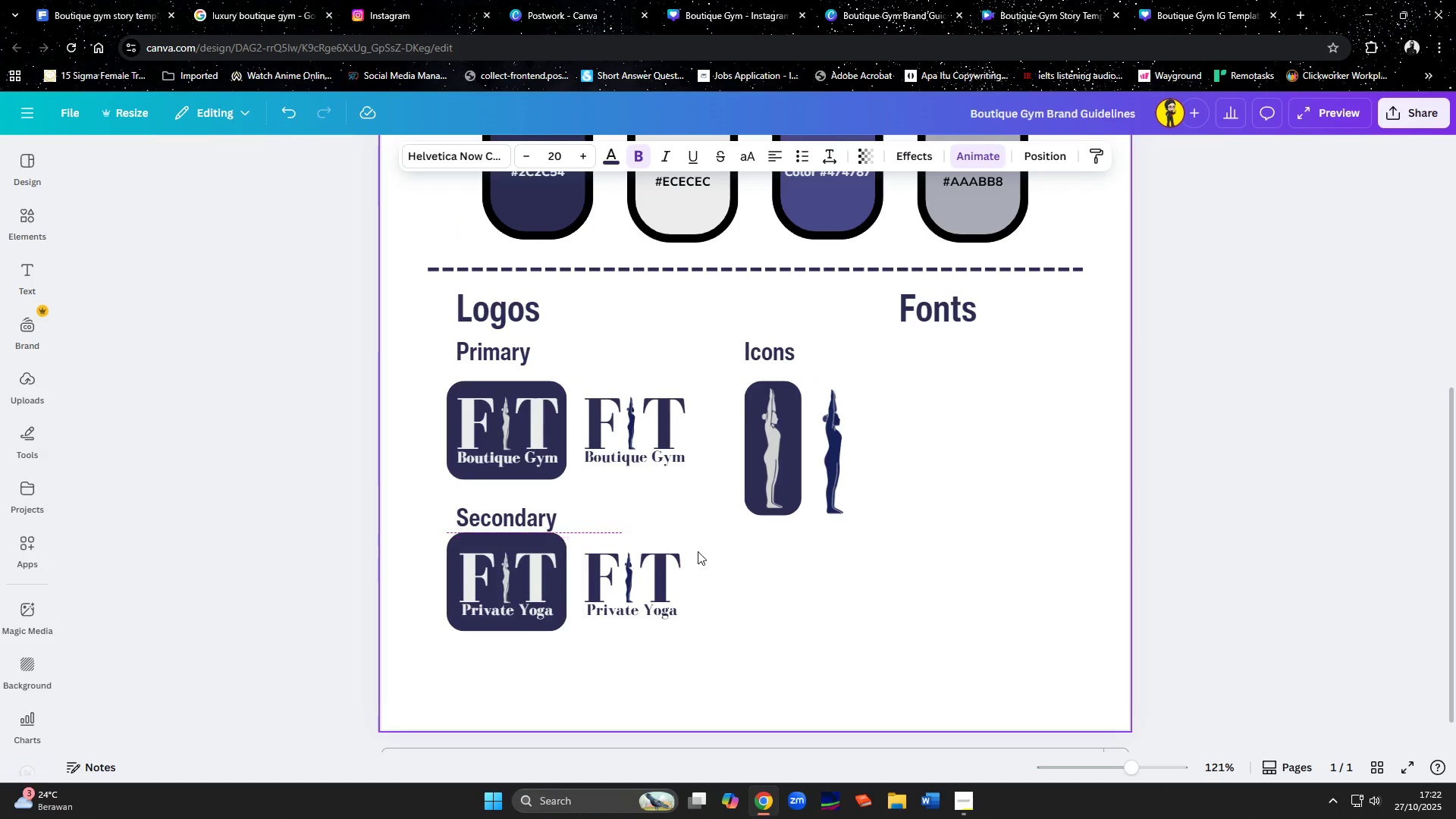 
key(ArrowUp)
 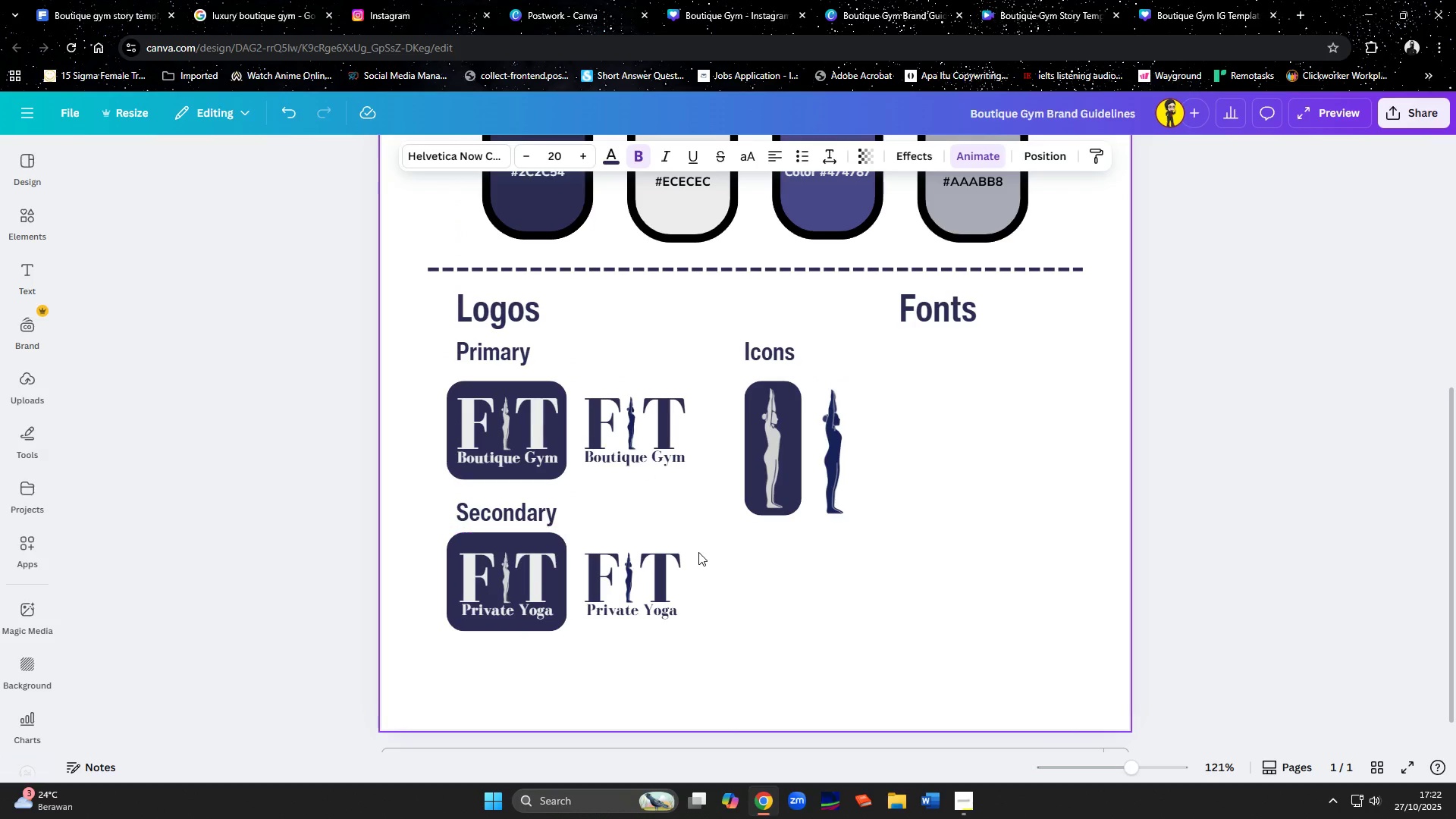 
key(ArrowUp)
 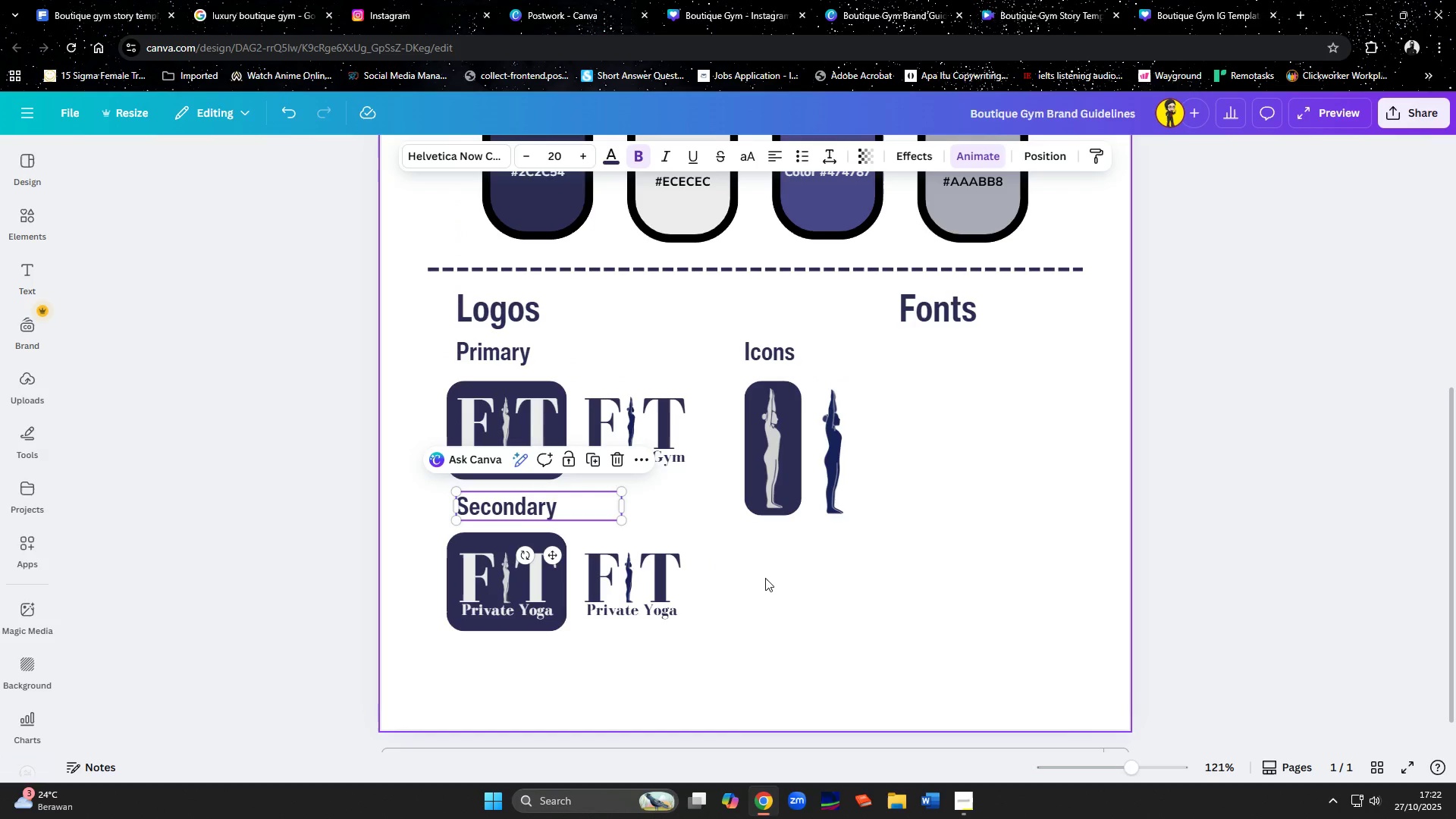 
left_click([755, 604])
 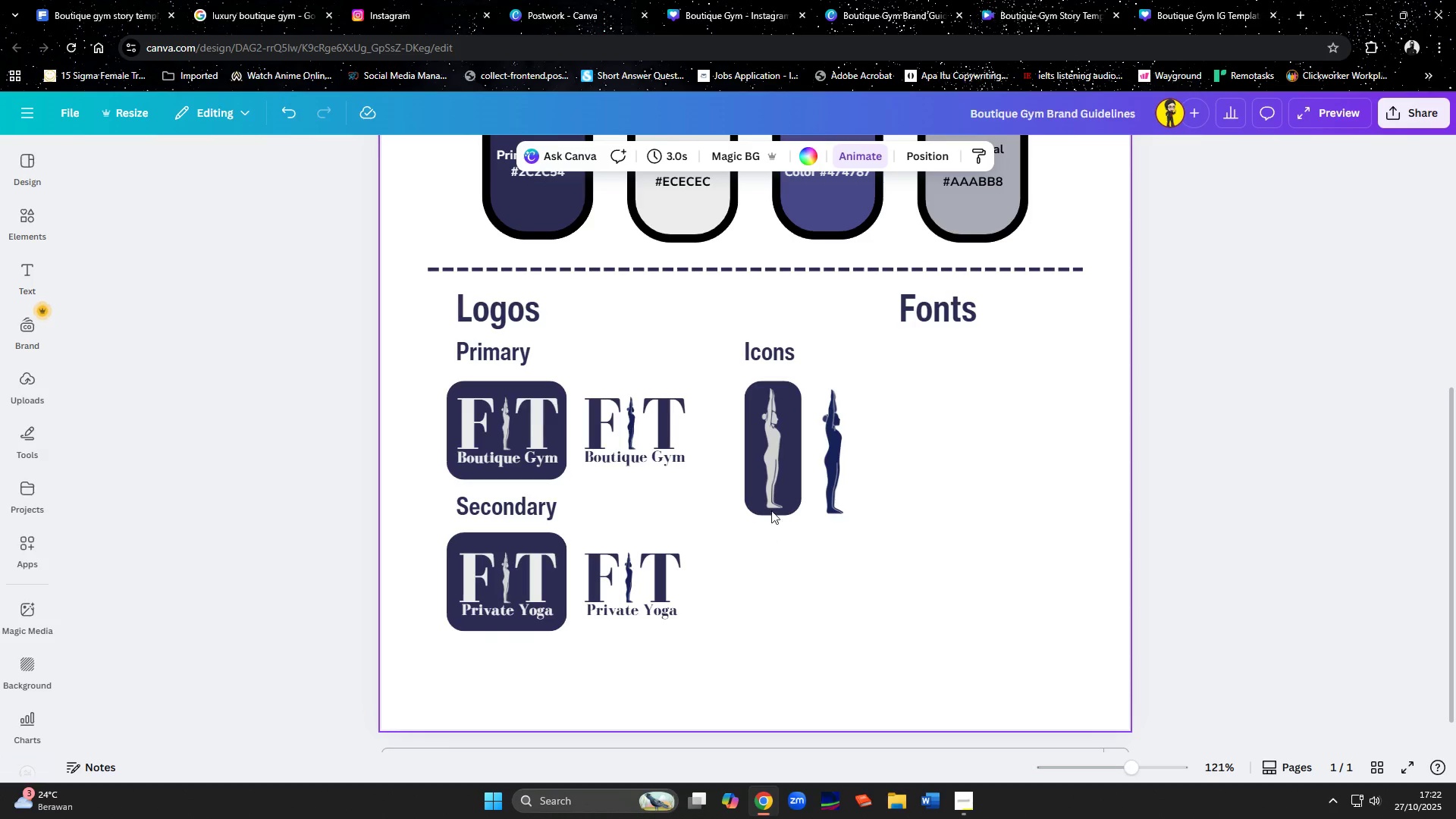 
left_click([786, 443])
 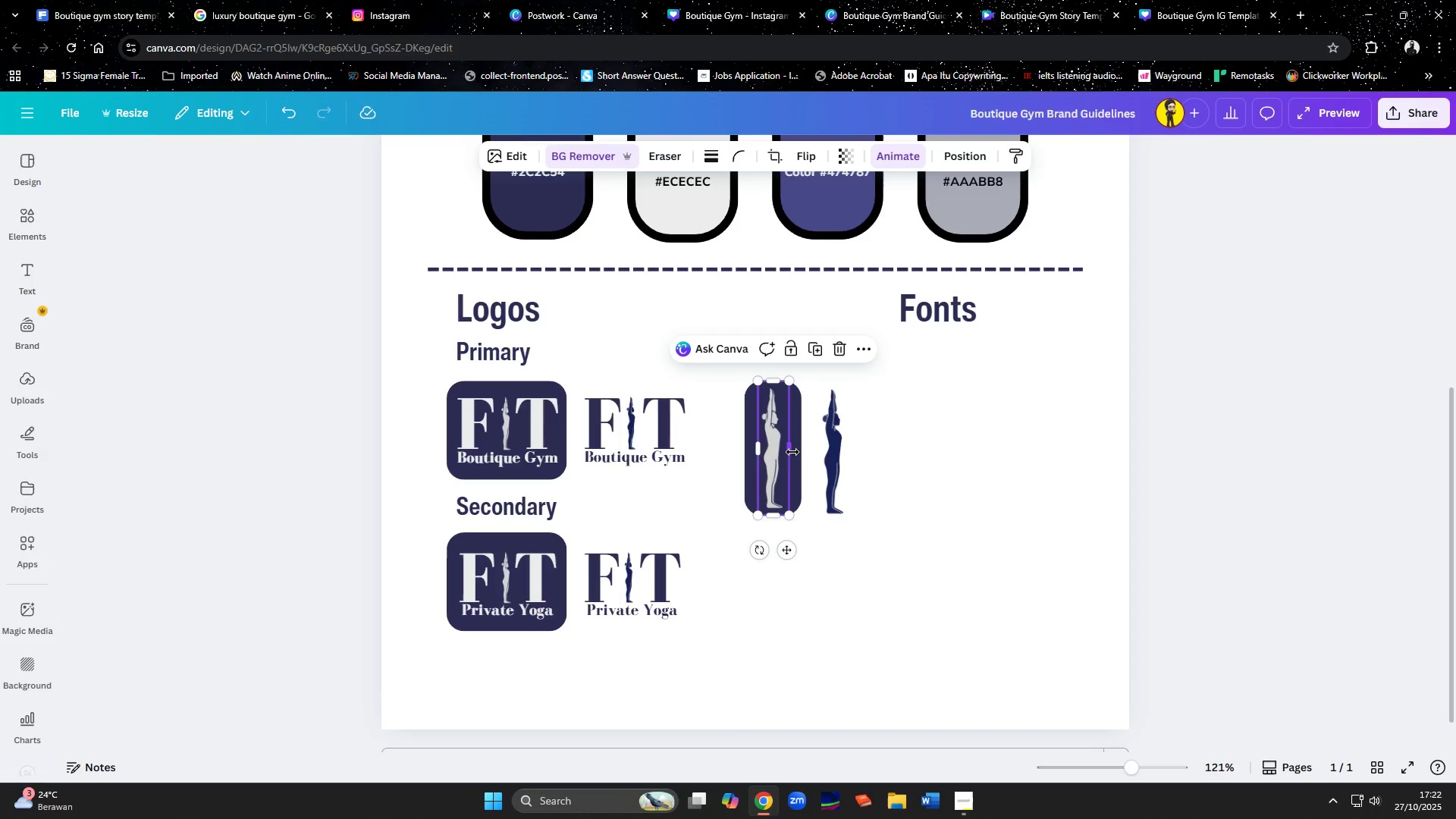 
hold_key(key=ShiftLeft, duration=1.53)
left_click([797, 463])
 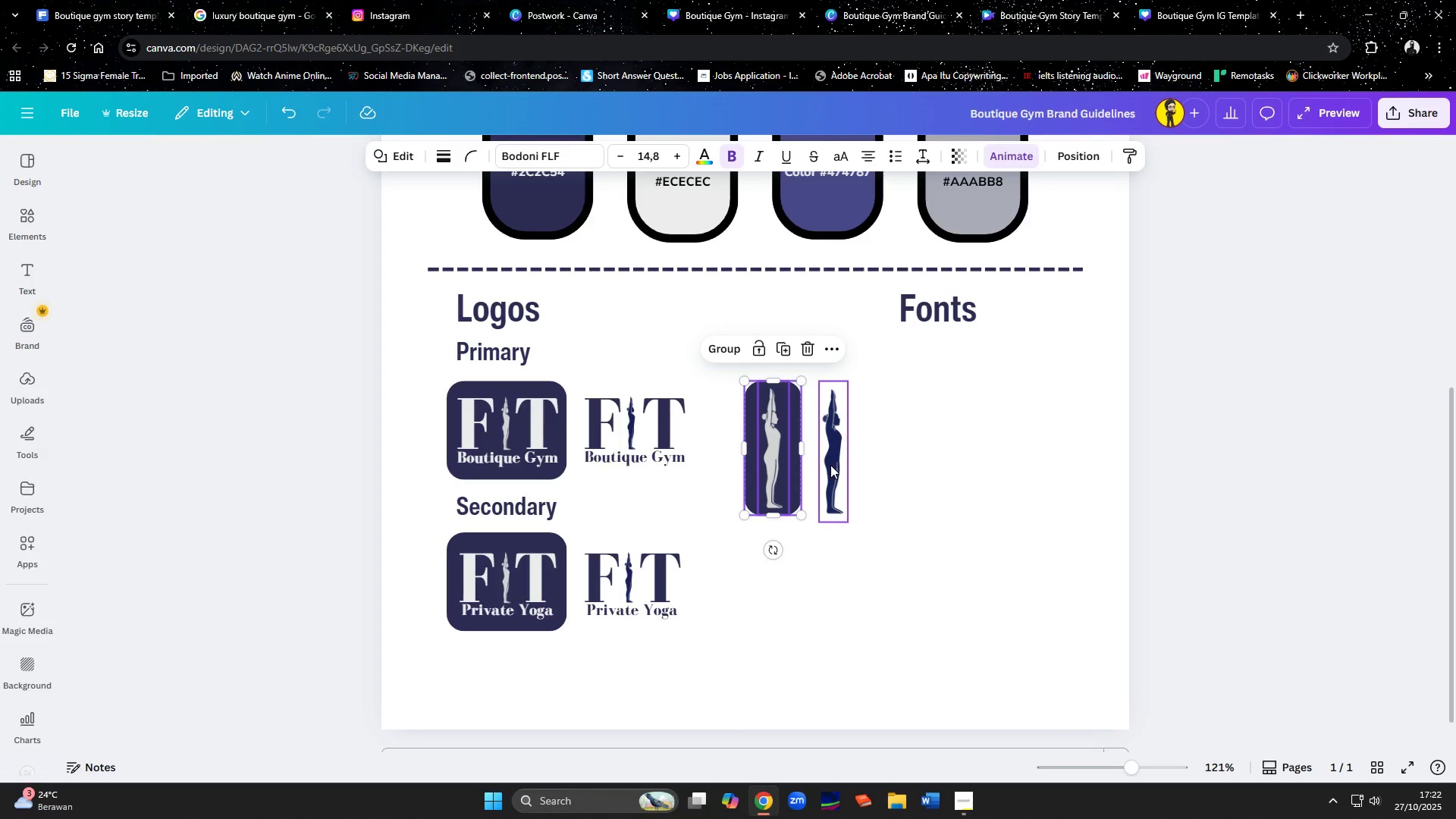 
left_click([830, 465])
 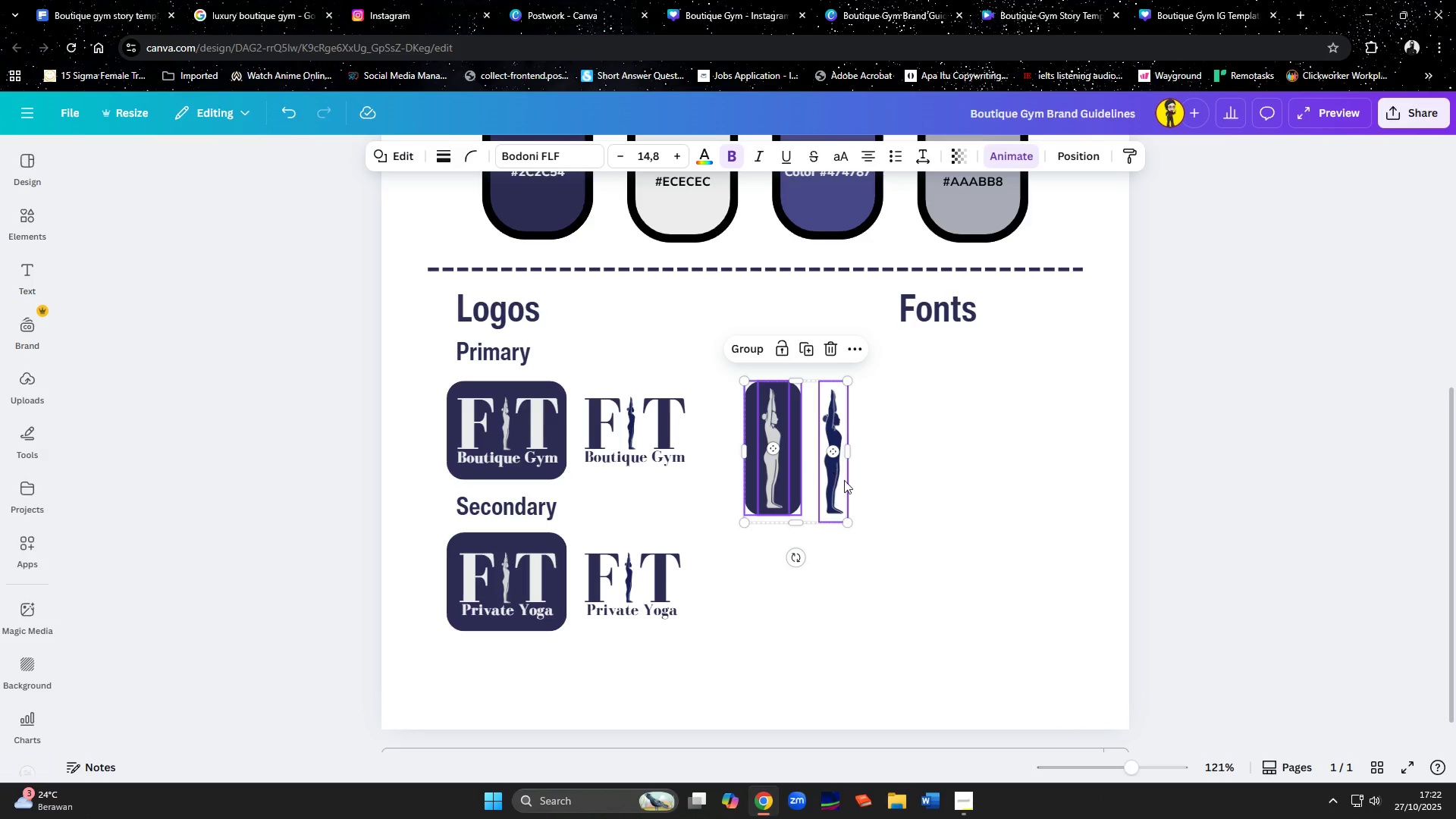 
key(Shift+ShiftLeft)
 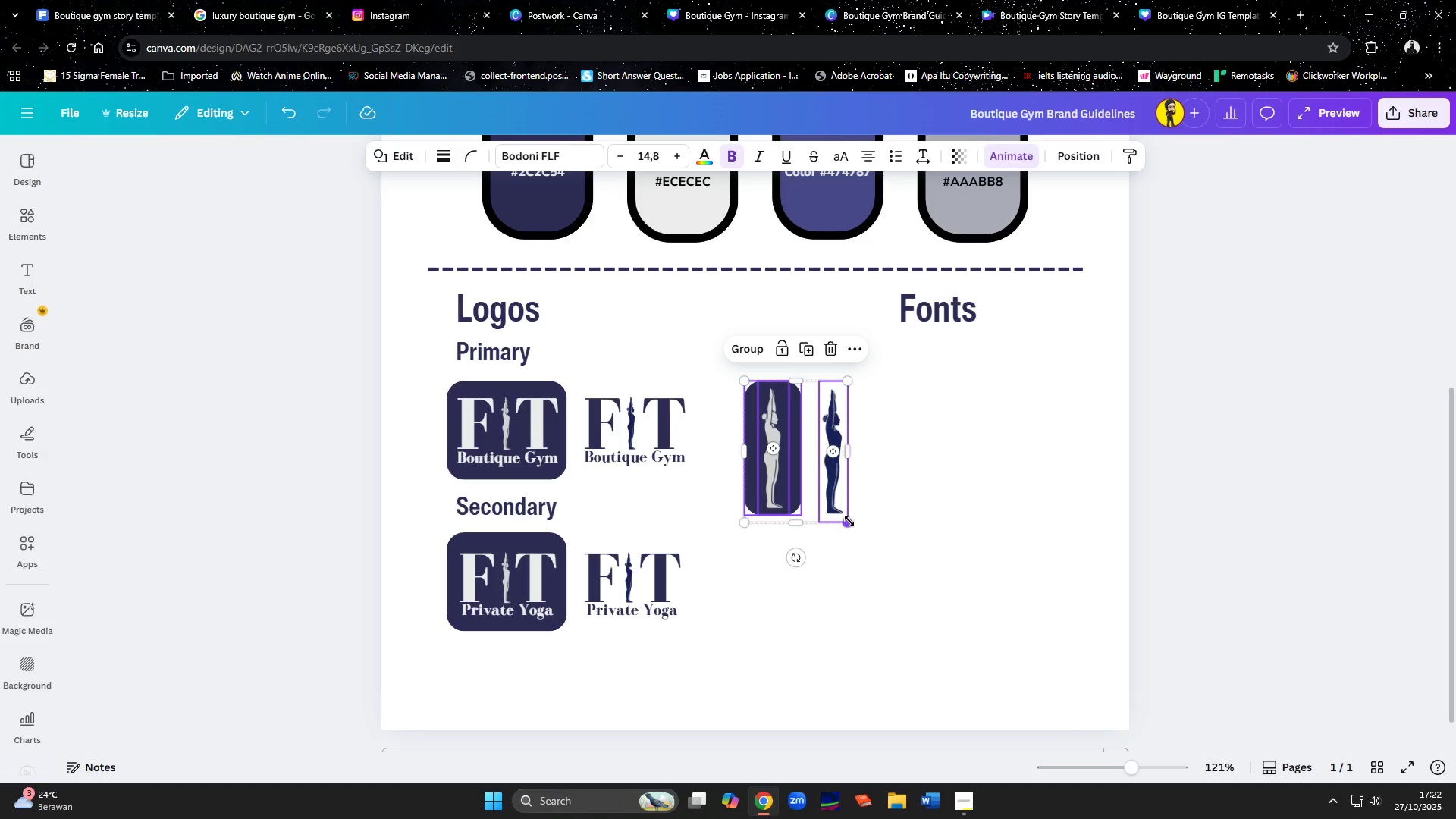 
left_click_drag(start_coordinate=[848, 522], to_coordinate=[824, 501])
 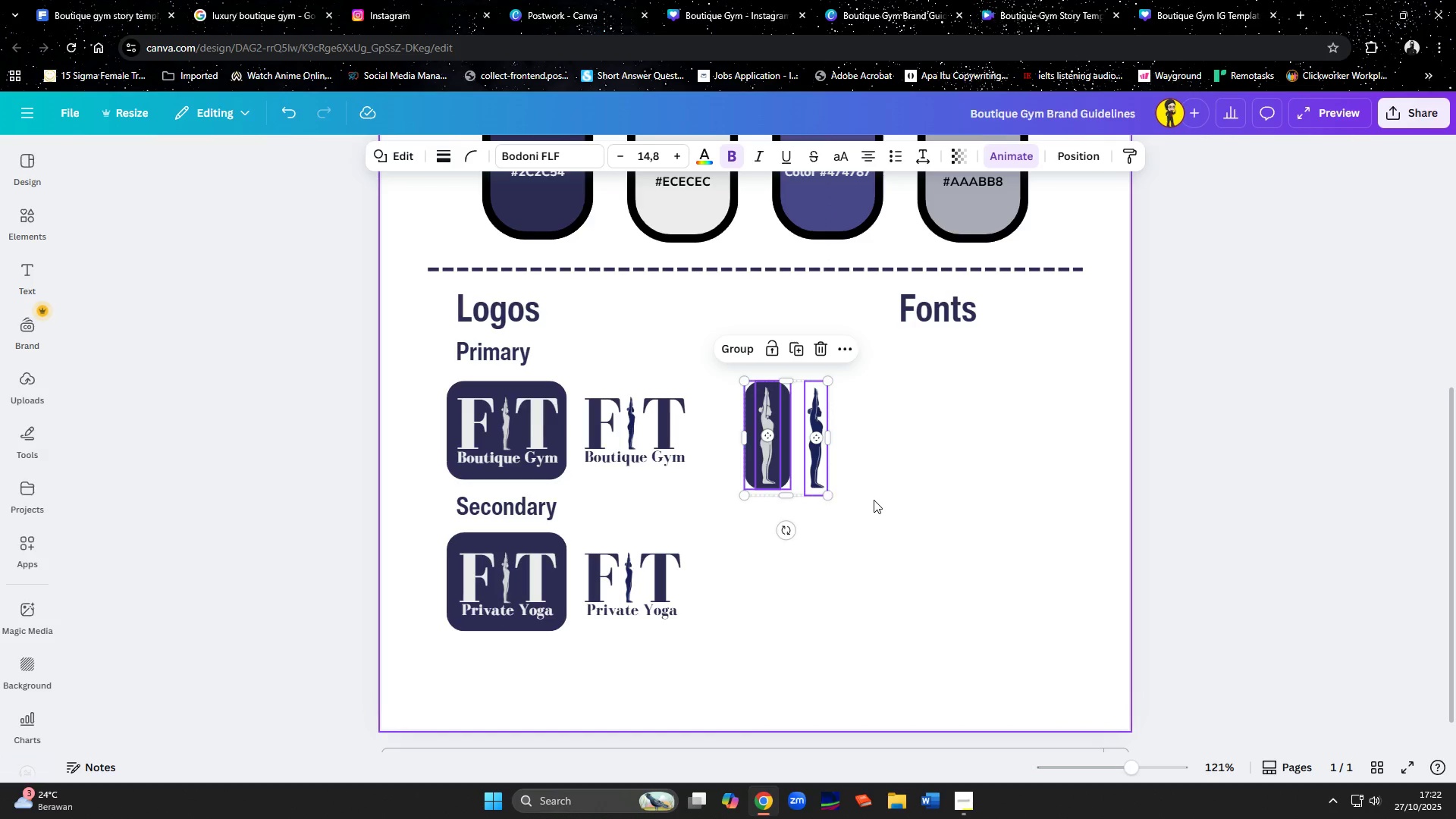 
left_click([874, 500])
 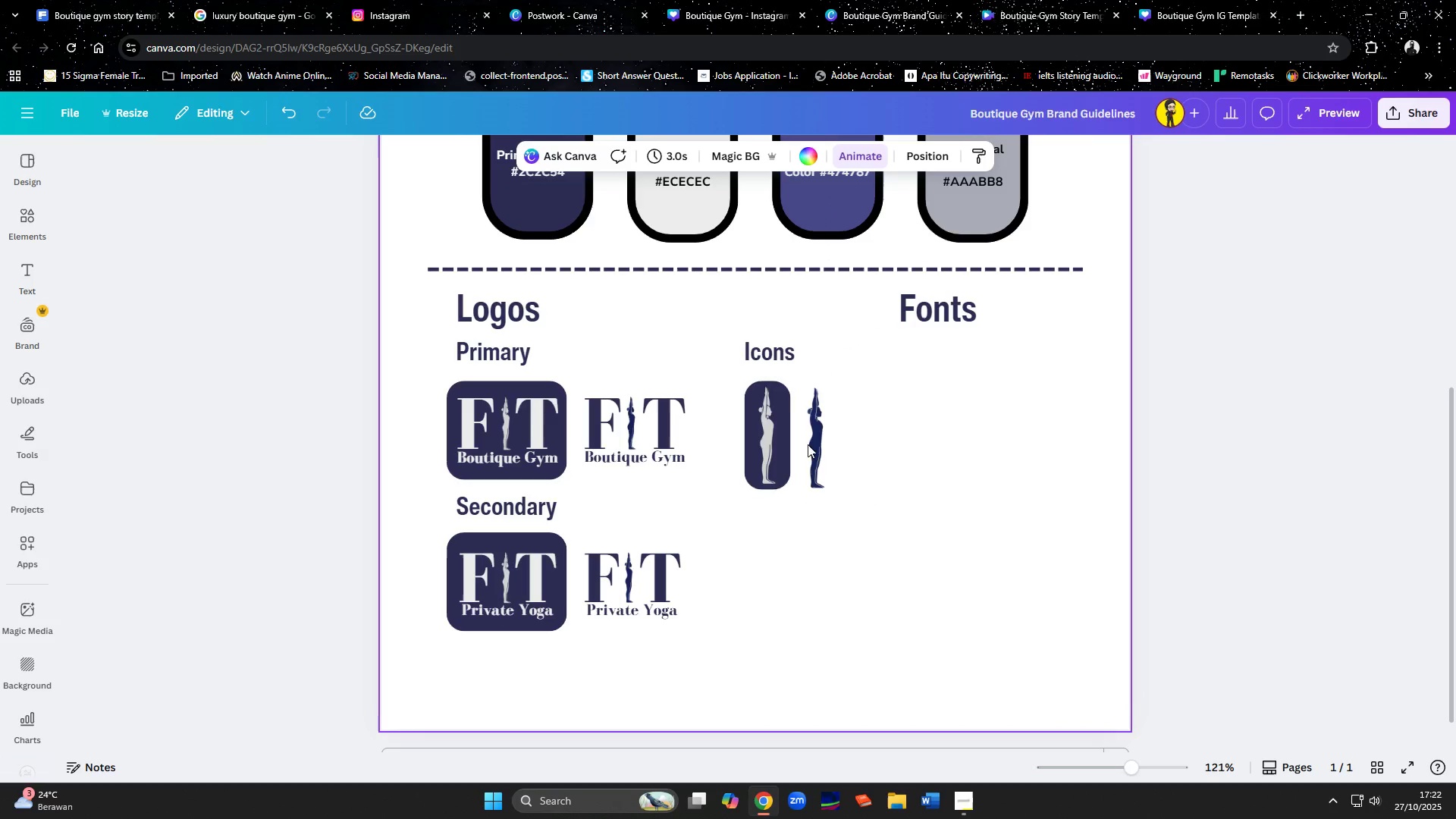 
hold_key(key=ShiftLeft, duration=0.35)
 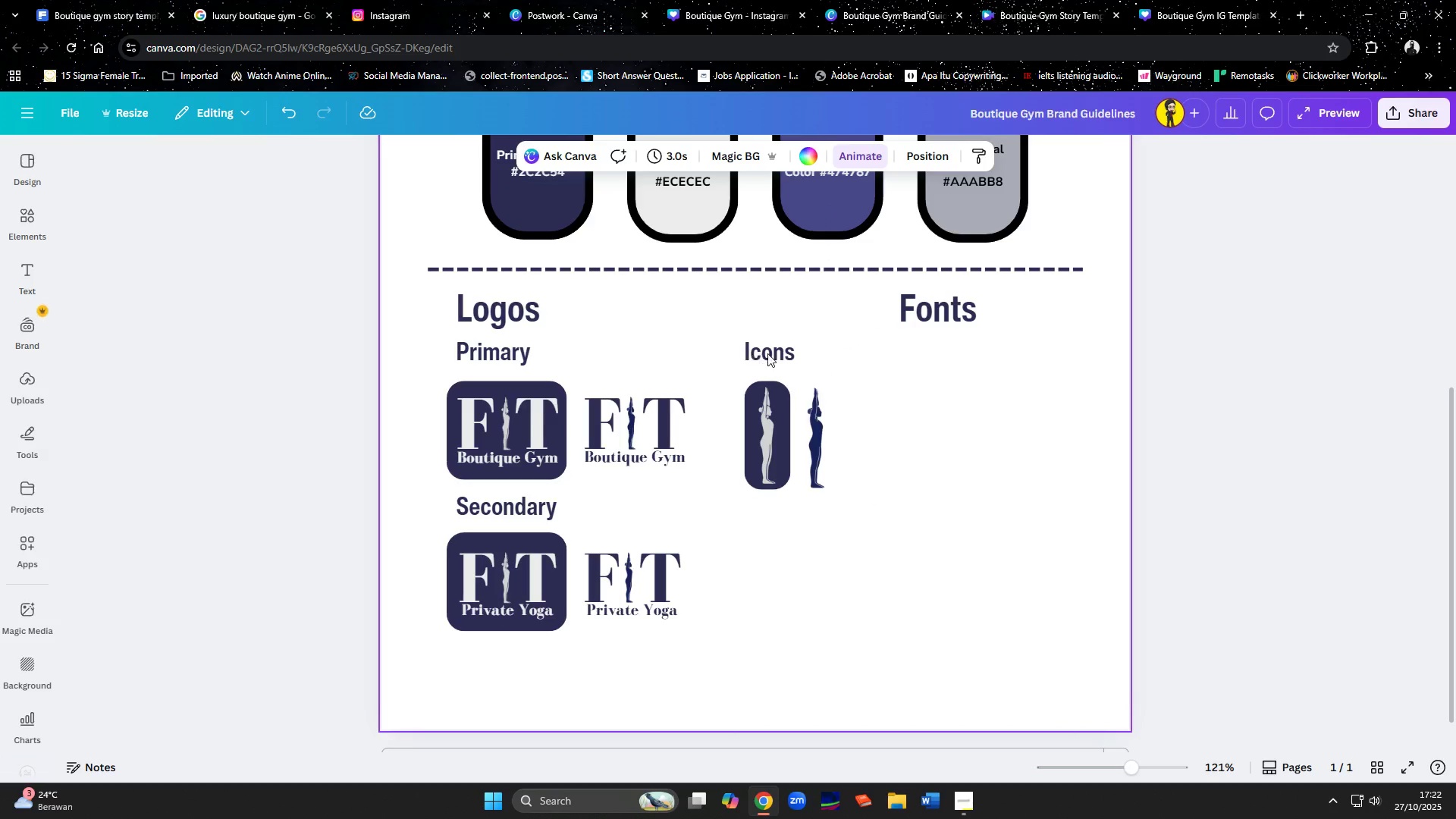 
double_click([768, 353])
 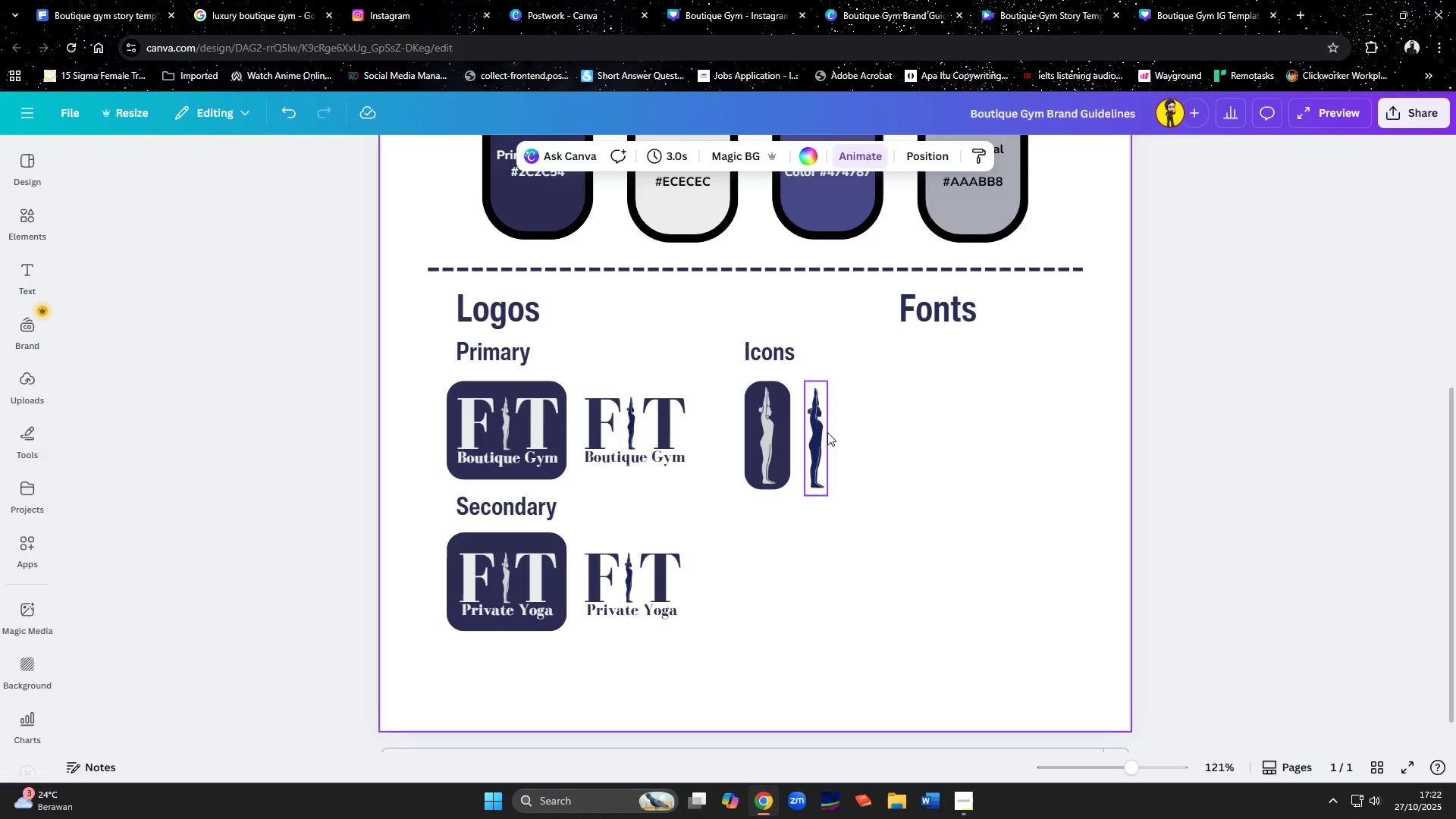 
triple_click([827, 432])
 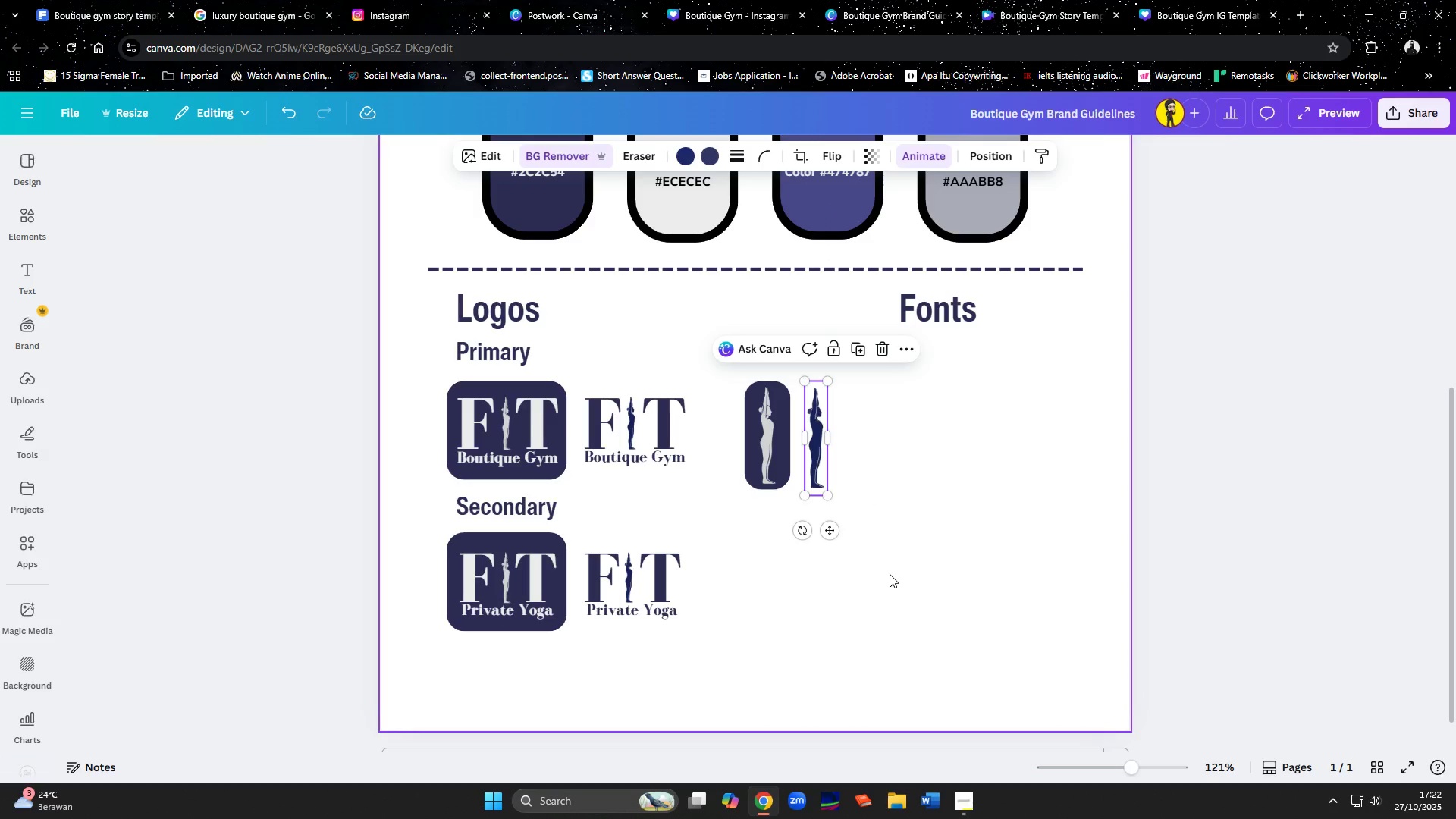 
left_click([890, 574])
 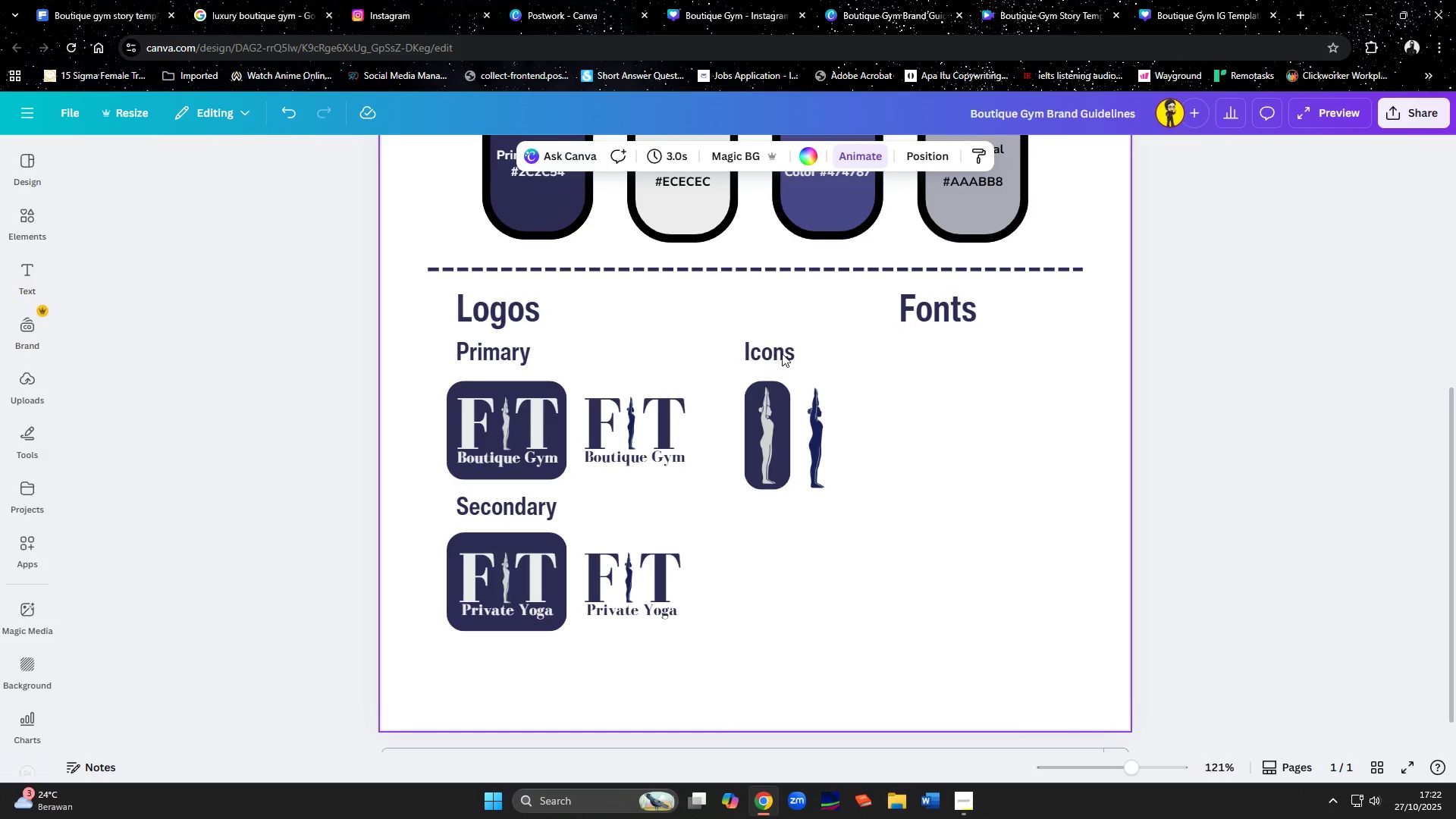 
left_click([789, 353])
 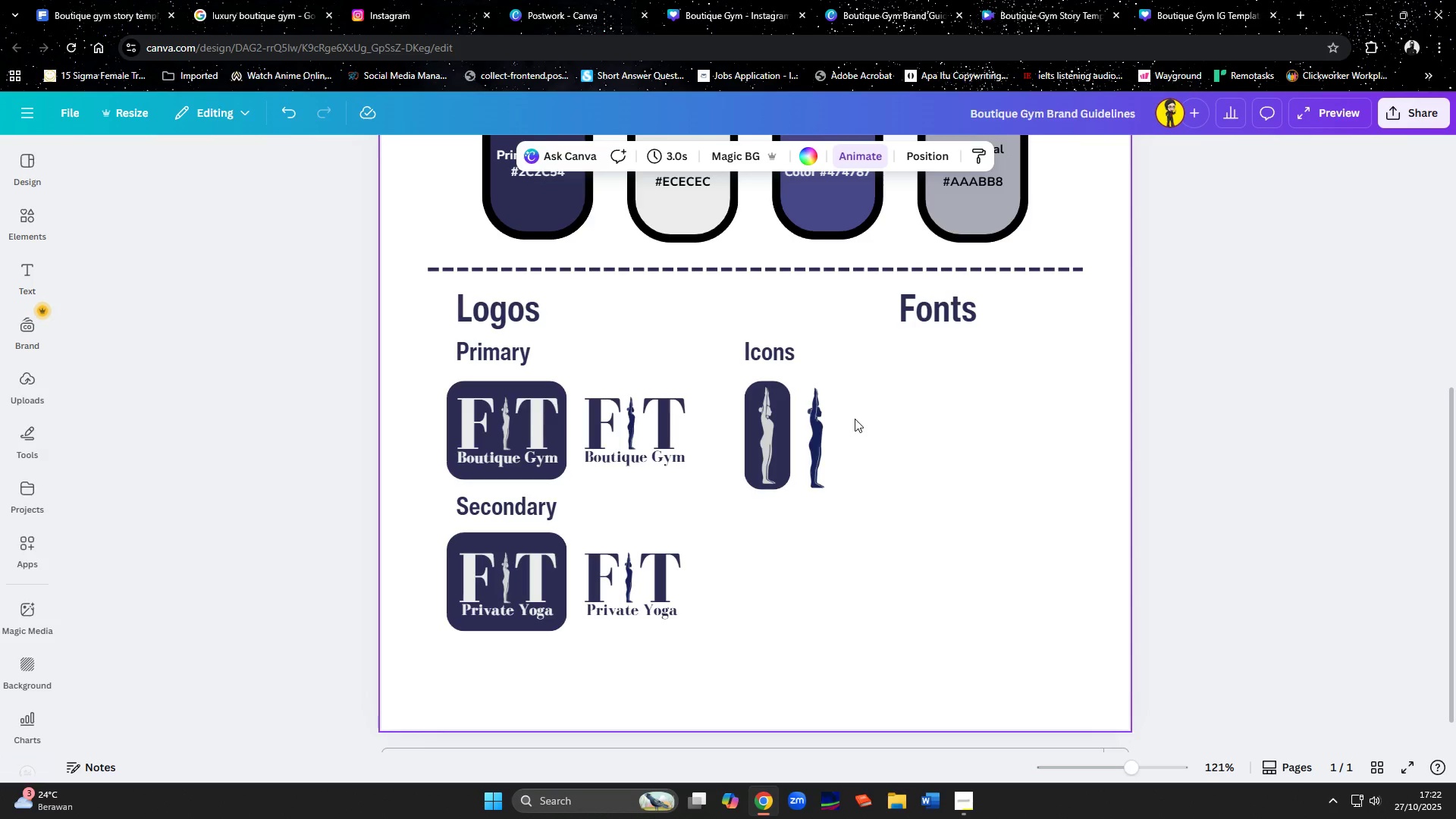 
double_click([922, 436])
 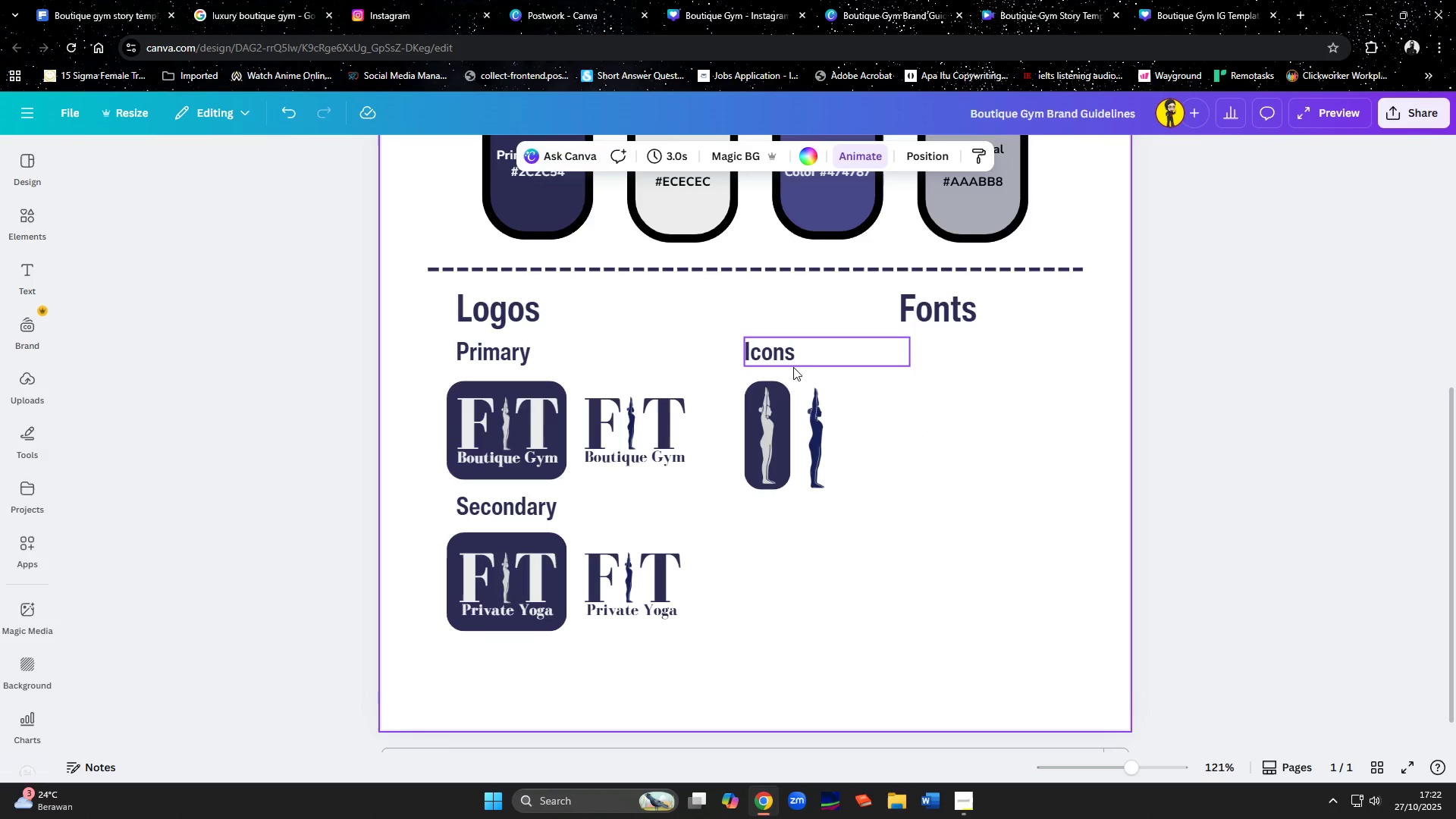 
left_click([793, 365])
 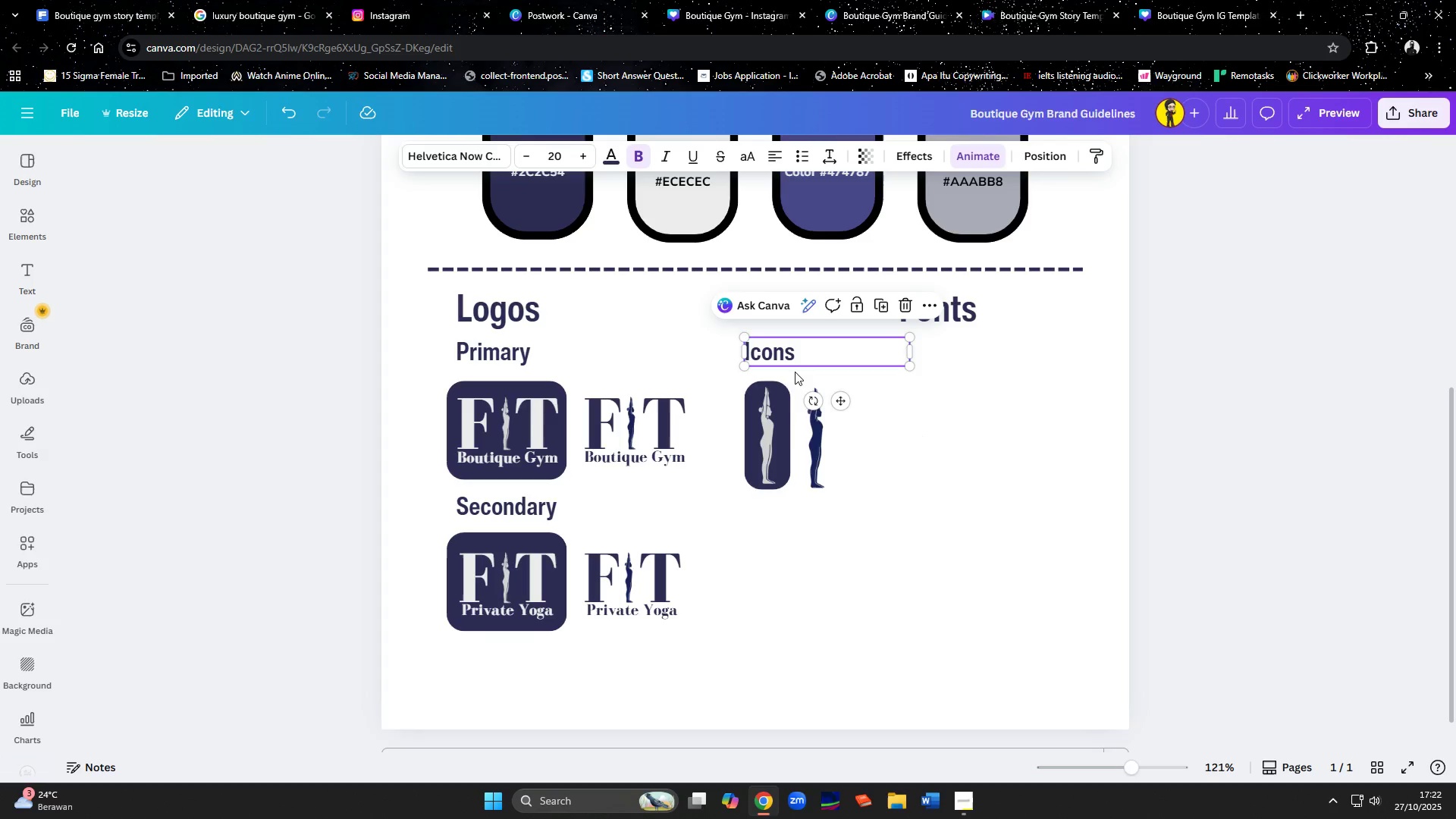 
hold_key(key=ShiftLeft, duration=1.5)
left_click([781, 438])
 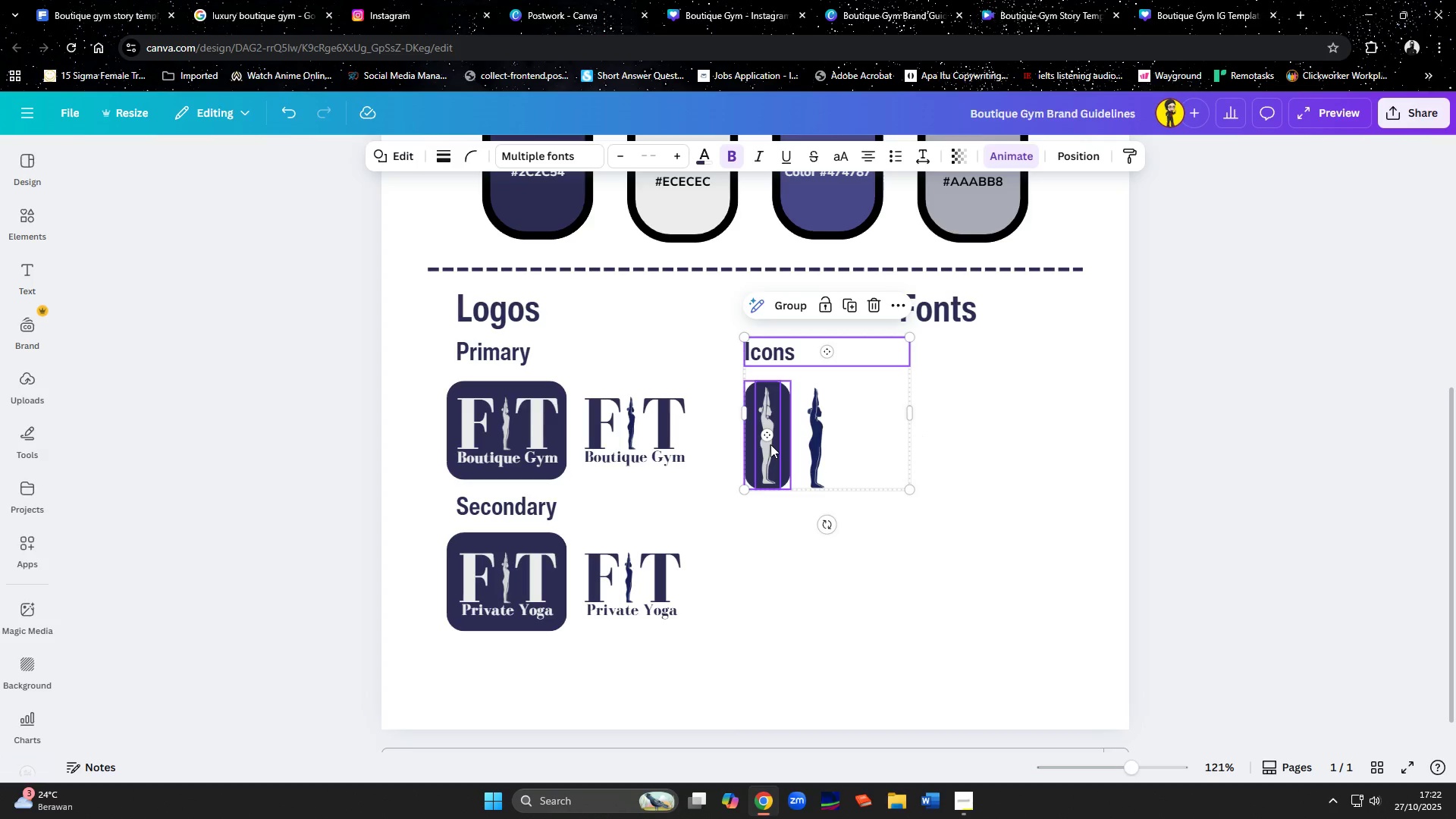 
left_click([770, 444])
 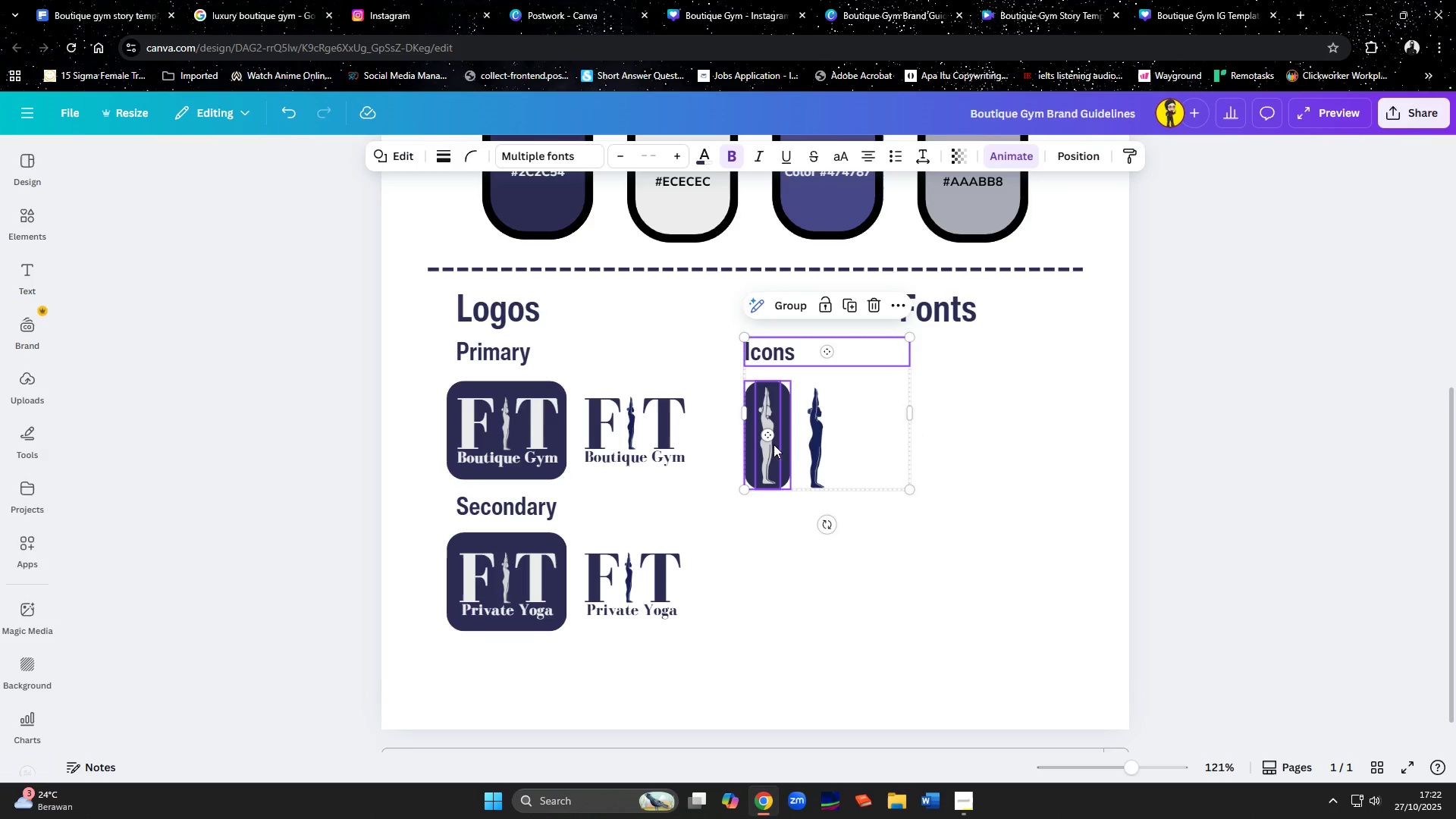 
hold_key(key=ShiftLeft, duration=0.78)
left_click([819, 450])
 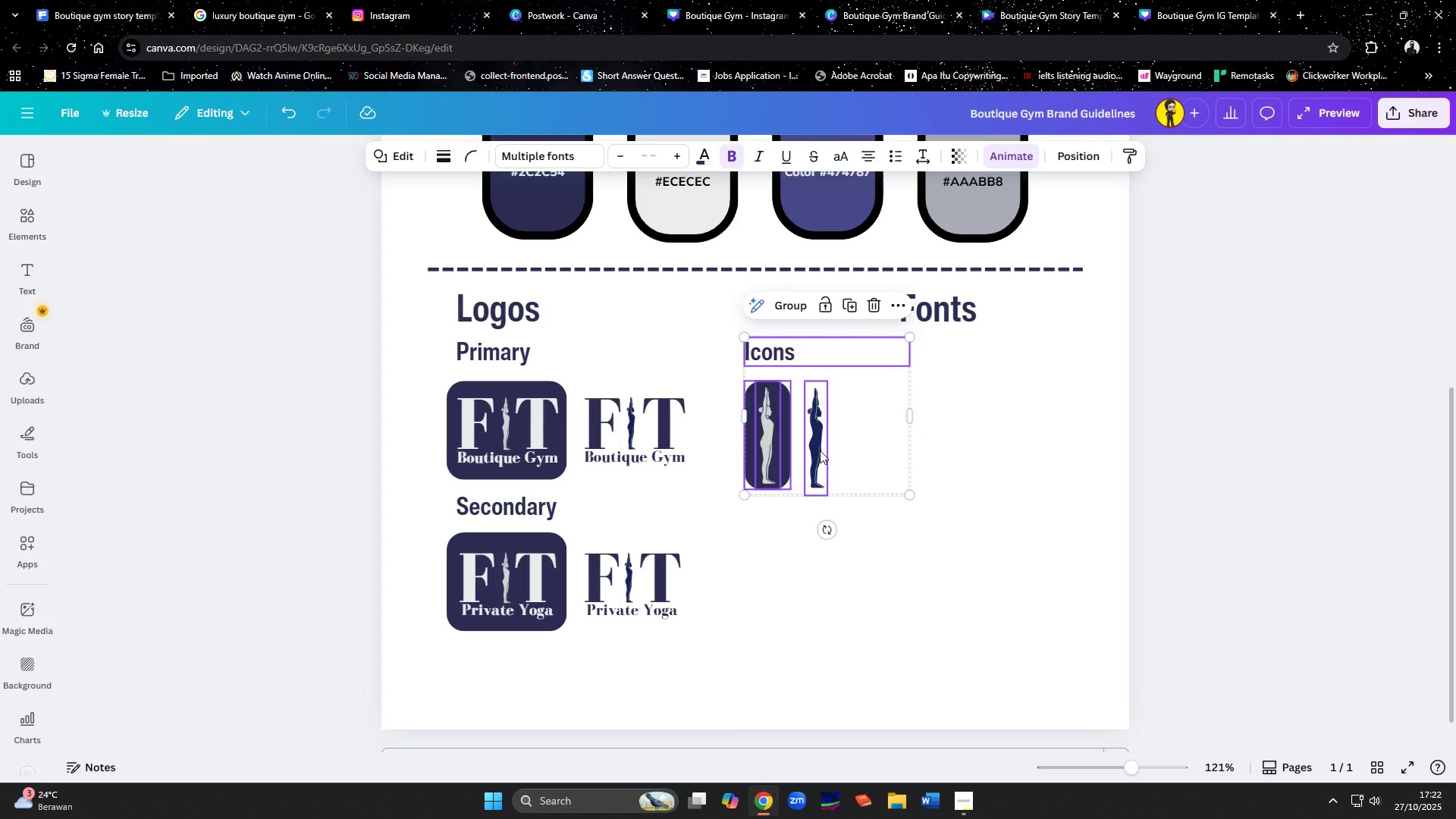 
left_click_drag(start_coordinate=[820, 450], to_coordinate=[795, 450])
 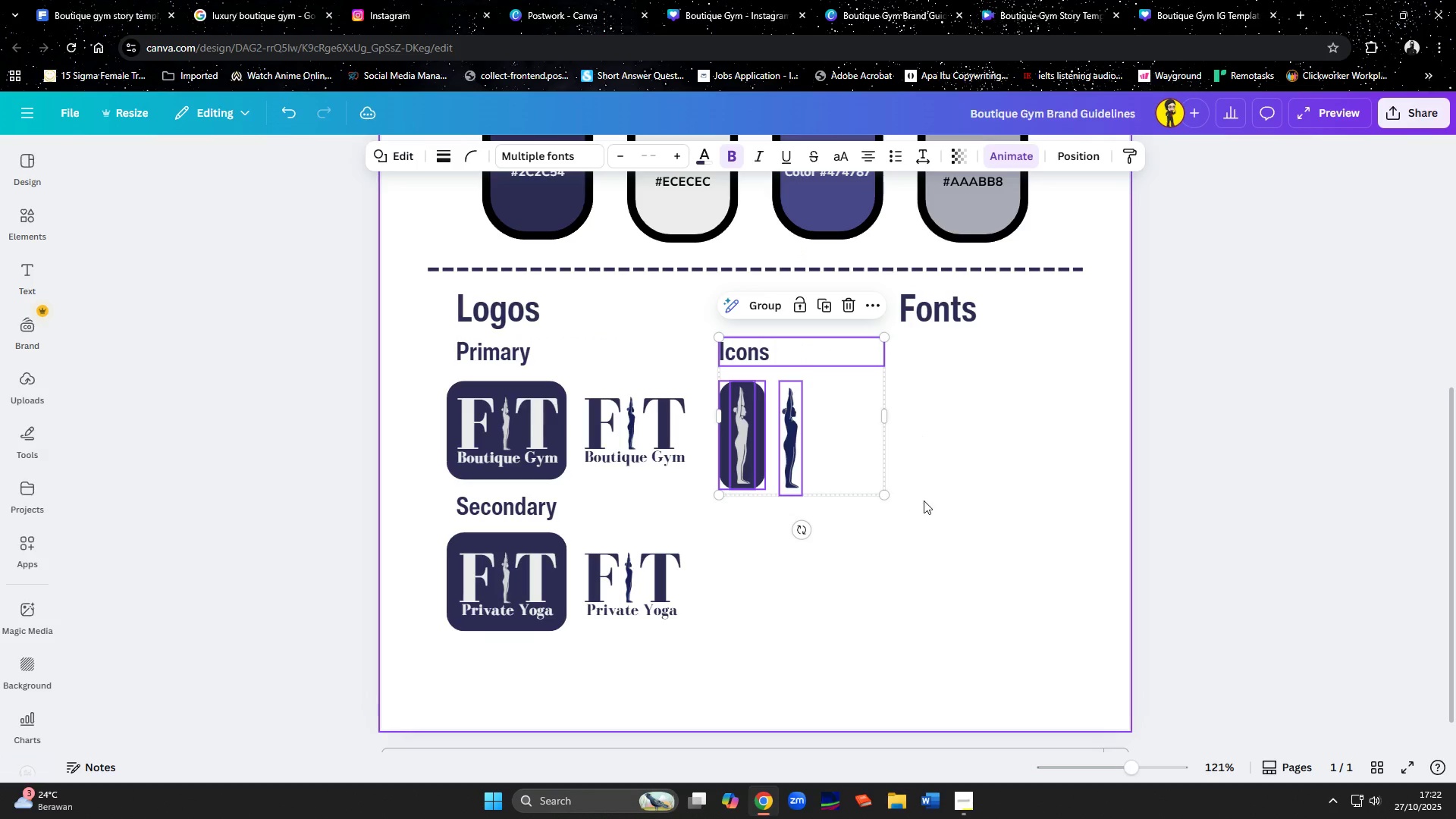 
left_click([924, 500])
 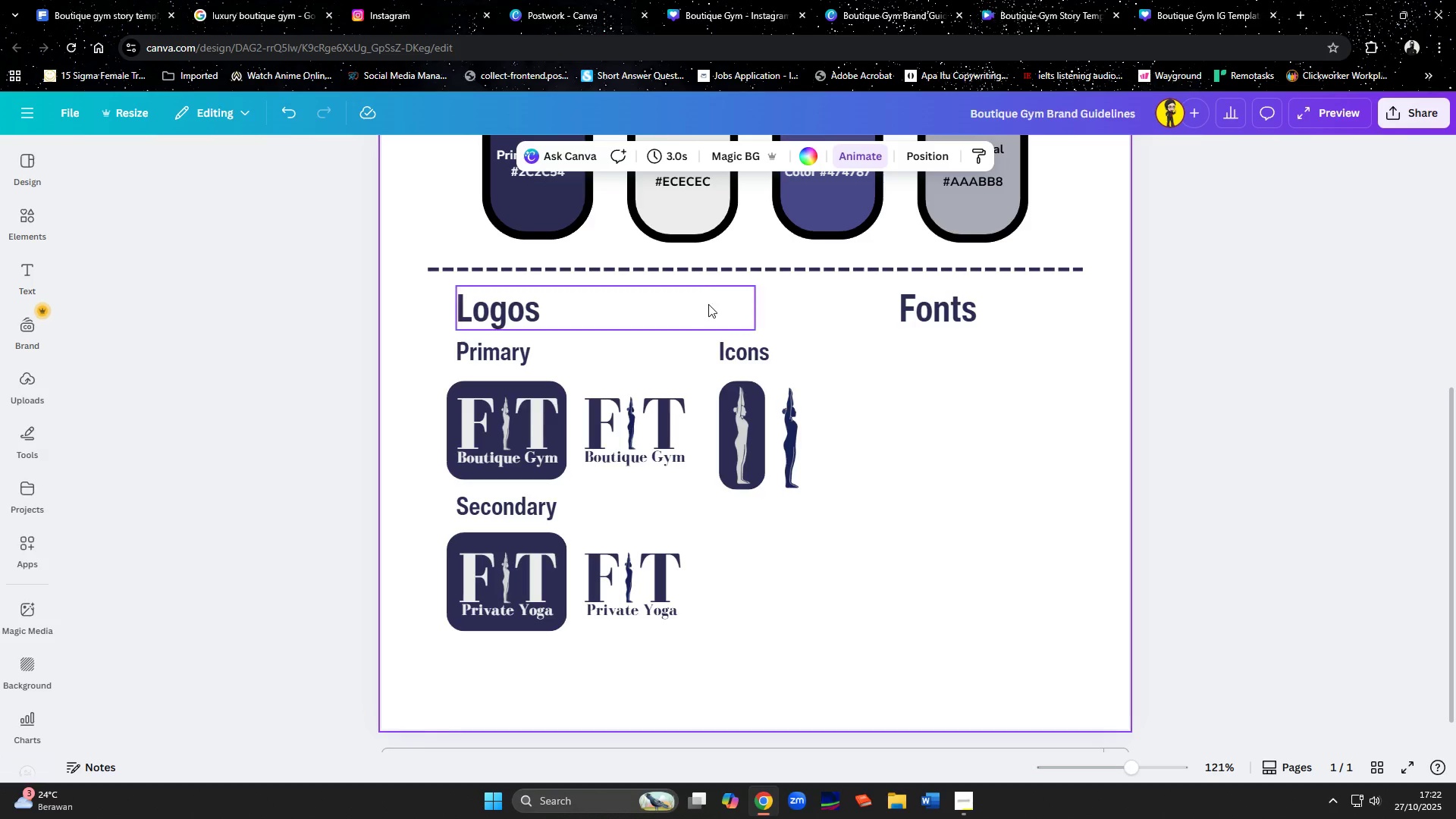 
left_click([708, 275])
 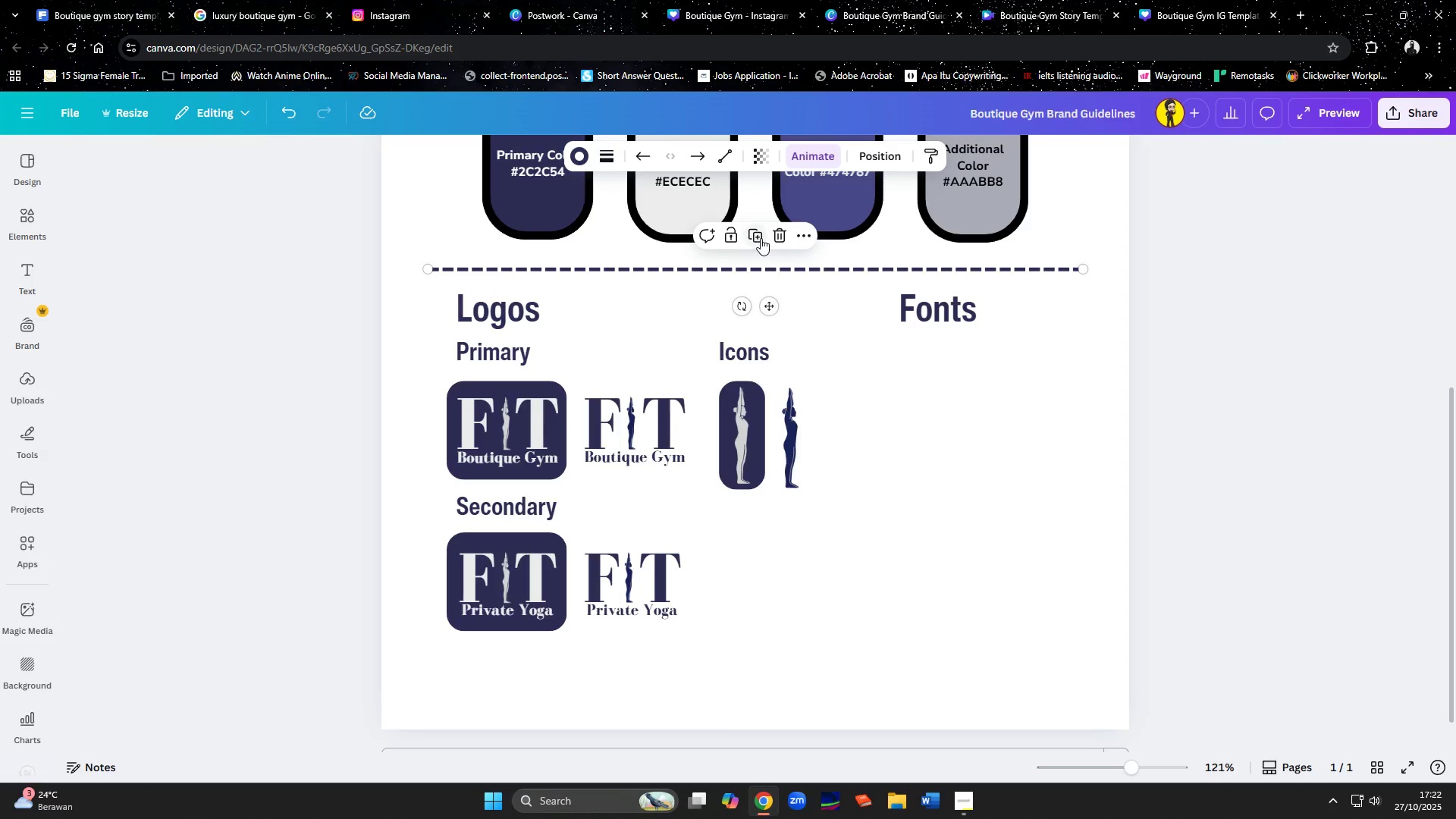 
left_click([762, 237])
 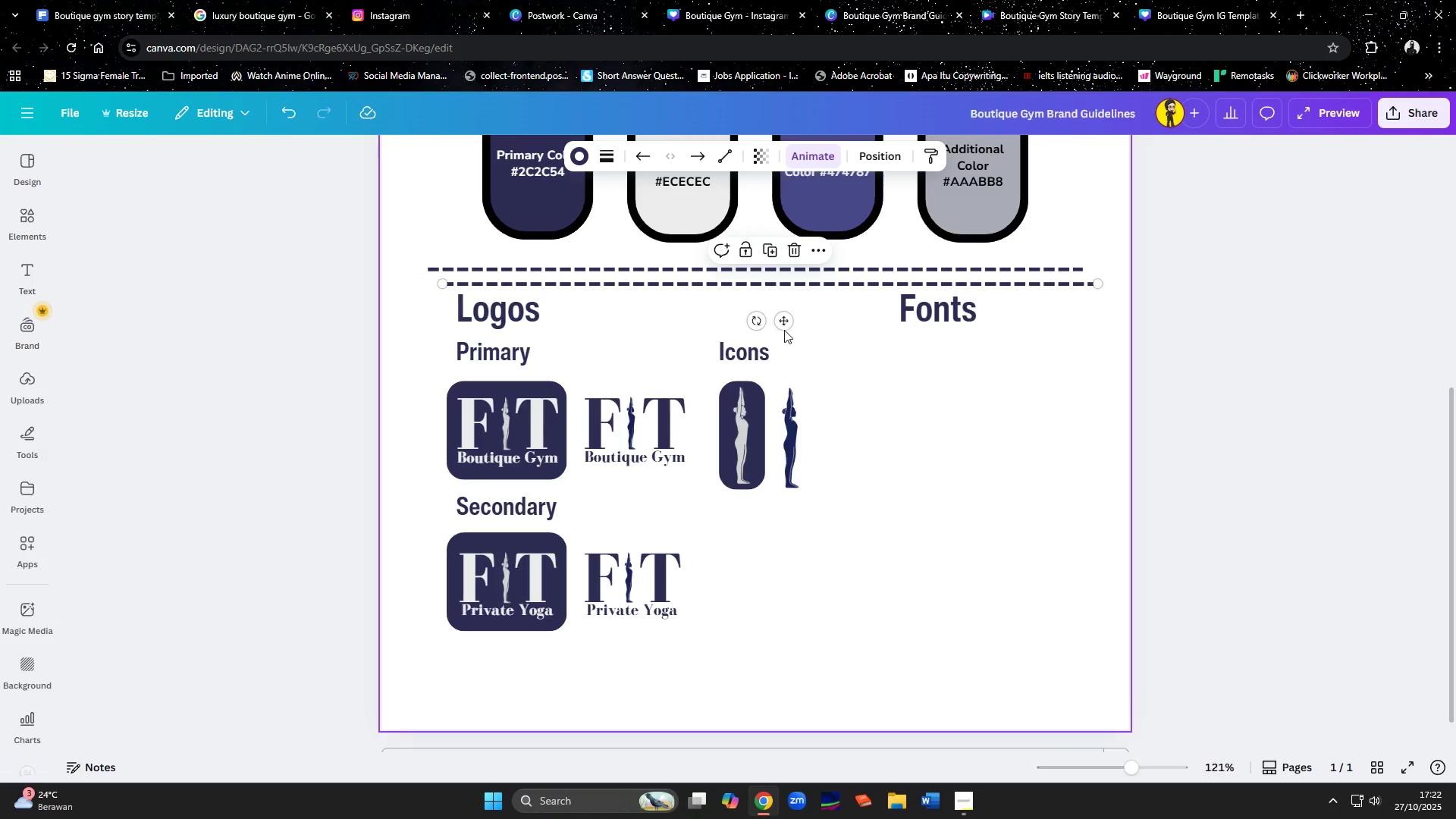 
left_click_drag(start_coordinate=[760, 321], to_coordinate=[922, 292])
 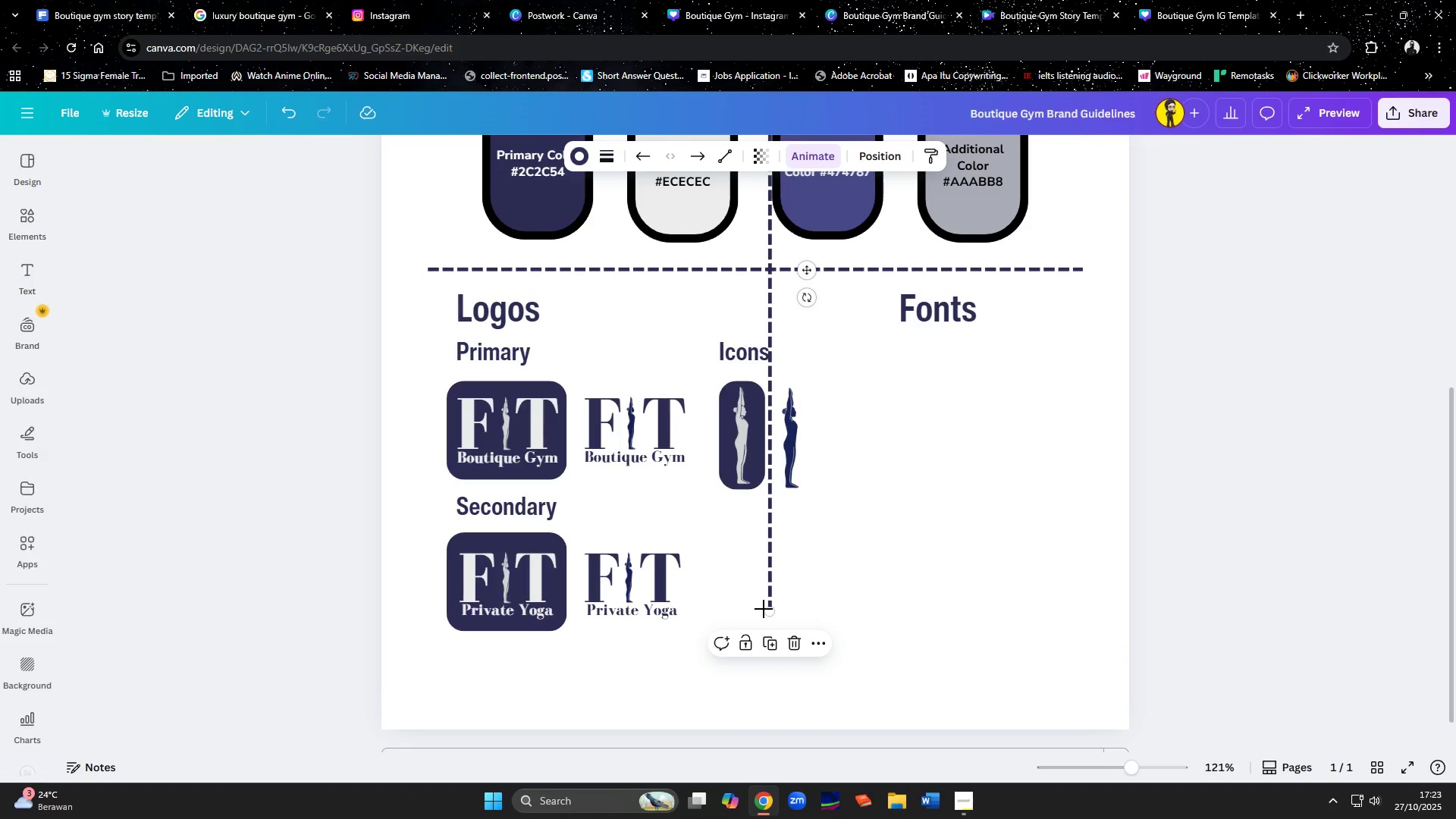 
left_click_drag(start_coordinate=[772, 613], to_coordinate=[770, 284])
 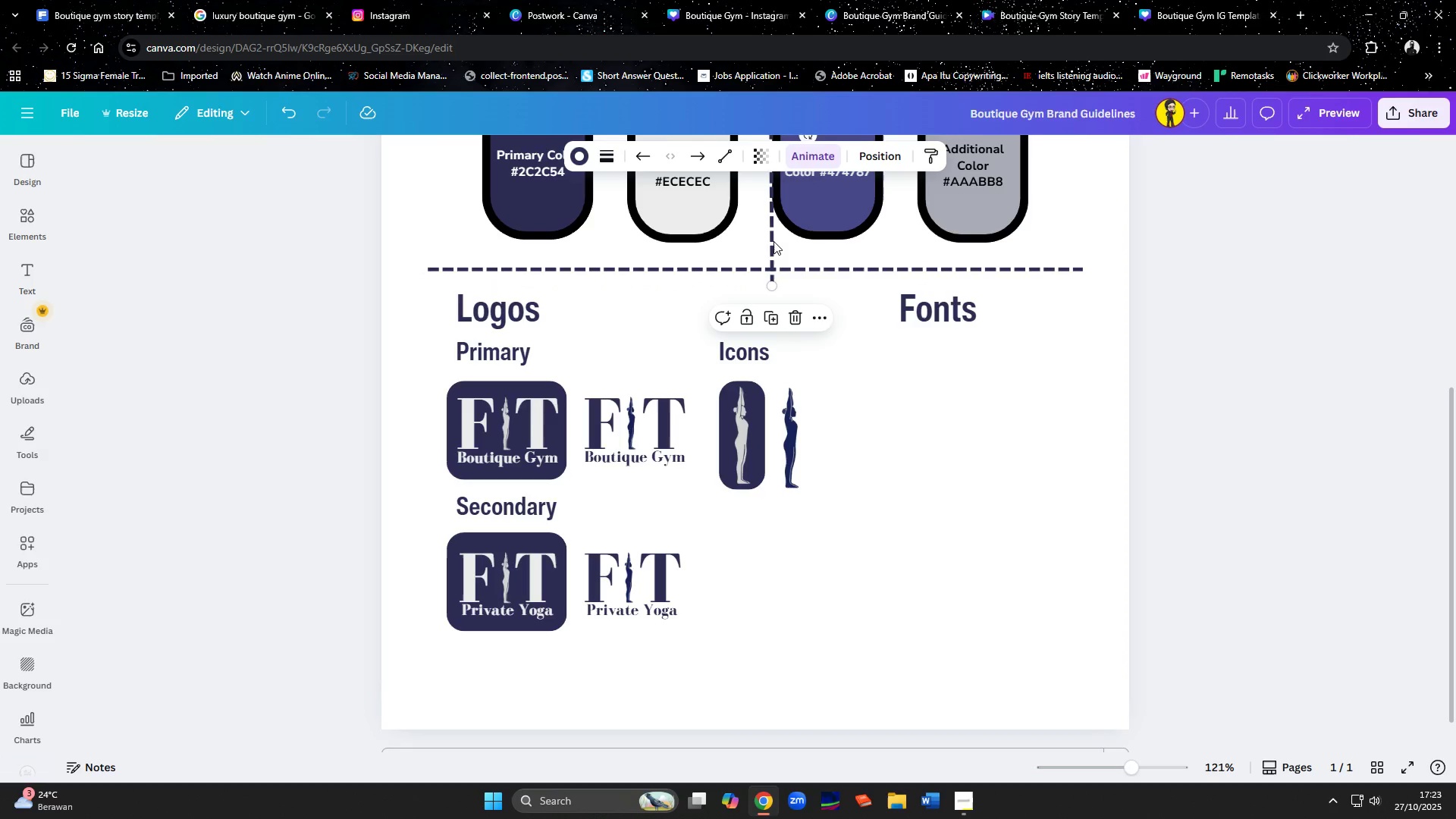 
left_click_drag(start_coordinate=[771, 241], to_coordinate=[843, 566])
 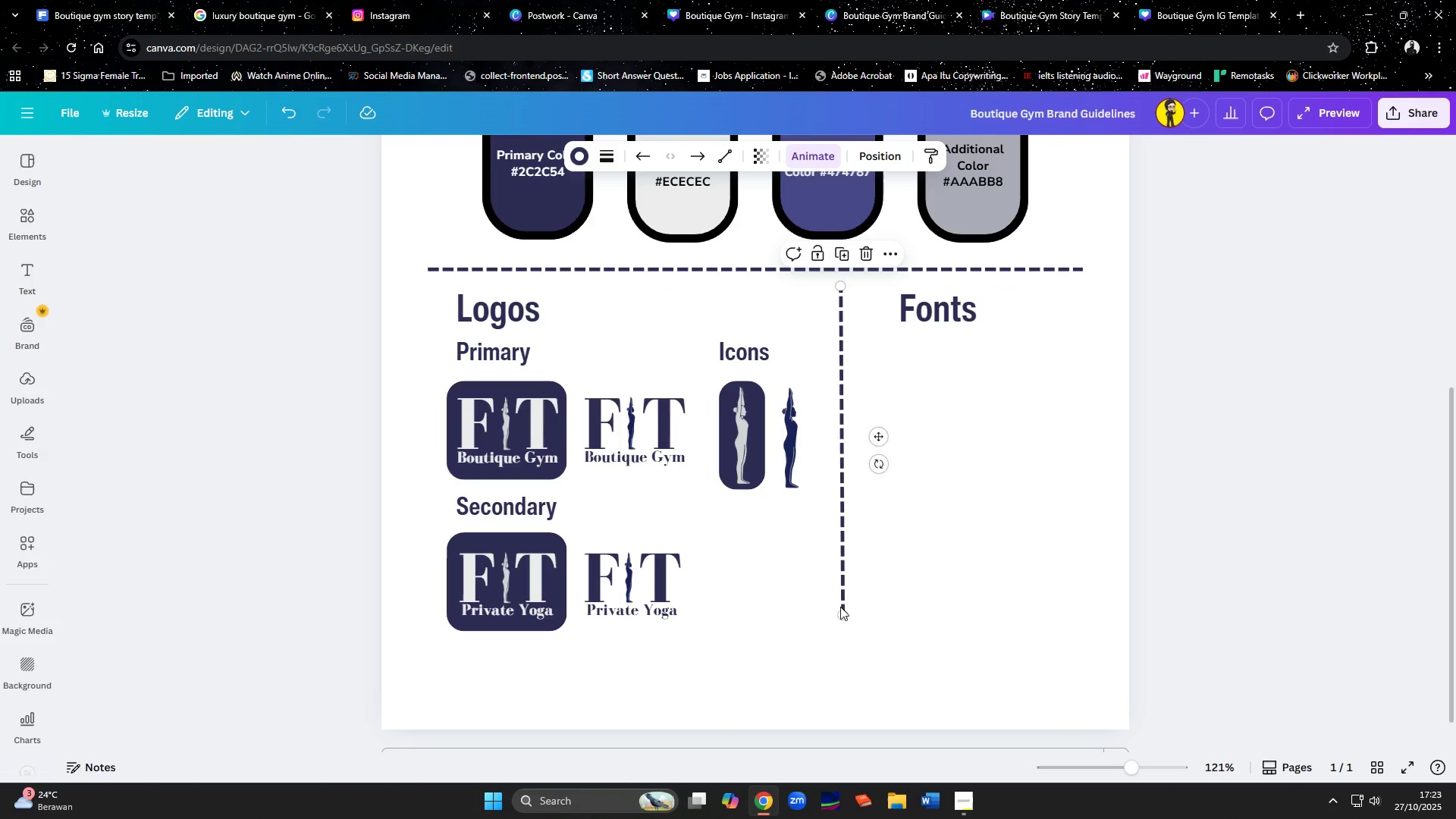 
left_click_drag(start_coordinate=[840, 615], to_coordinate=[835, 651])
 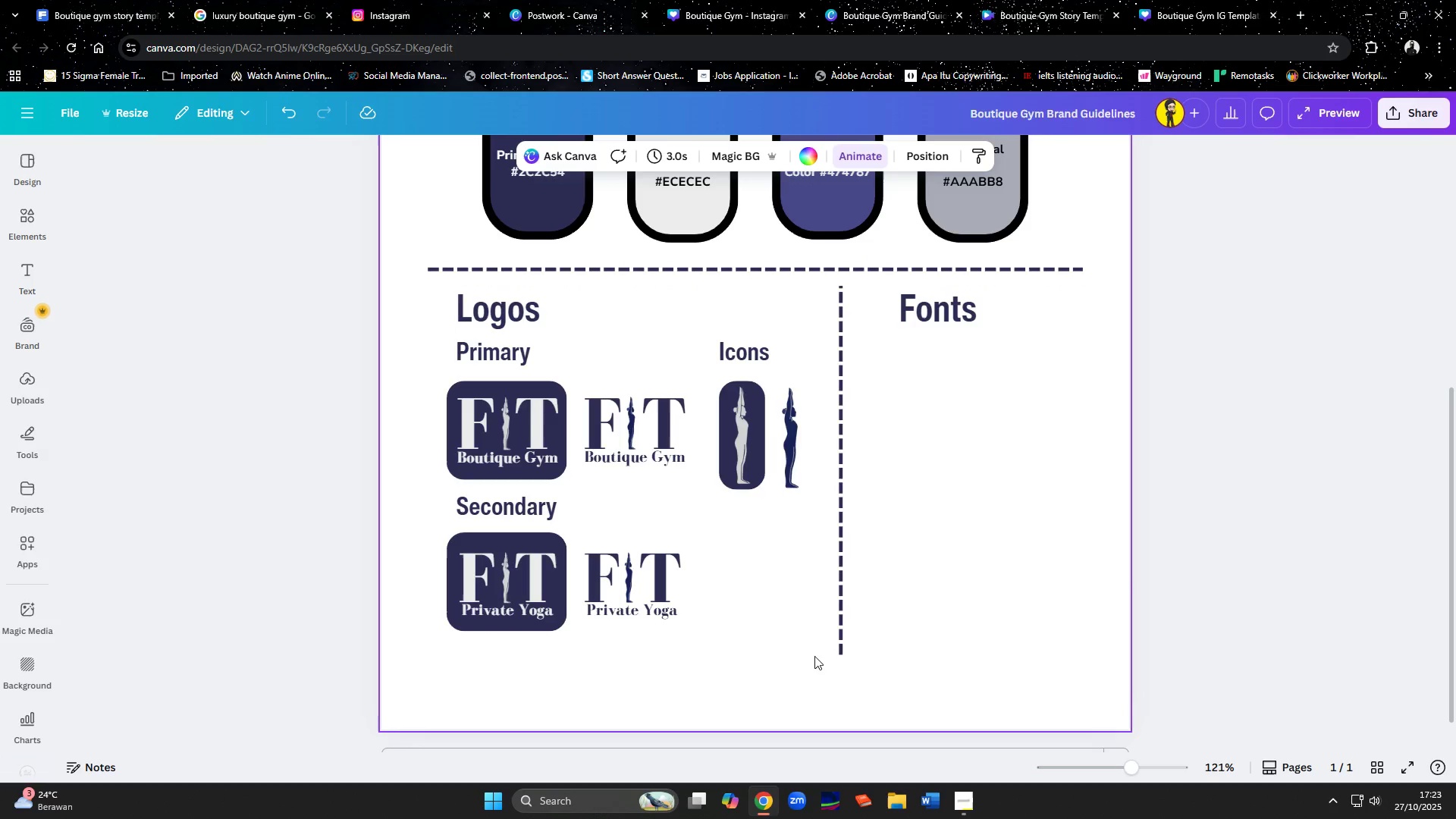 
left_click([731, 27])
 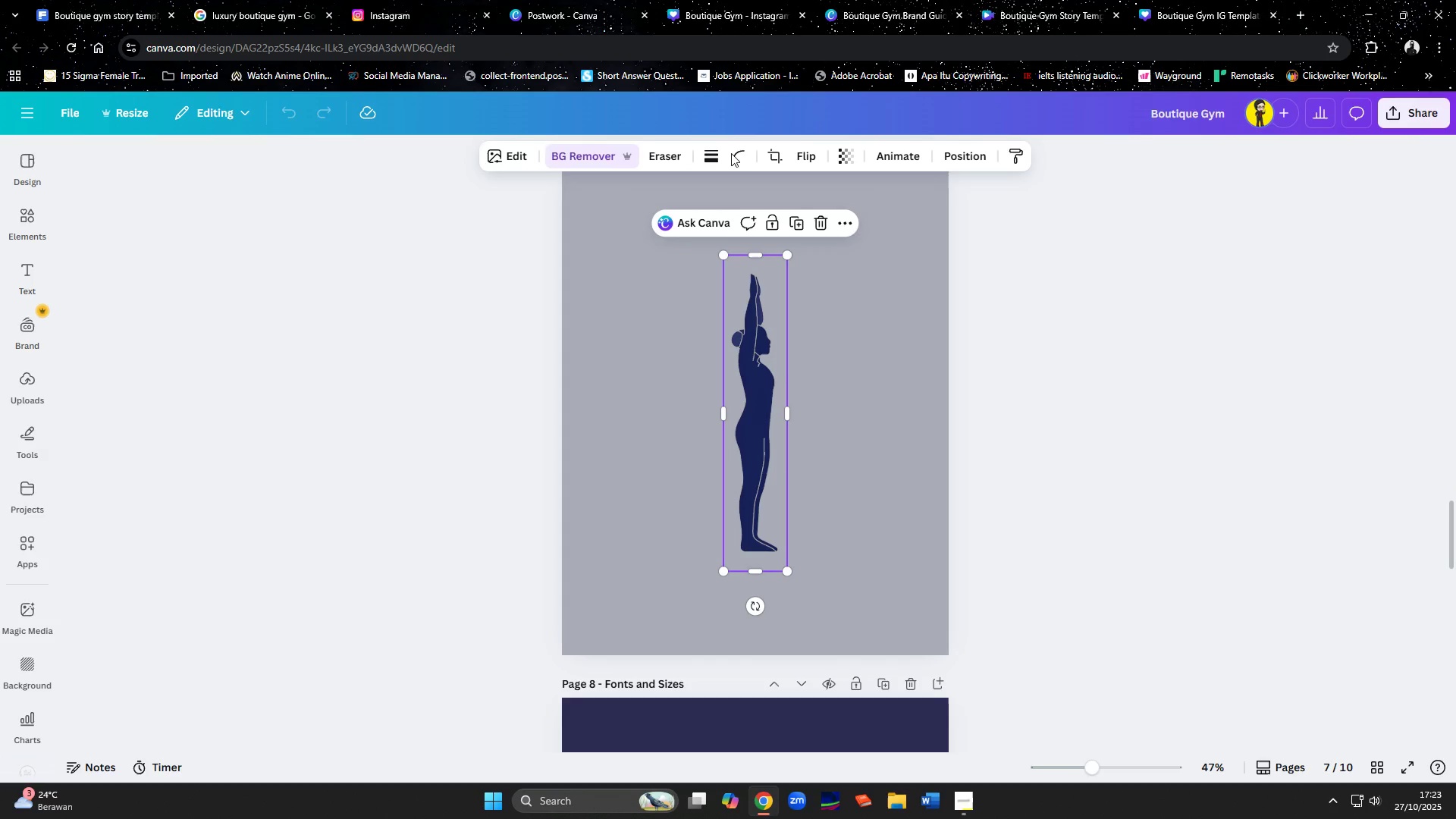 
scroll: coordinate [987, 290], scroll_direction: down, amount: 26.0
 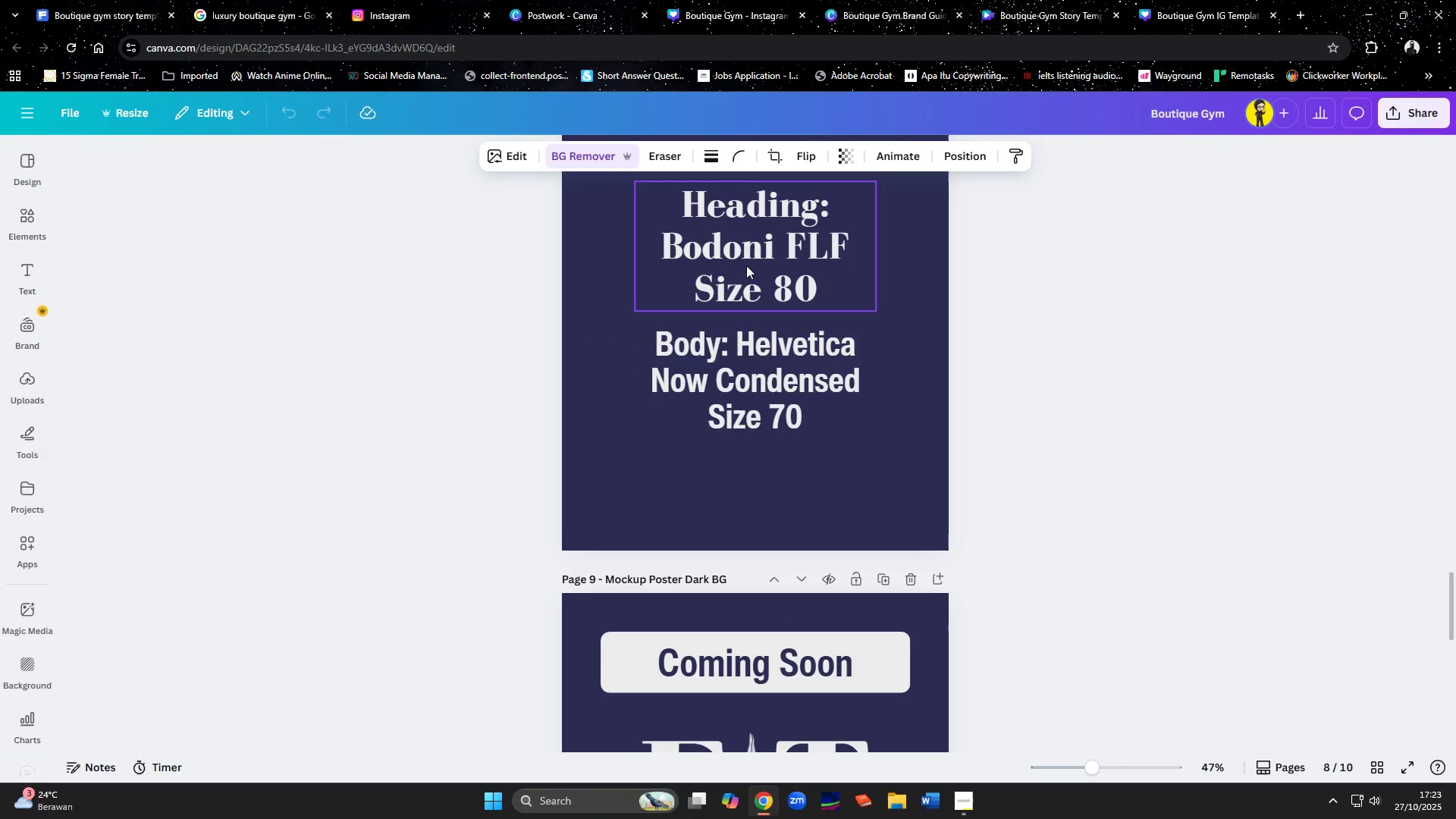 
left_click([748, 262])
 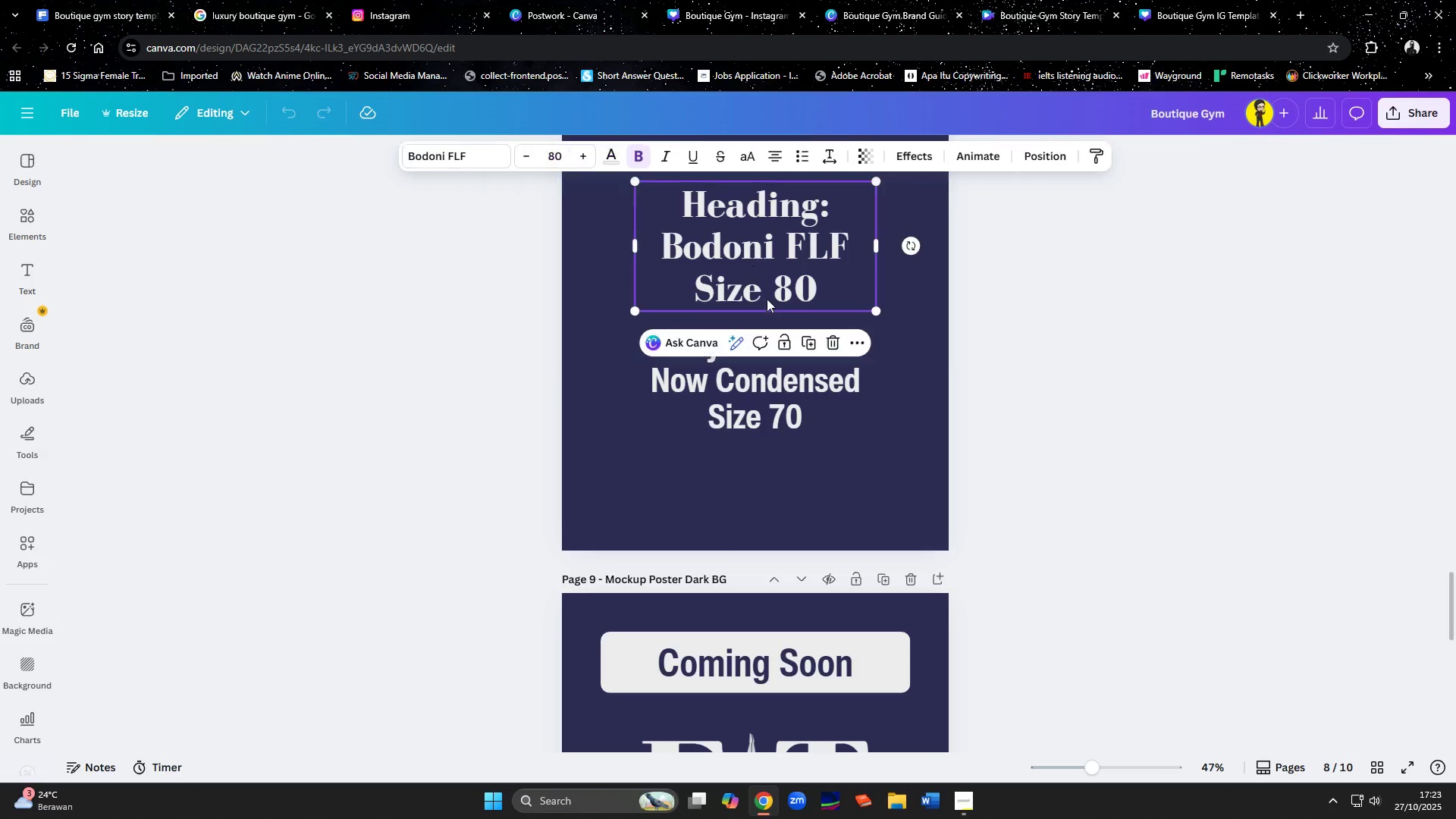 
hold_key(key=ShiftLeft, duration=0.6)
left_click([793, 391])
 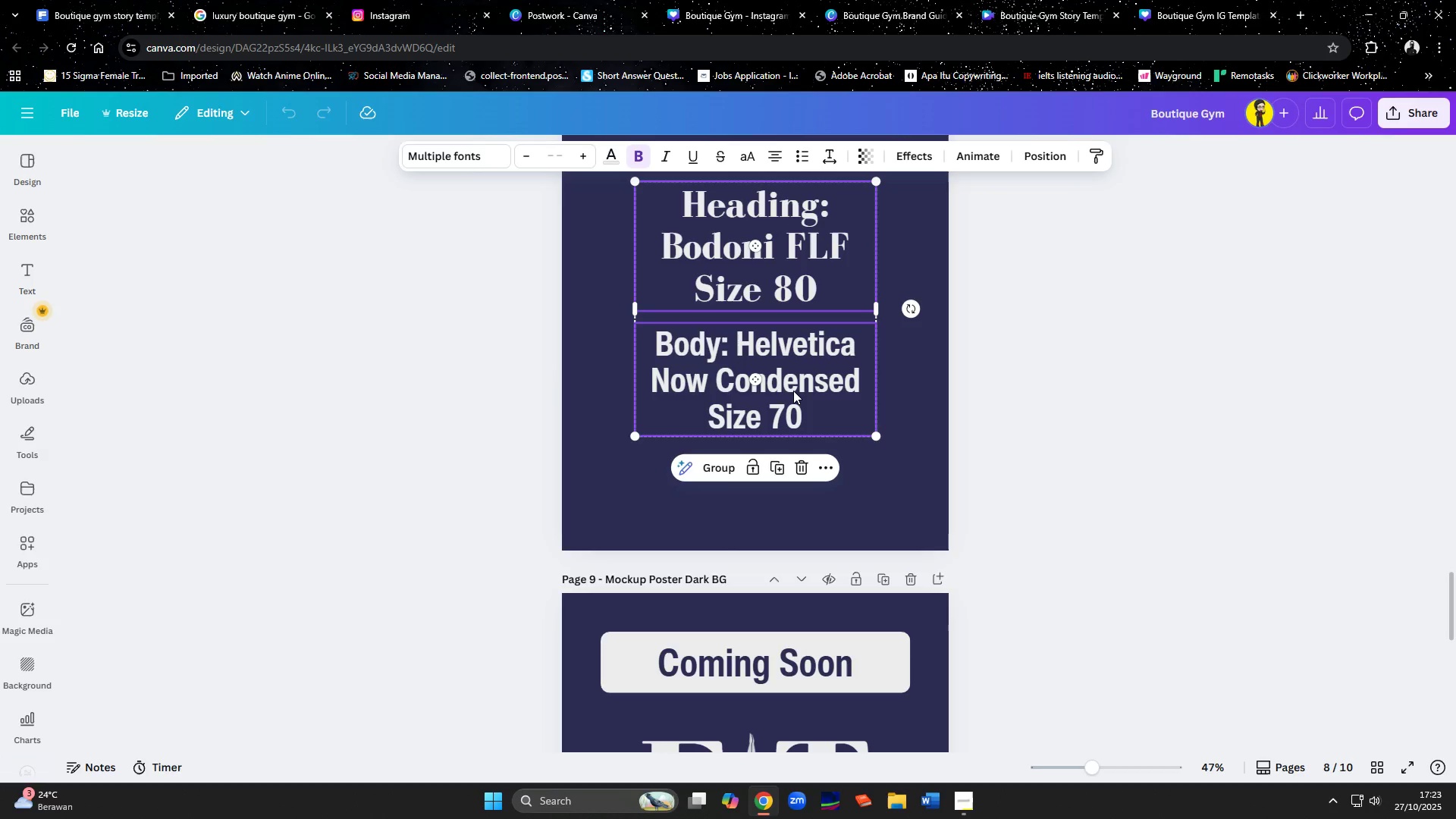 
key(Control+C)
 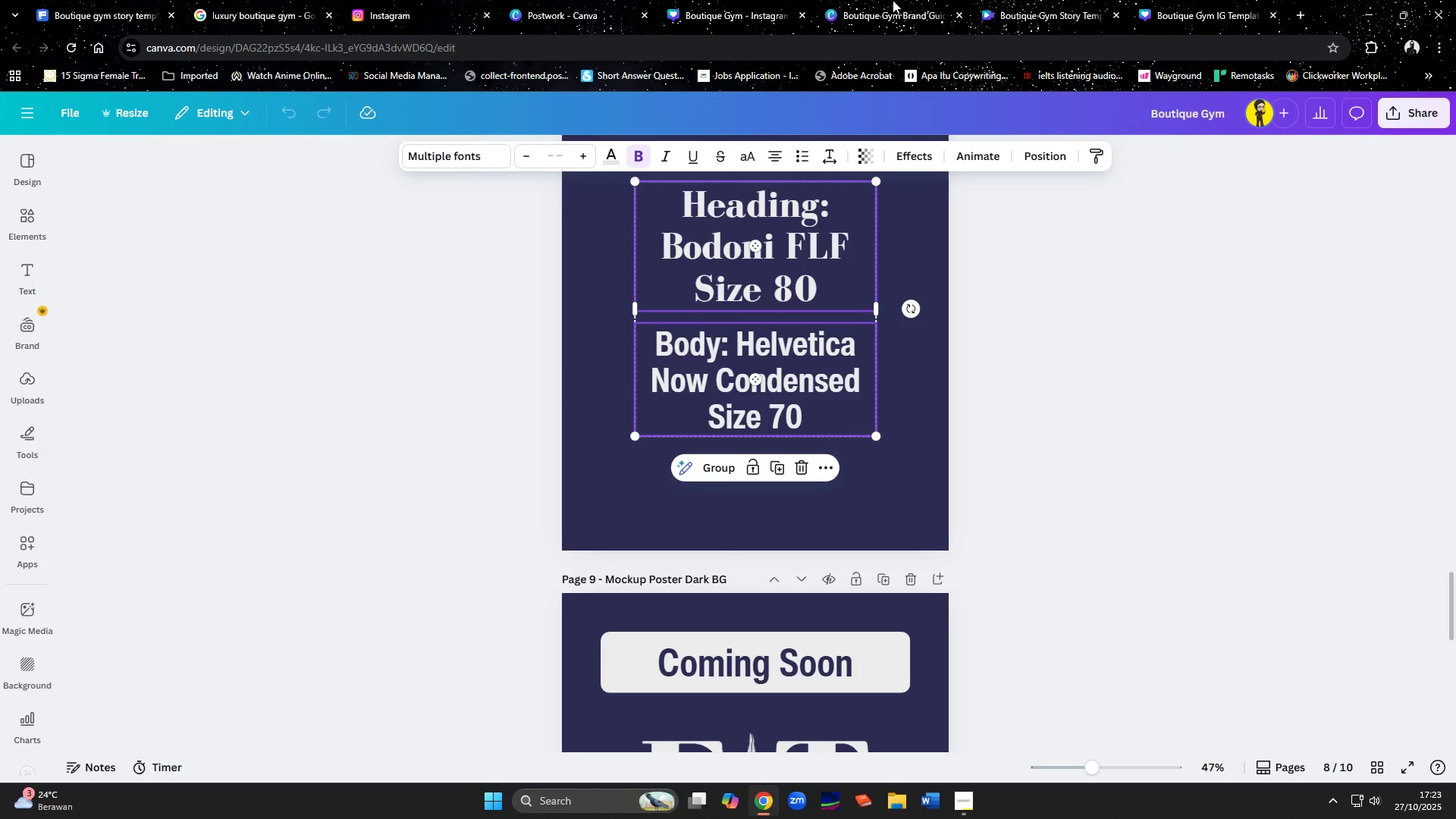 
left_click([893, 0])
 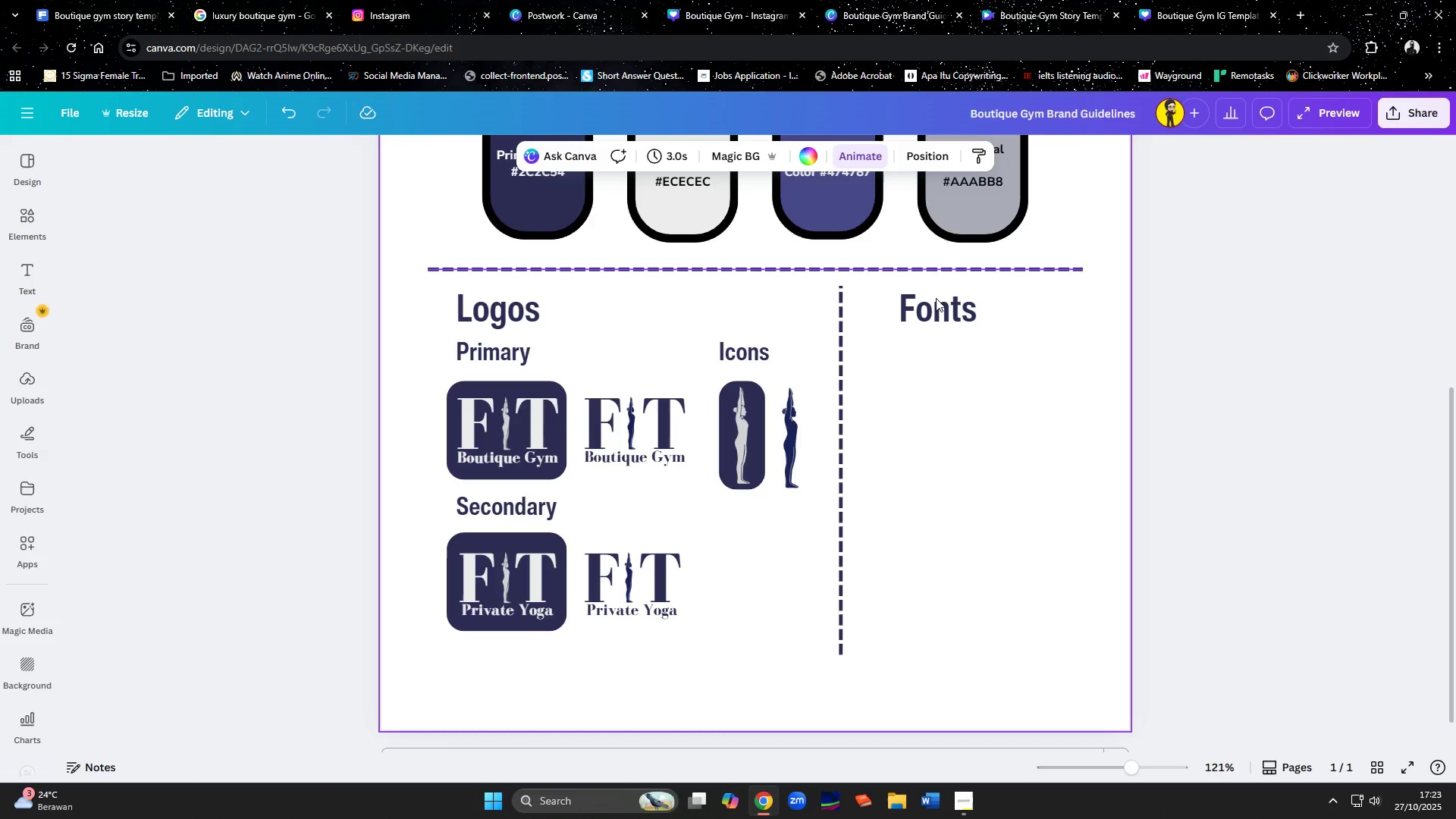 
left_click([949, 360])
 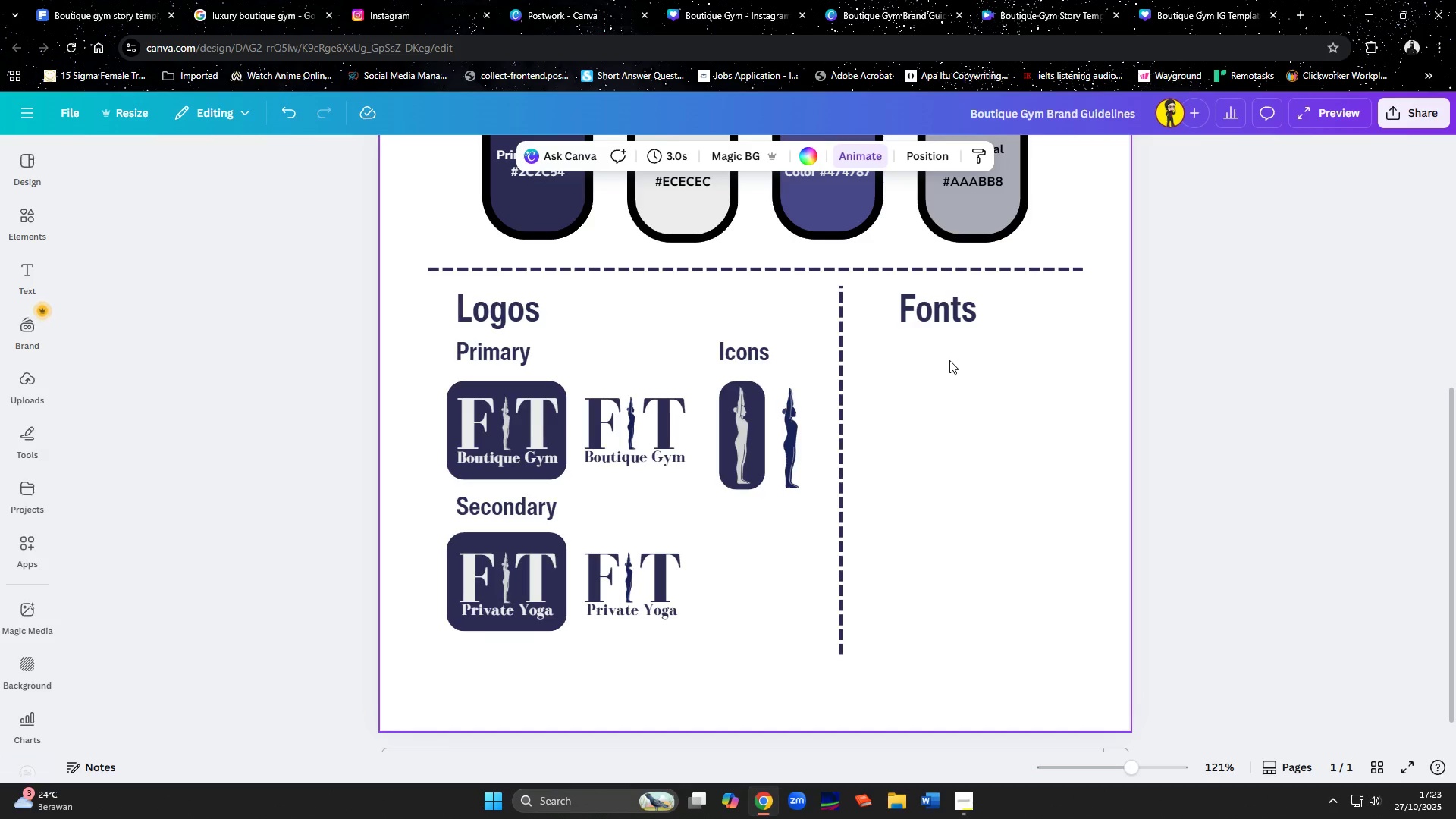 
key(Control+ControlLeft)
 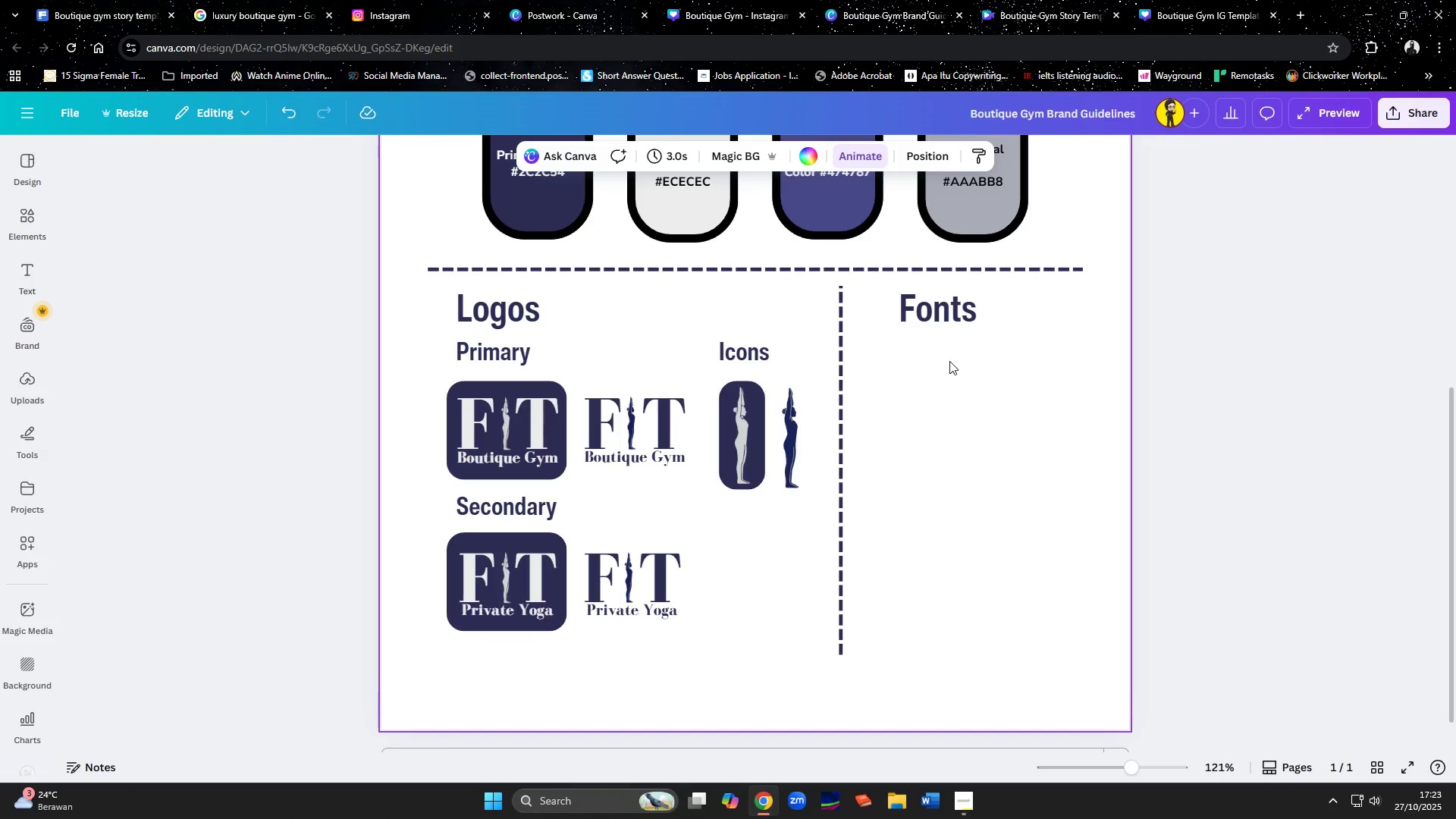 
key(Control+V)
 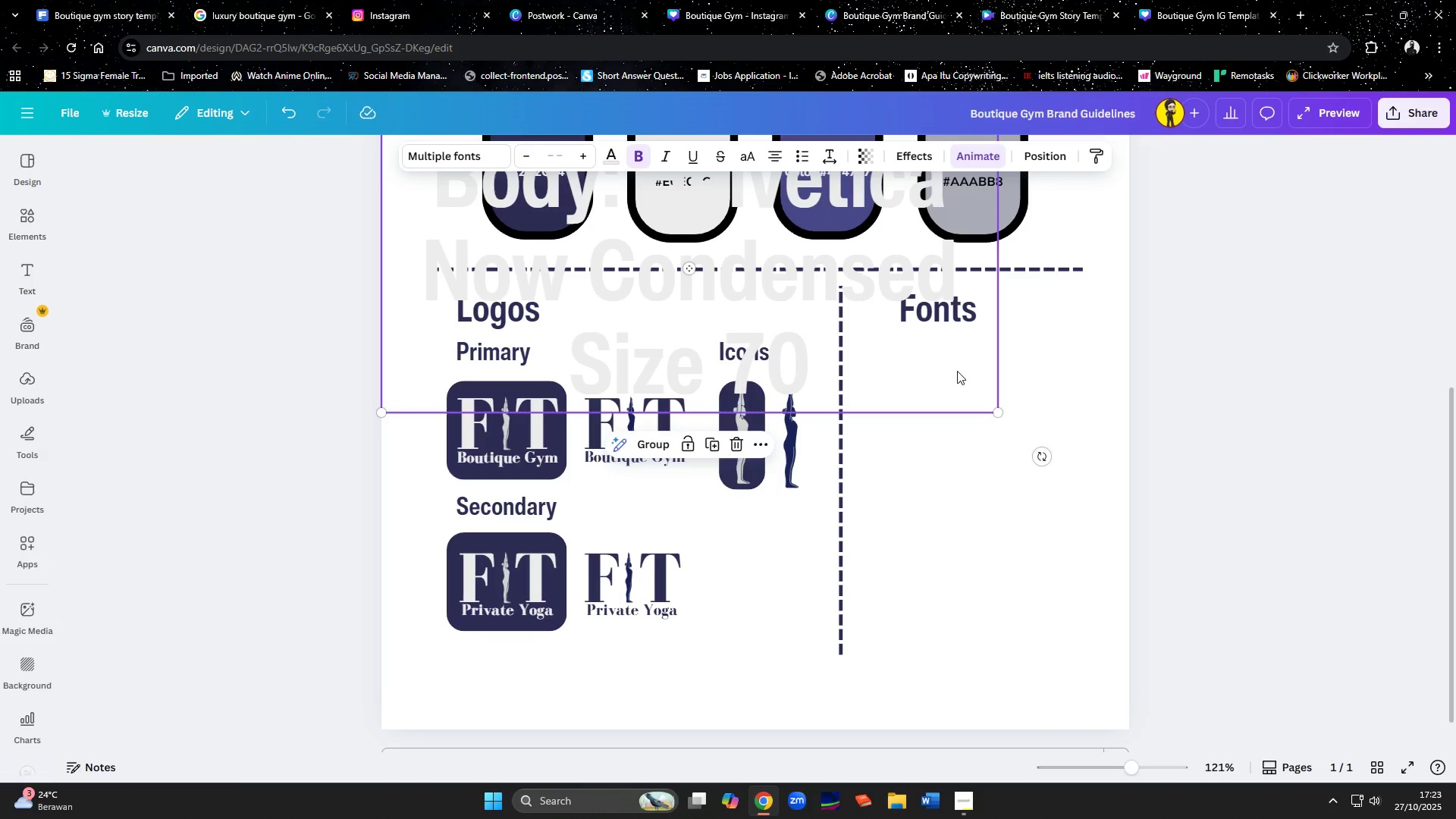 
left_click_drag(start_coordinate=[954, 375], to_coordinate=[1116, 583])
 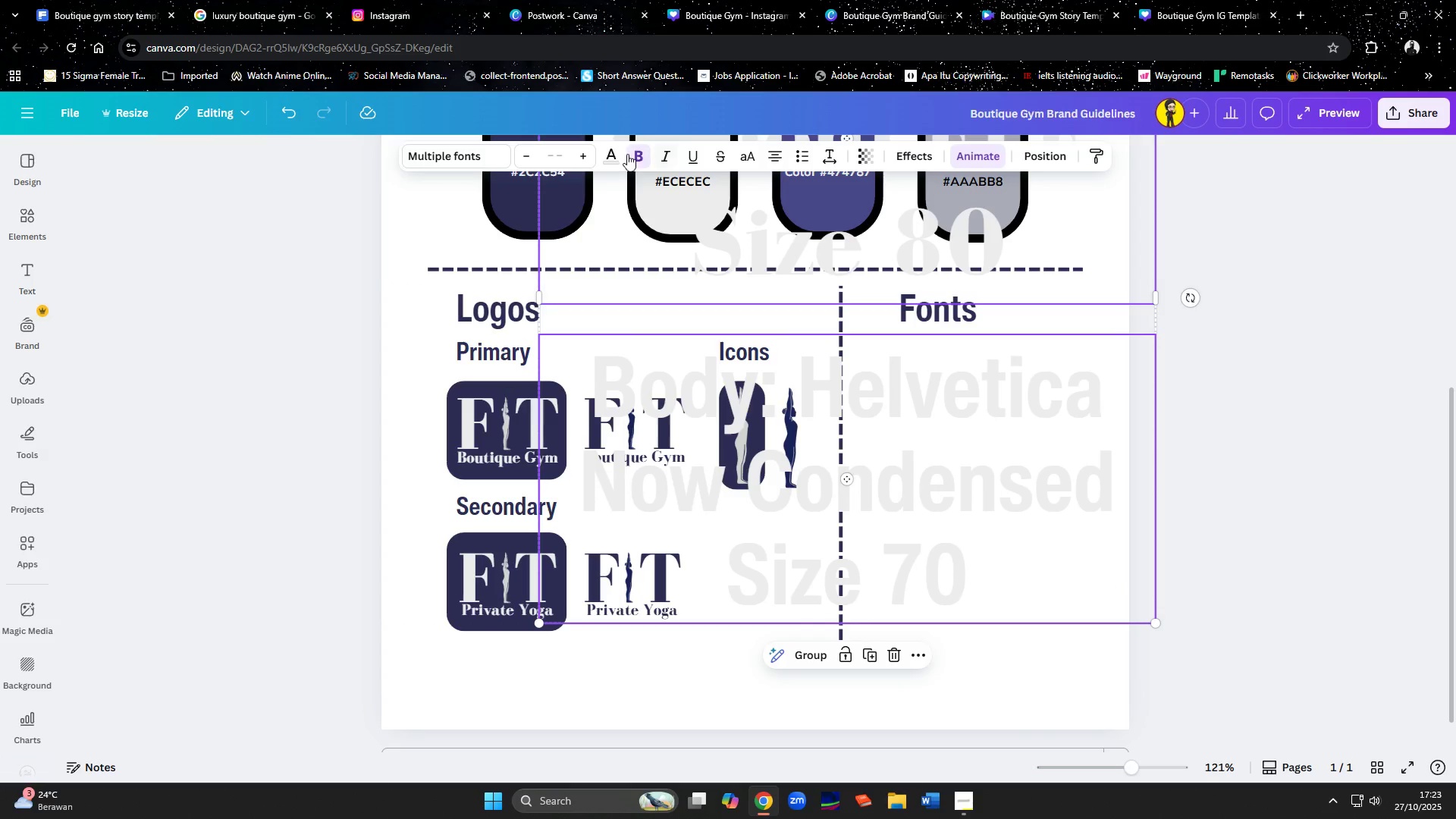 
left_click([617, 154])
 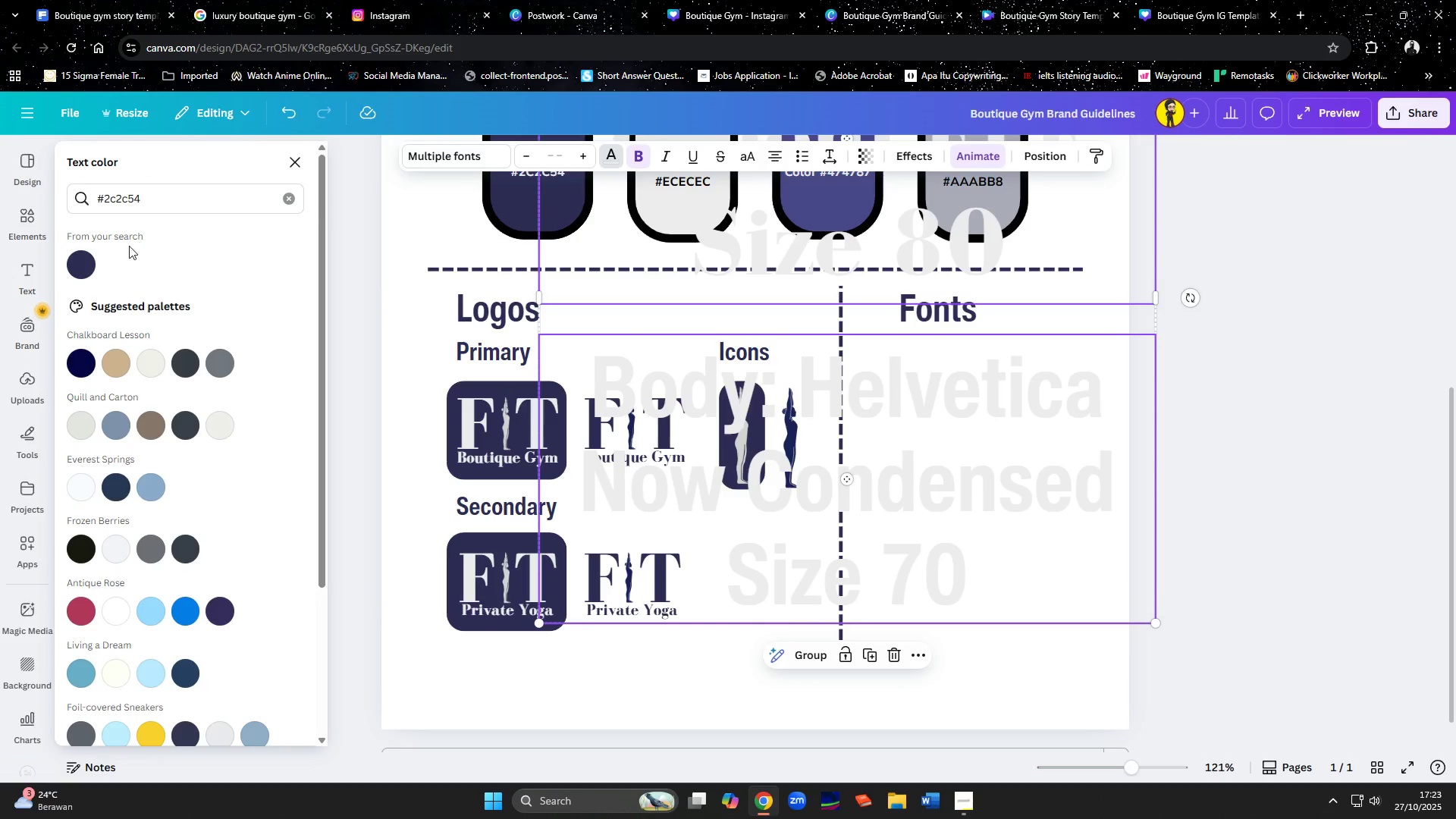 
left_click([70, 262])
 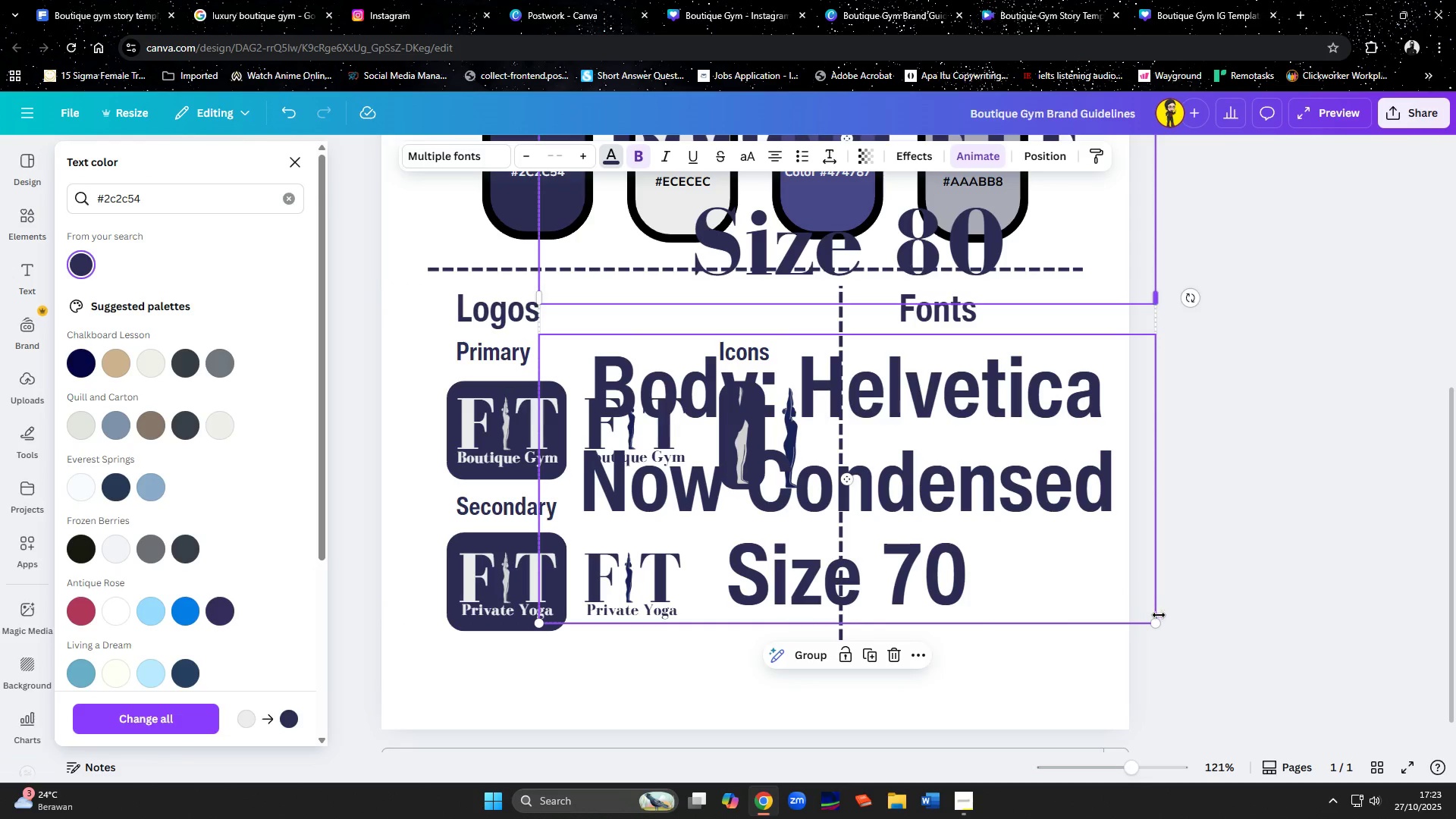 
left_click_drag(start_coordinate=[1159, 620], to_coordinate=[811, 301])
 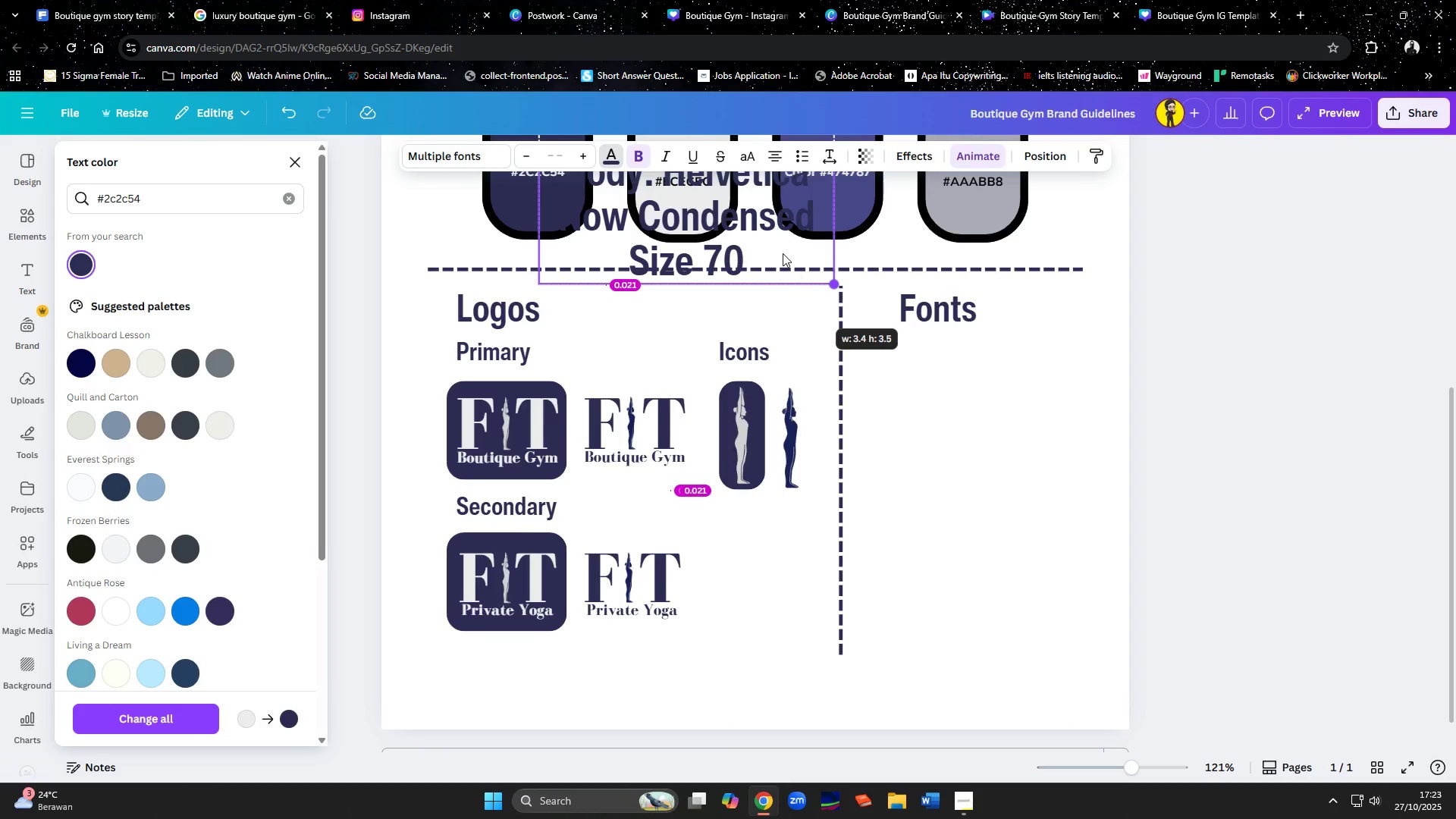 
left_click_drag(start_coordinate=[783, 253], to_coordinate=[1067, 613])
 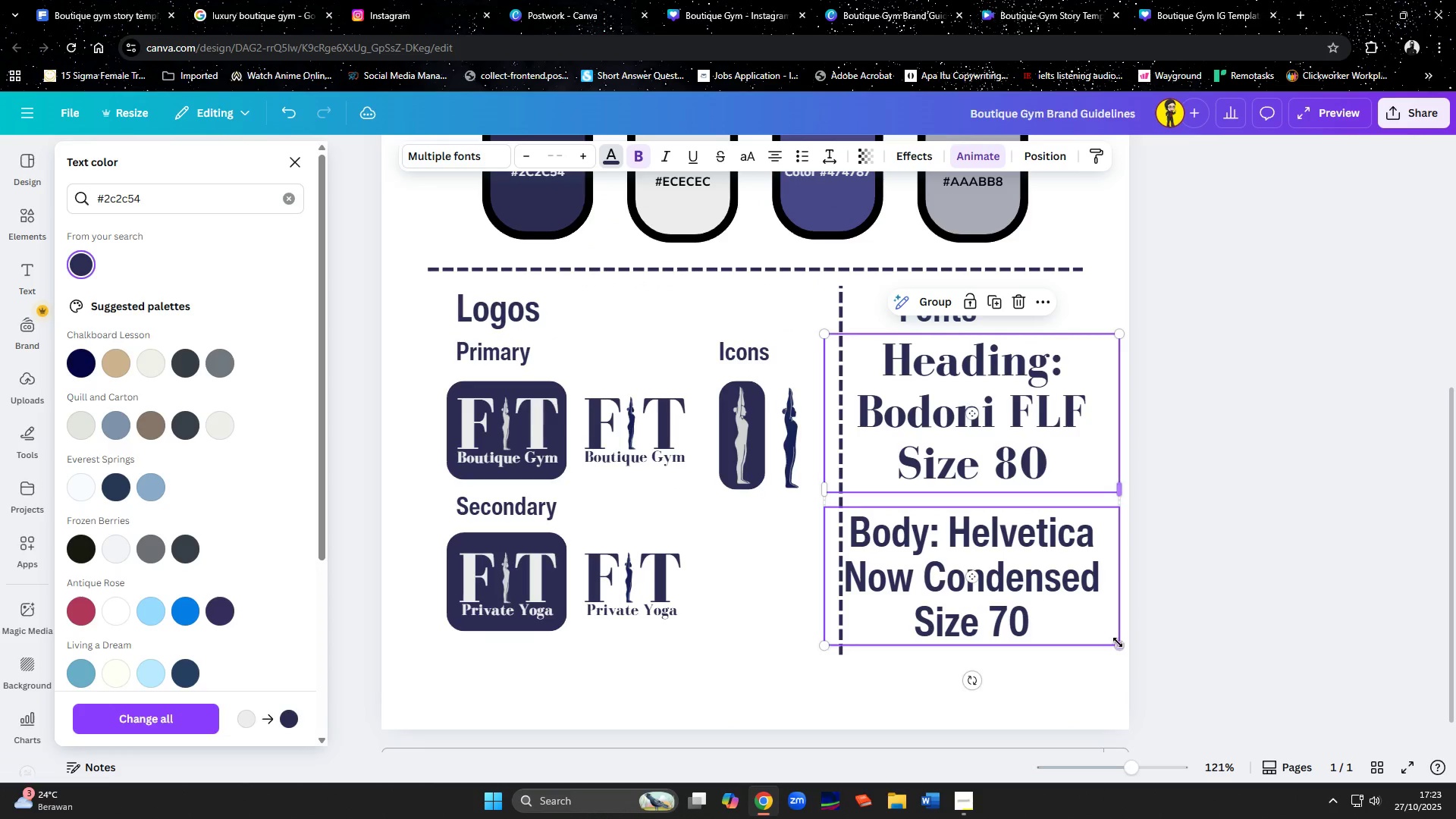 
left_click_drag(start_coordinate=[1118, 642], to_coordinate=[1005, 507])
 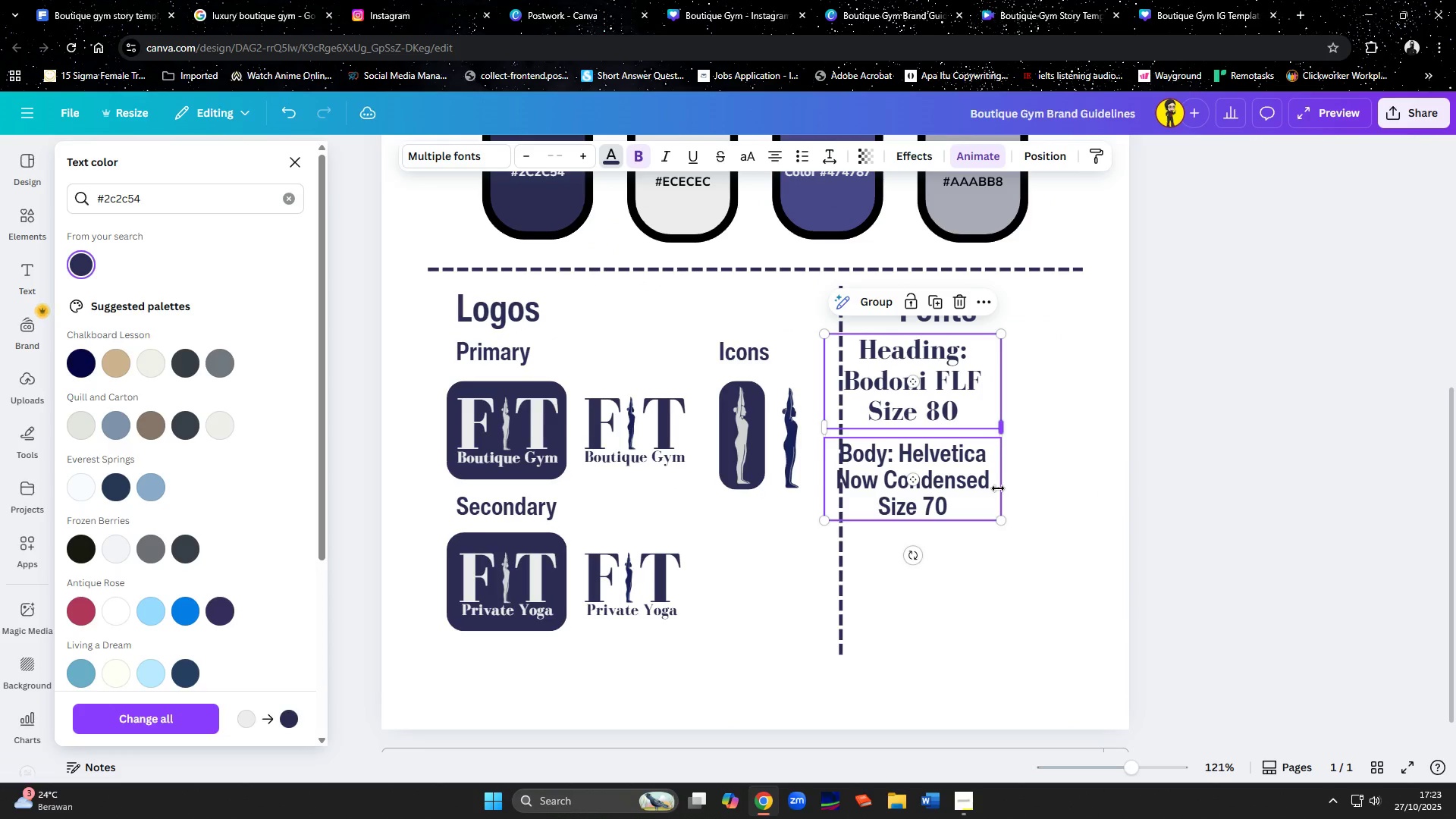 
left_click_drag(start_coordinate=[997, 488], to_coordinate=[1031, 512])
 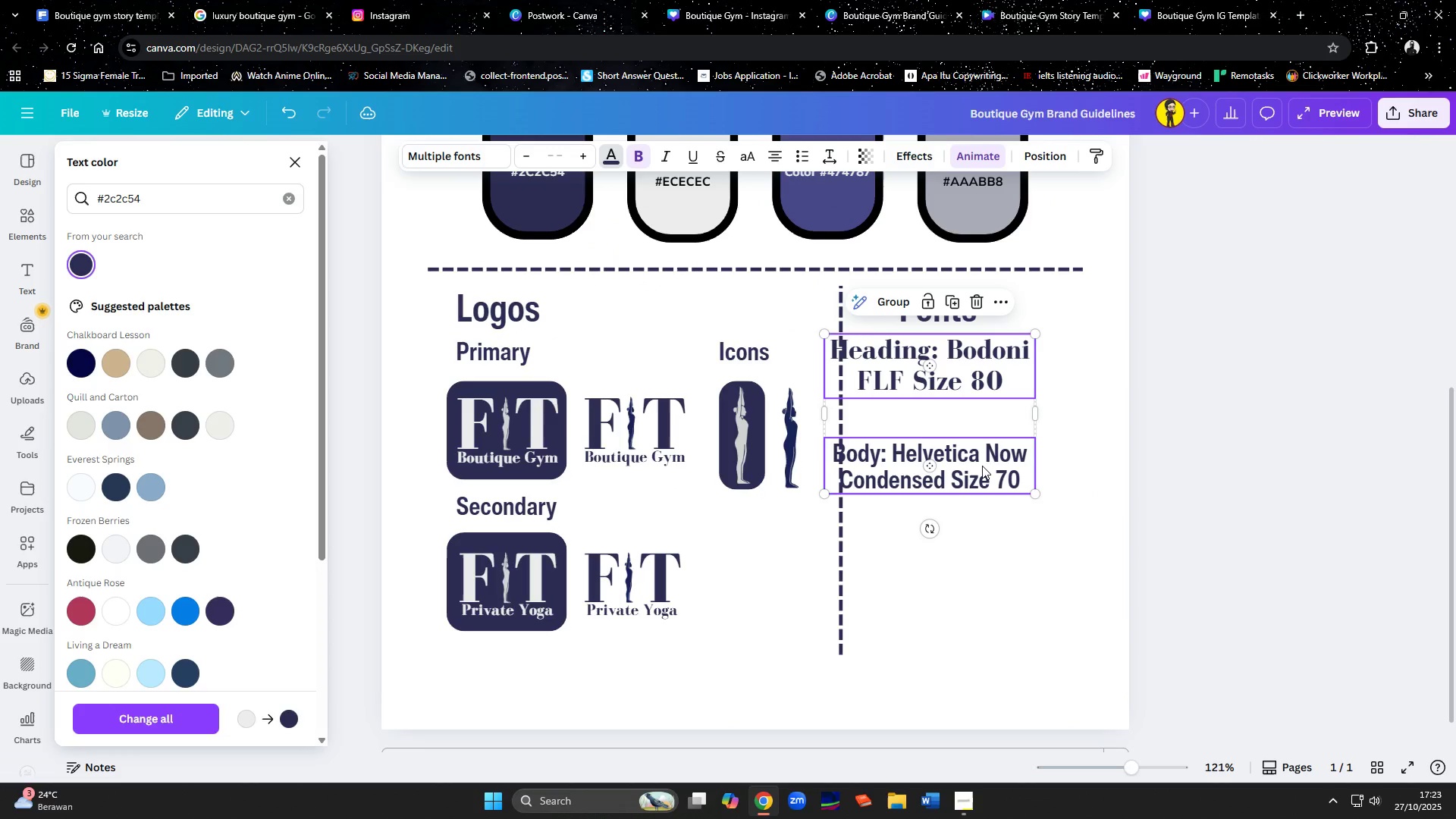 
left_click_drag(start_coordinate=[980, 468], to_coordinate=[1016, 476])
 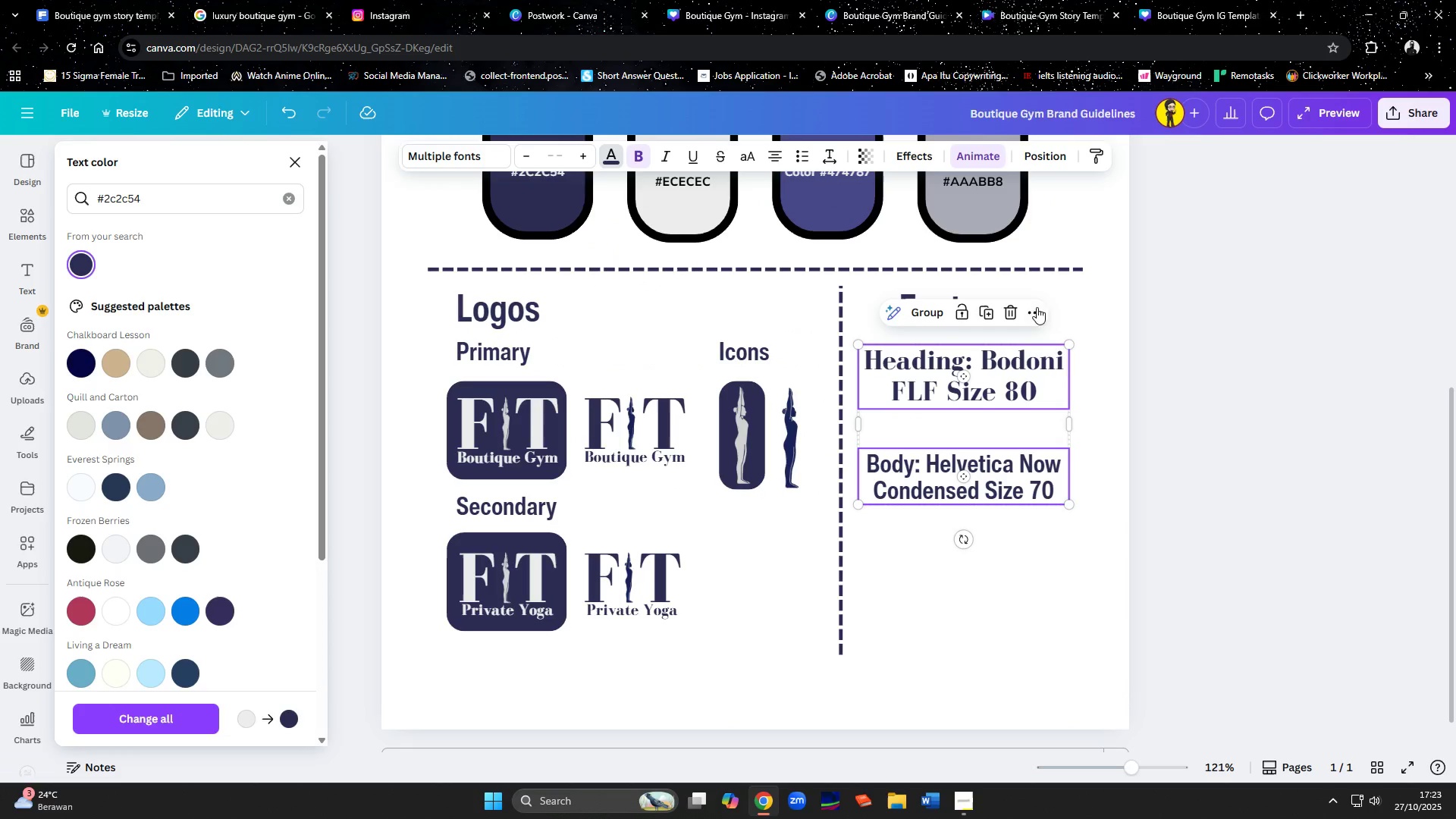 
left_click([1100, 305])
 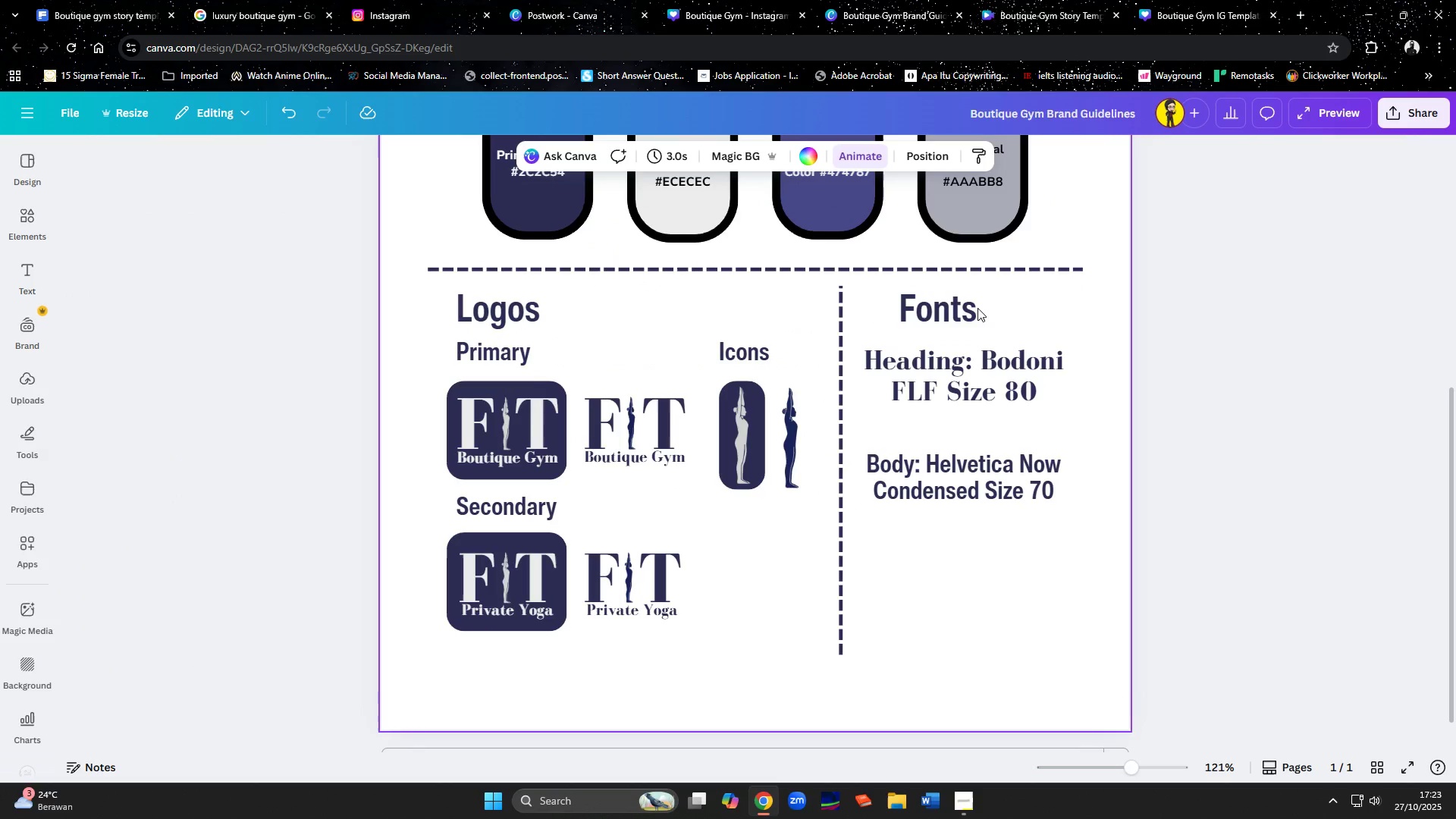 
left_click_drag(start_coordinate=[977, 308], to_coordinate=[959, 308])
 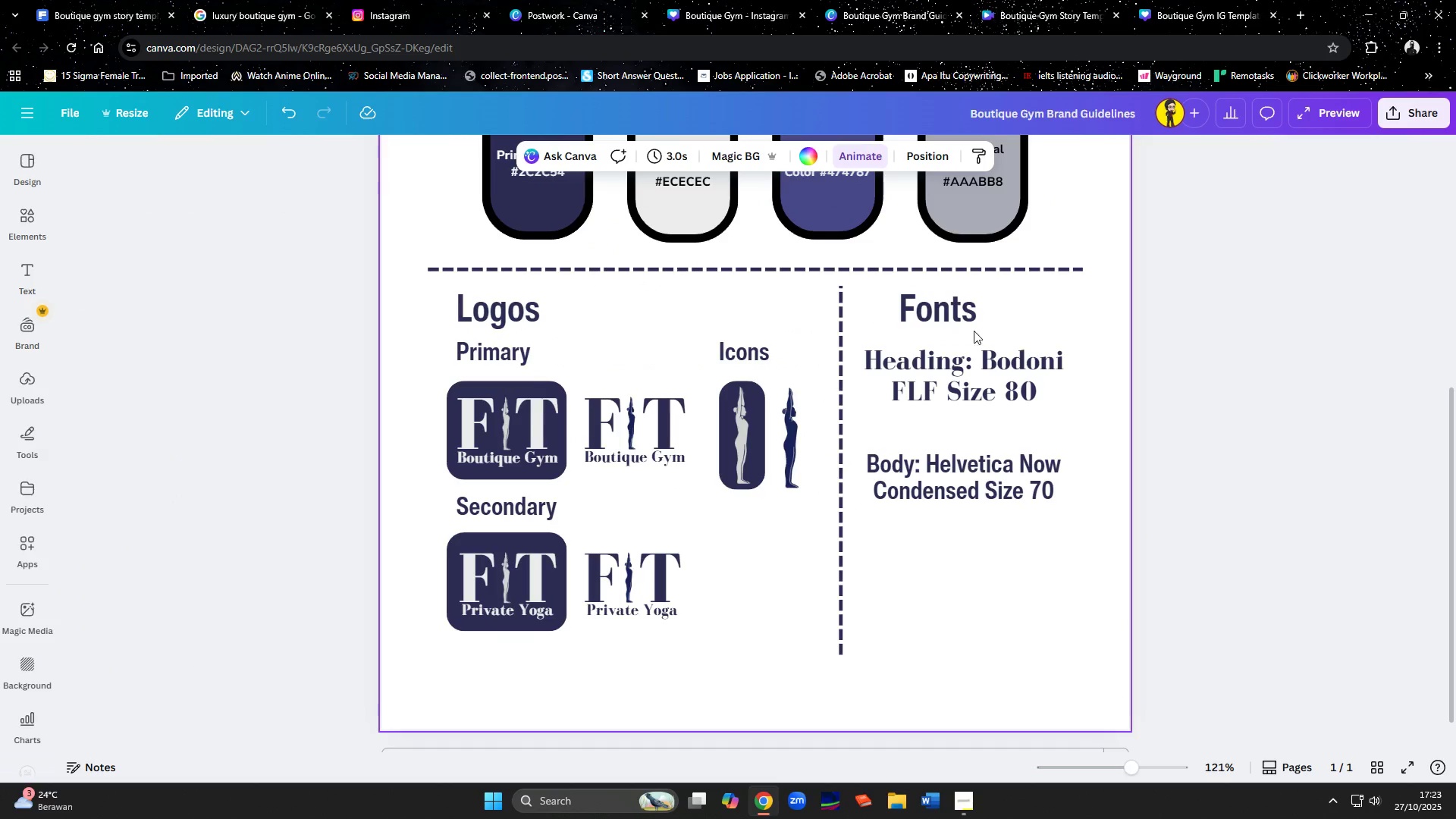 
double_click([1059, 340])
 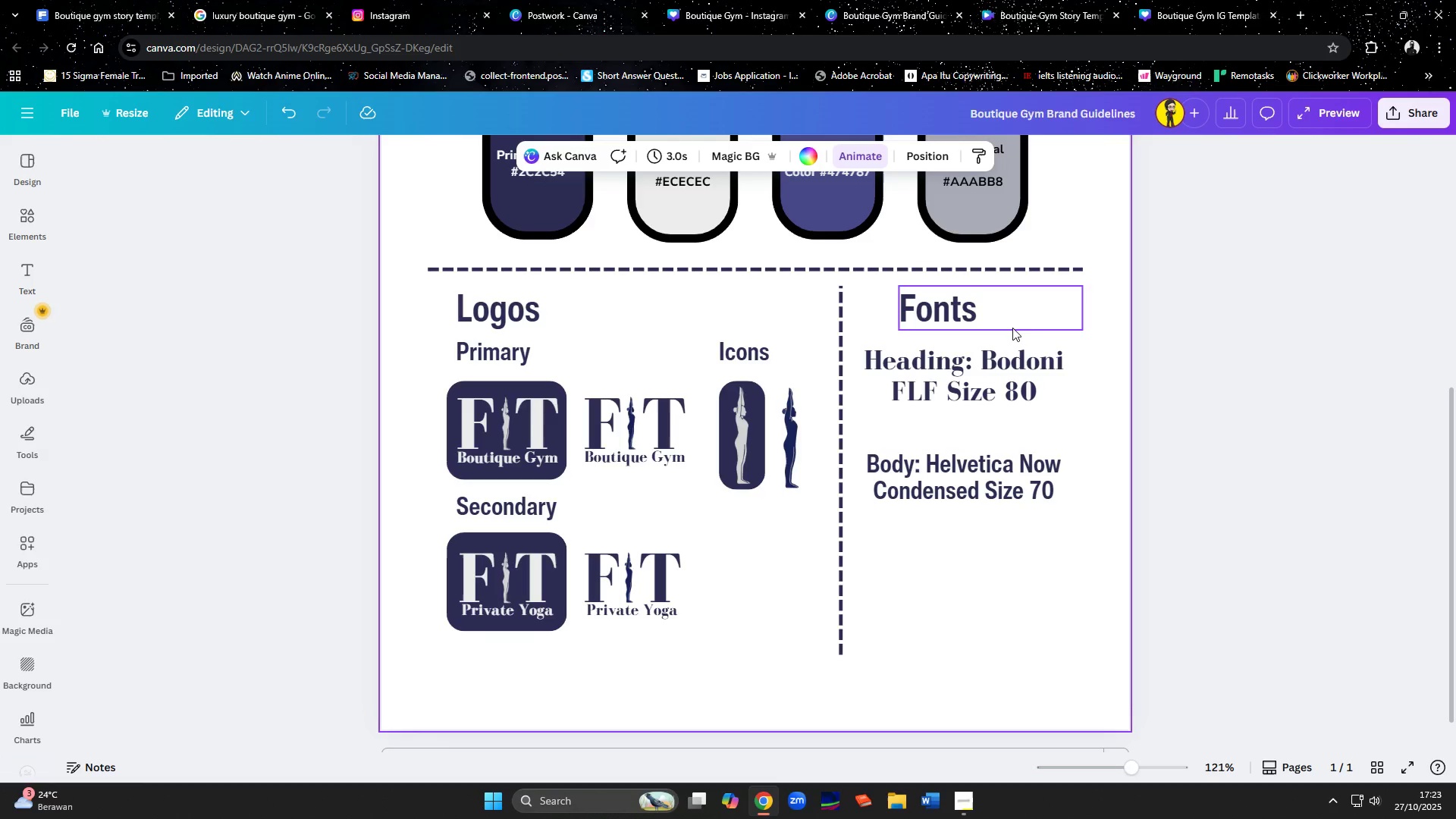 
left_click([1006, 325])
 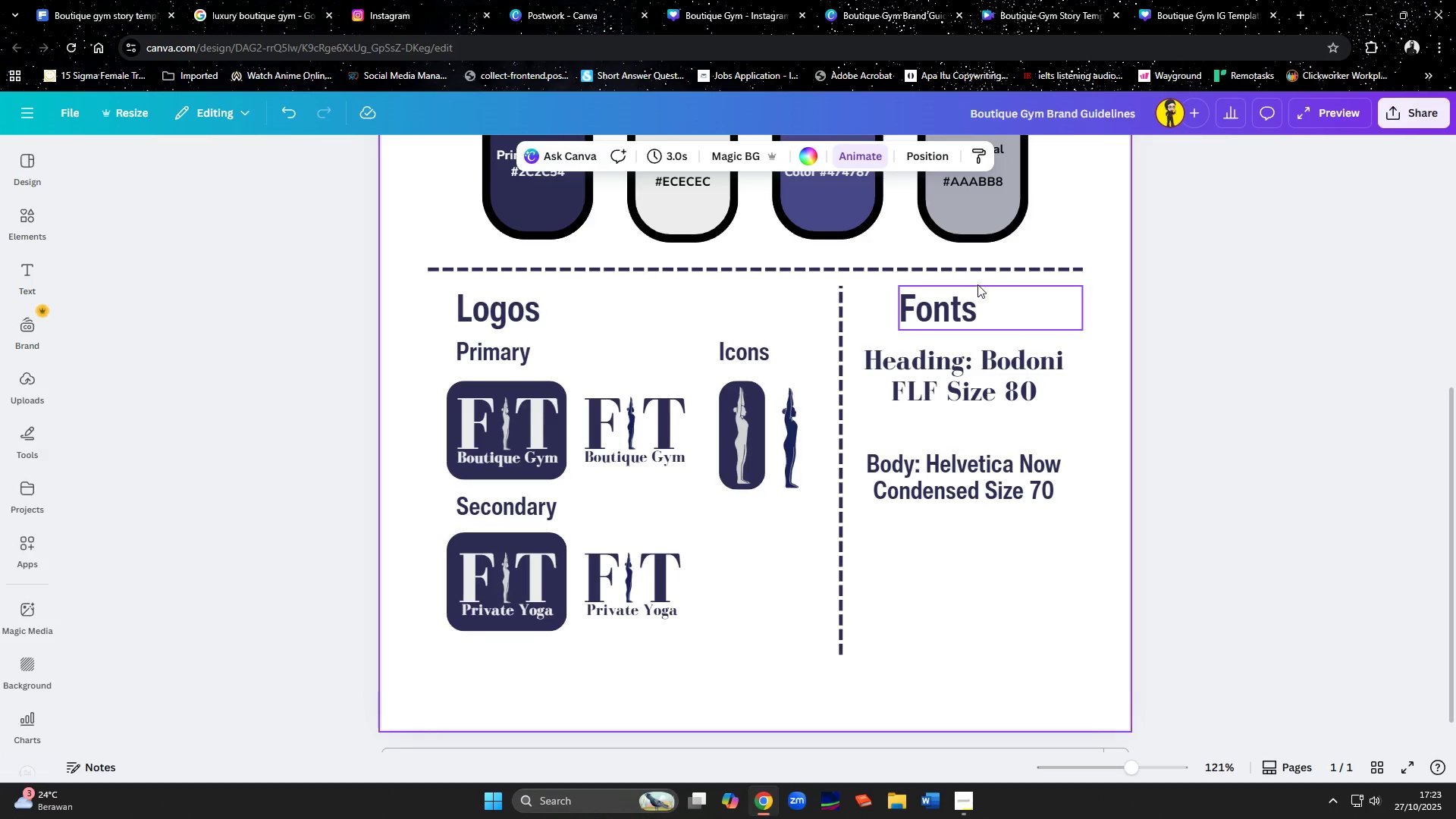 
left_click([968, 290])
 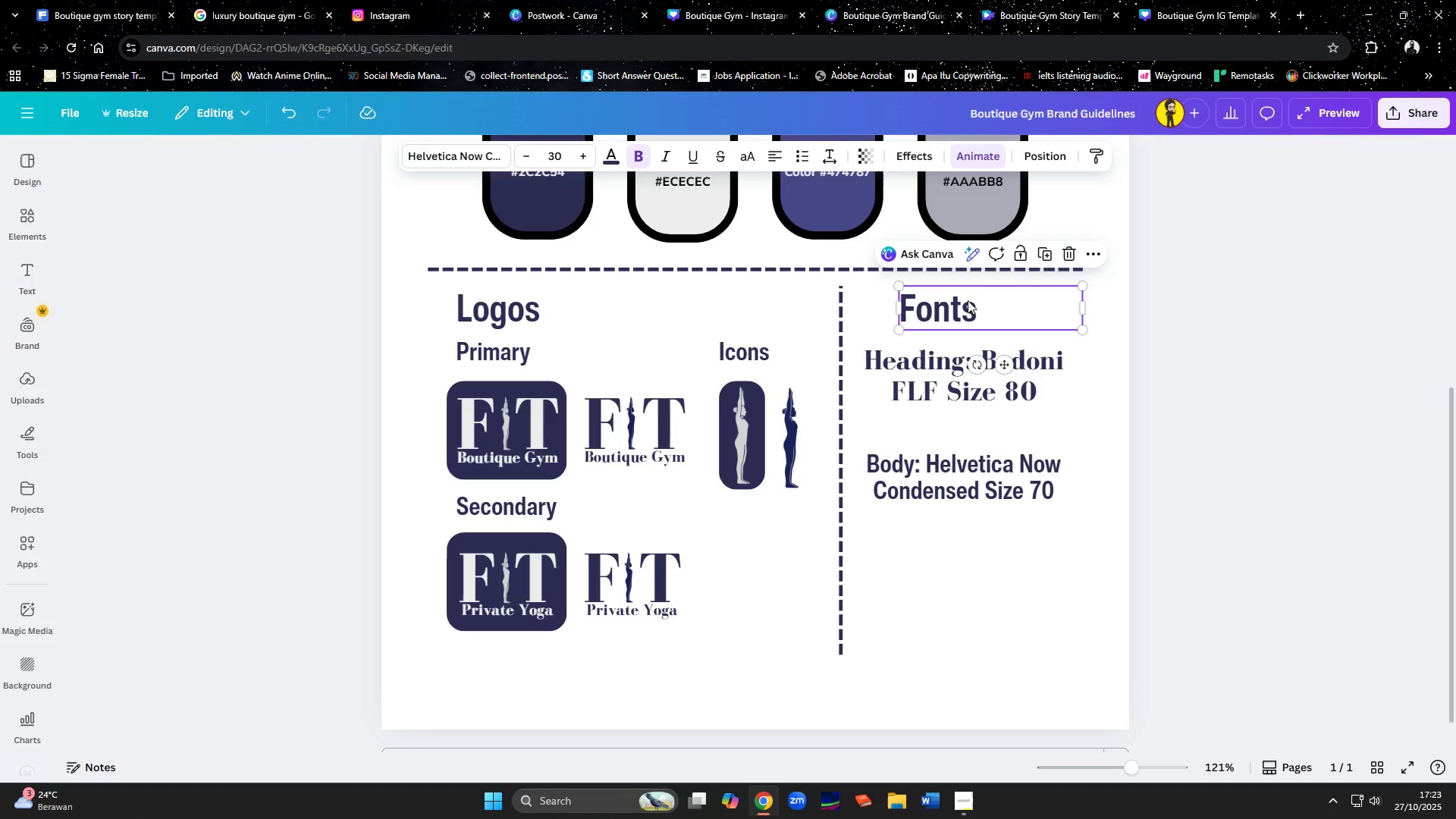 
left_click_drag(start_coordinate=[968, 300], to_coordinate=[933, 300])
 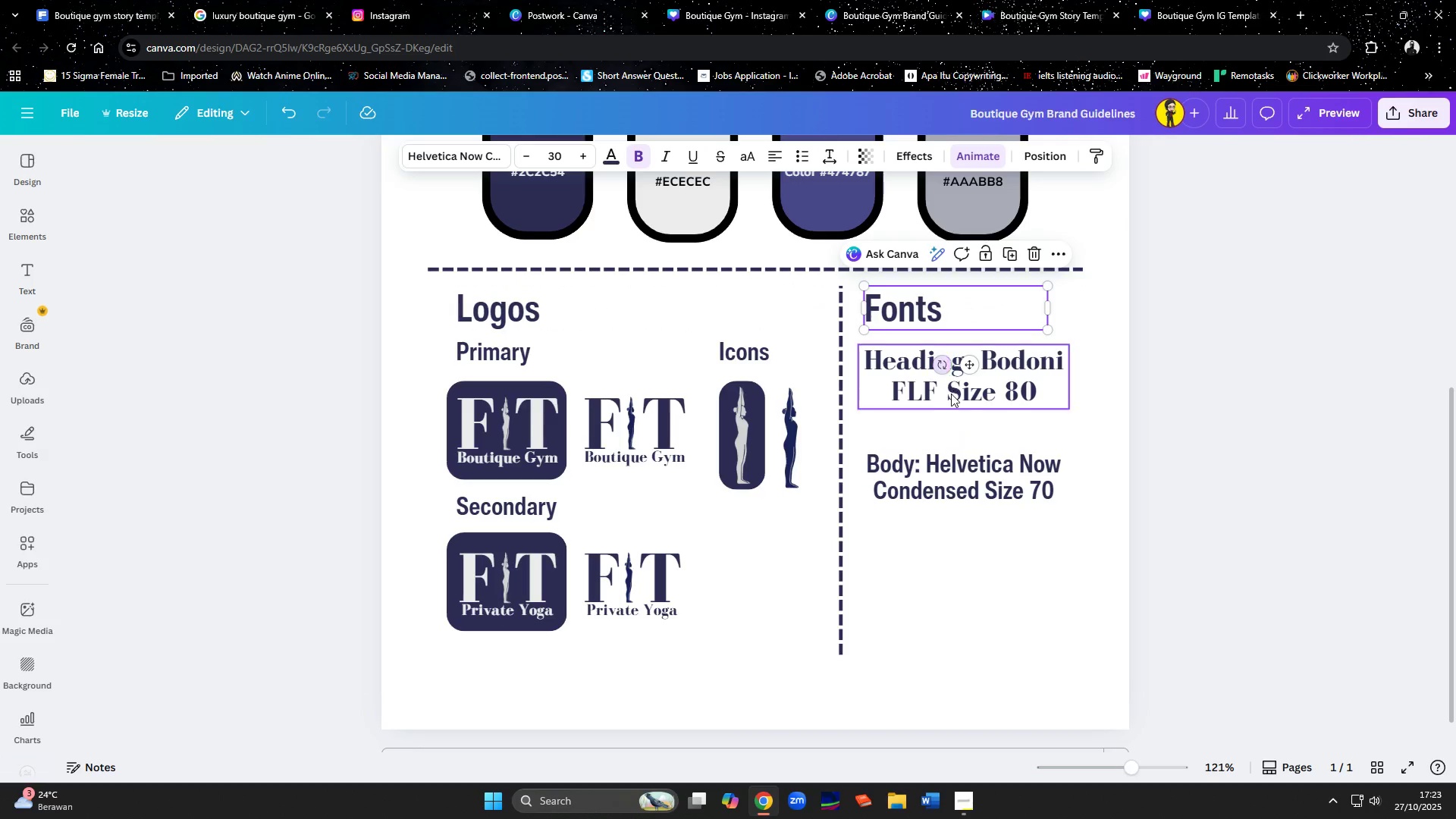 
left_click([951, 395])
 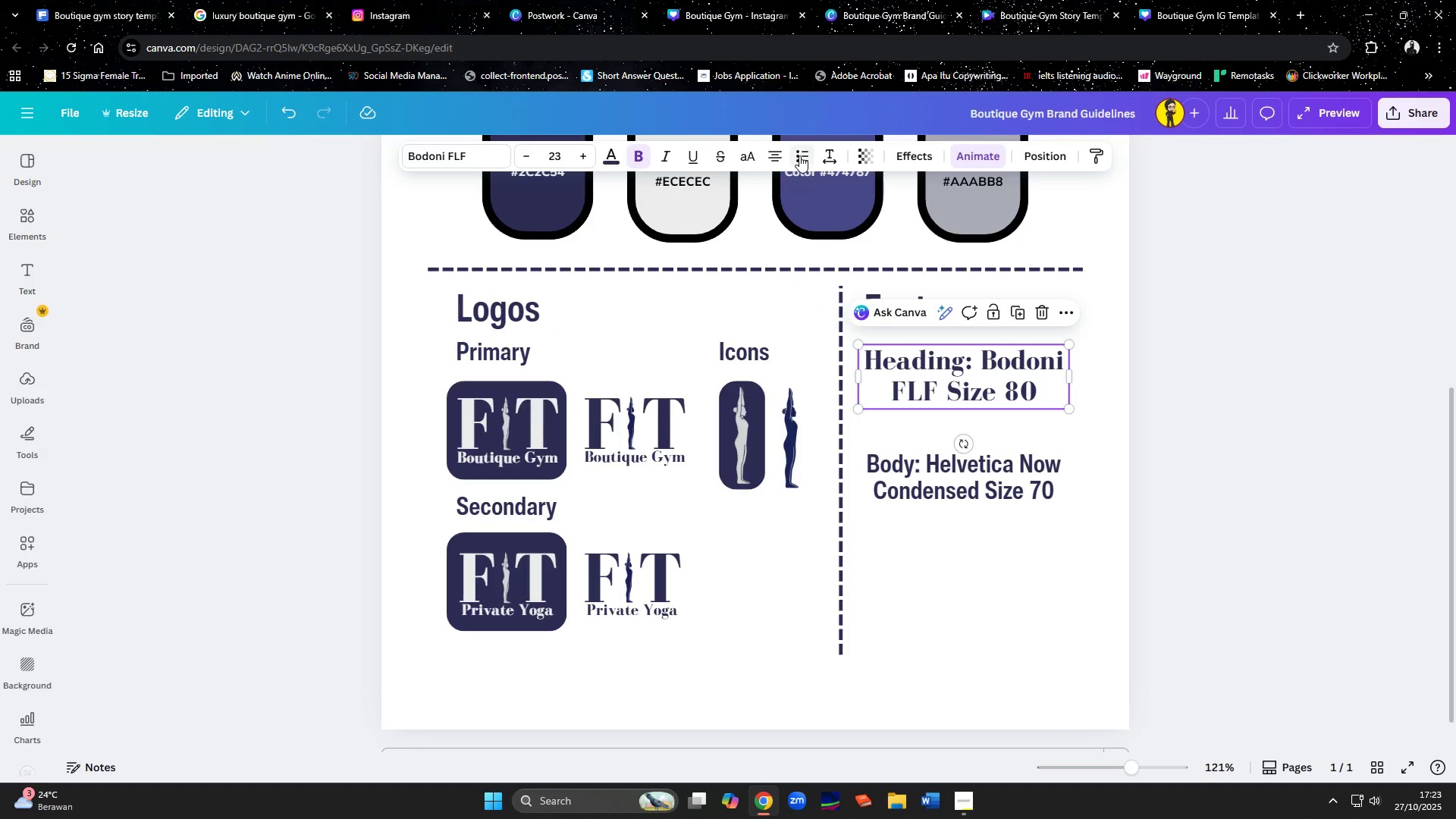 
left_click([774, 153])
 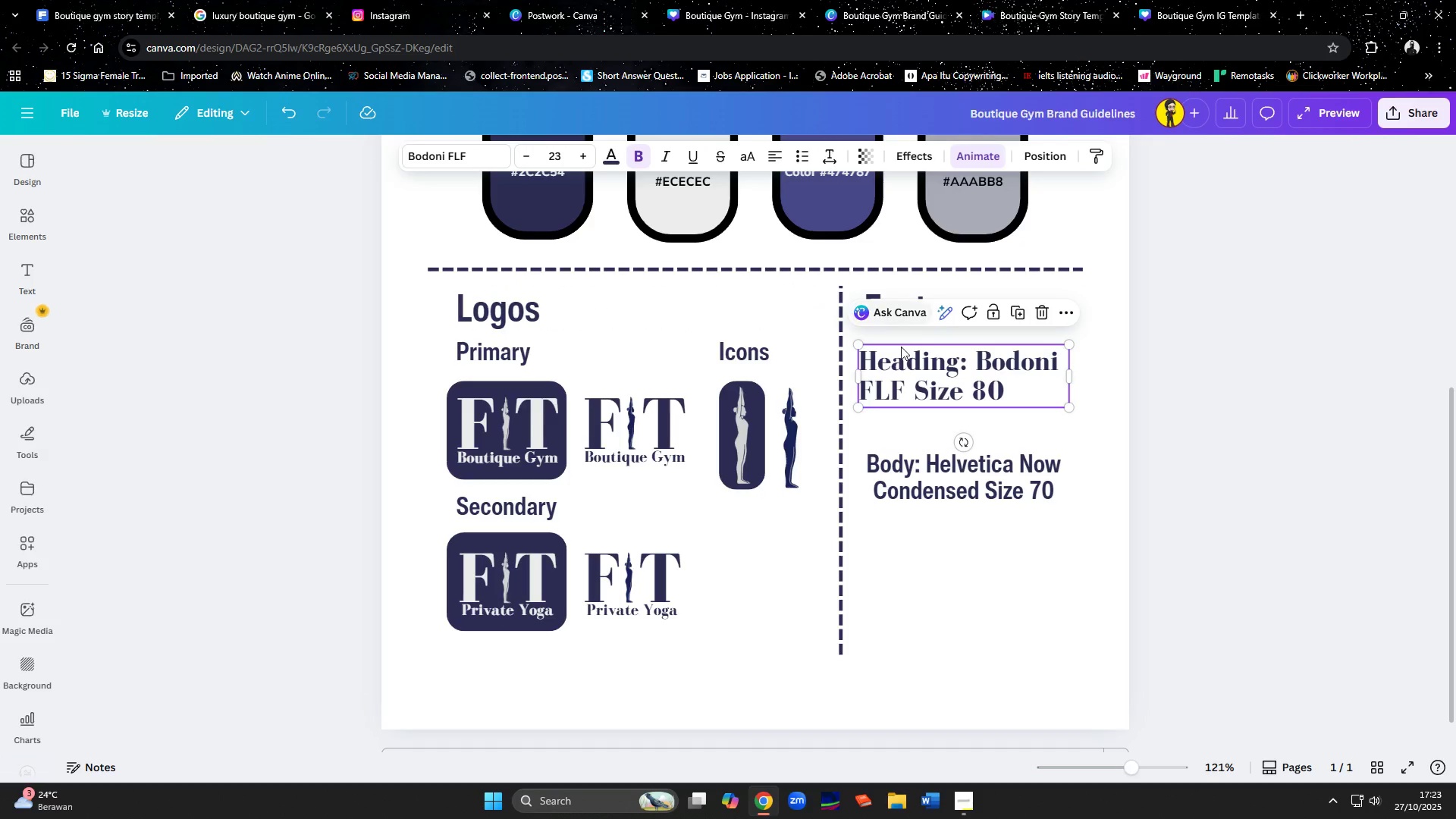 
left_click_drag(start_coordinate=[916, 378], to_coordinate=[924, 369])
 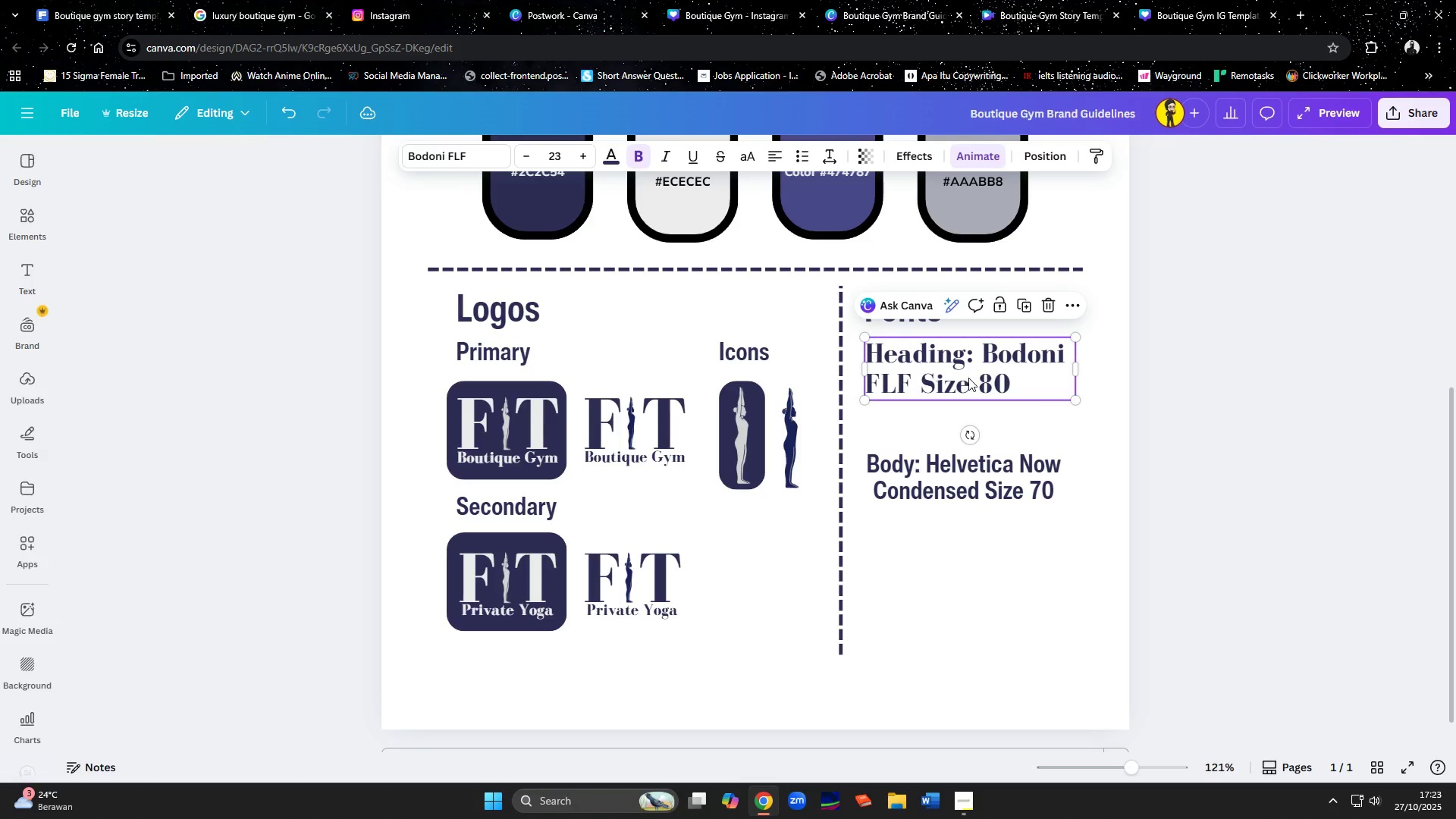 
left_click([968, 378])
 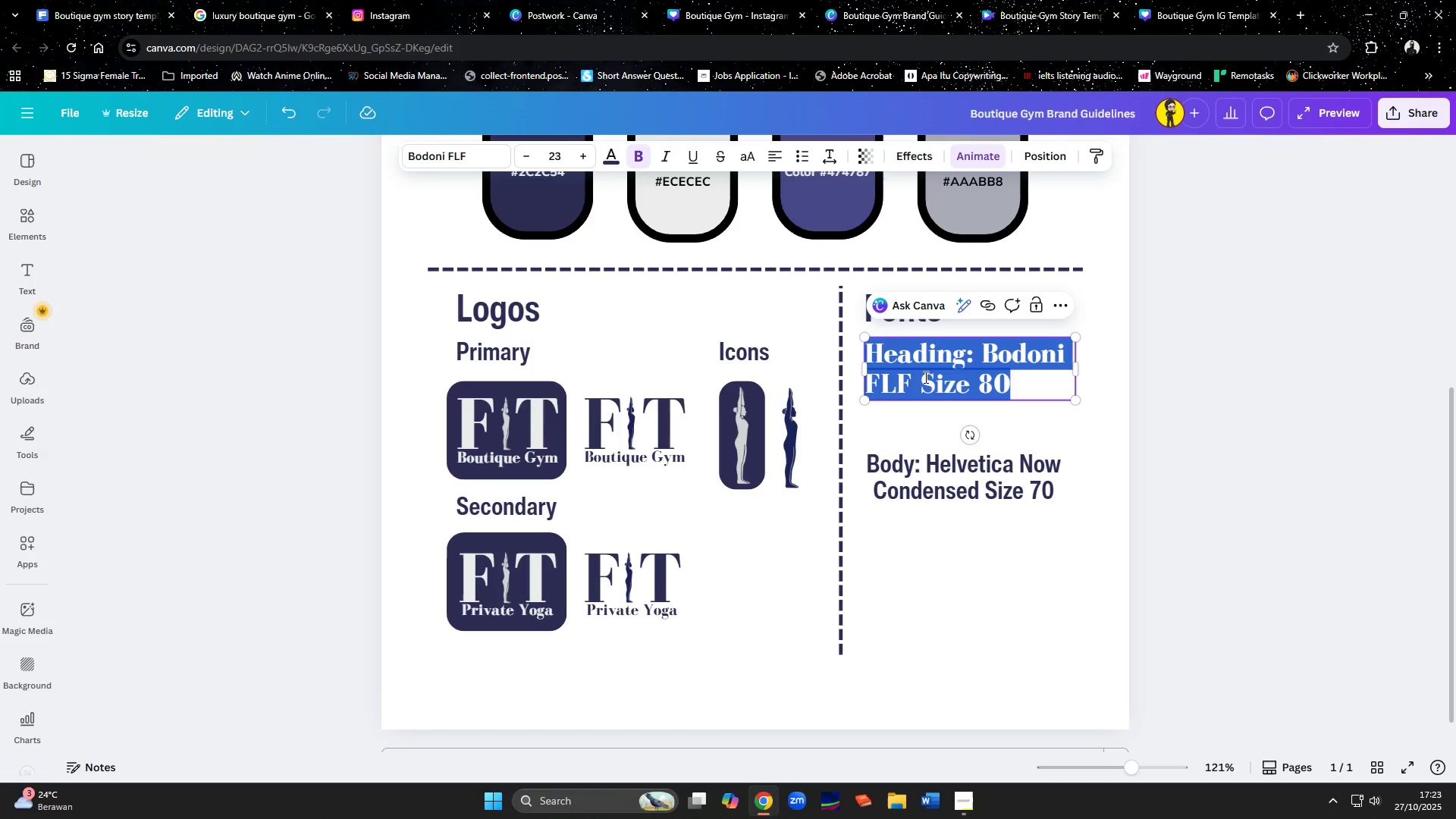 
left_click([918, 377])
 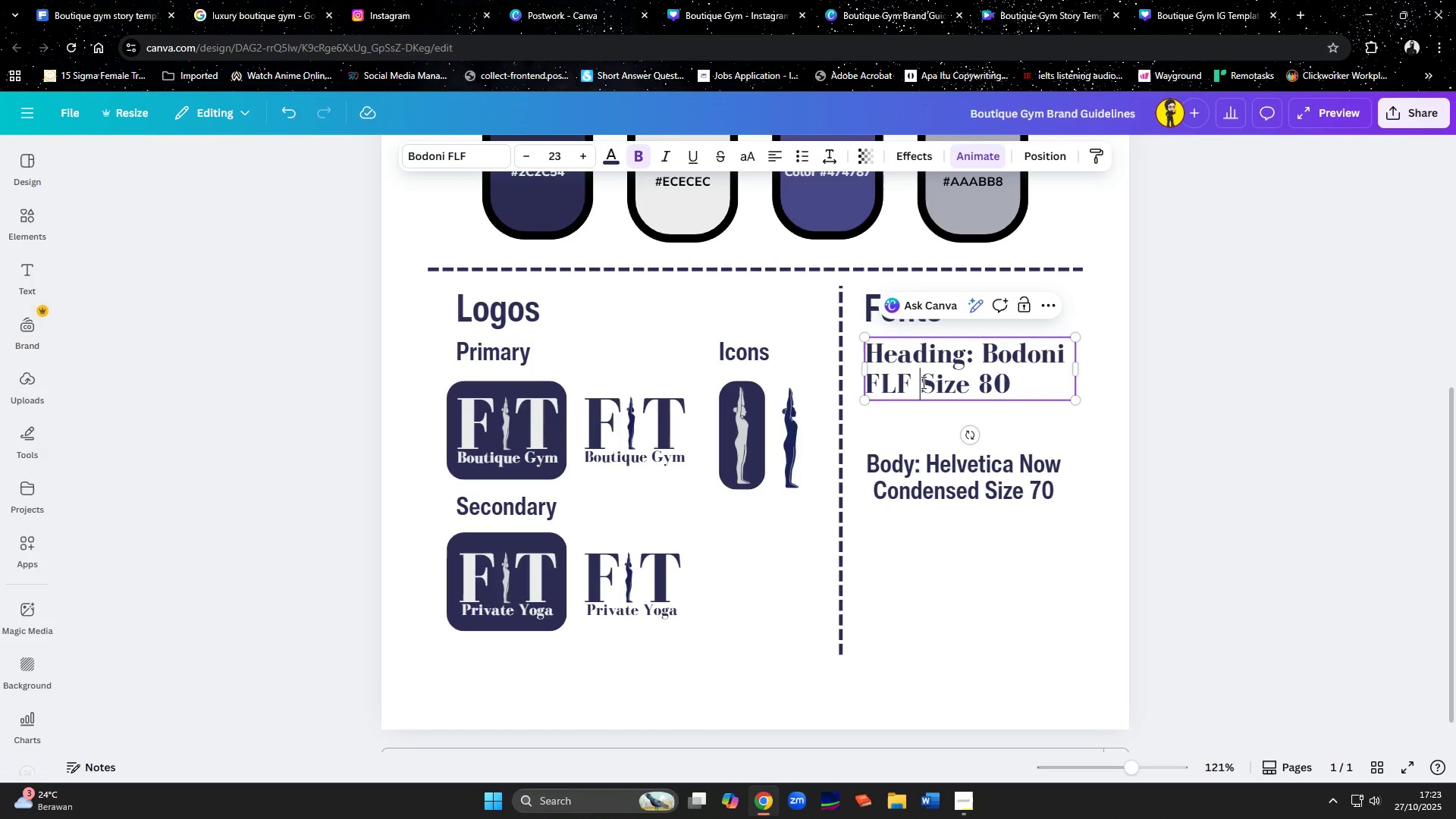 
left_click_drag(start_coordinate=[922, 382], to_coordinate=[1023, 385])
 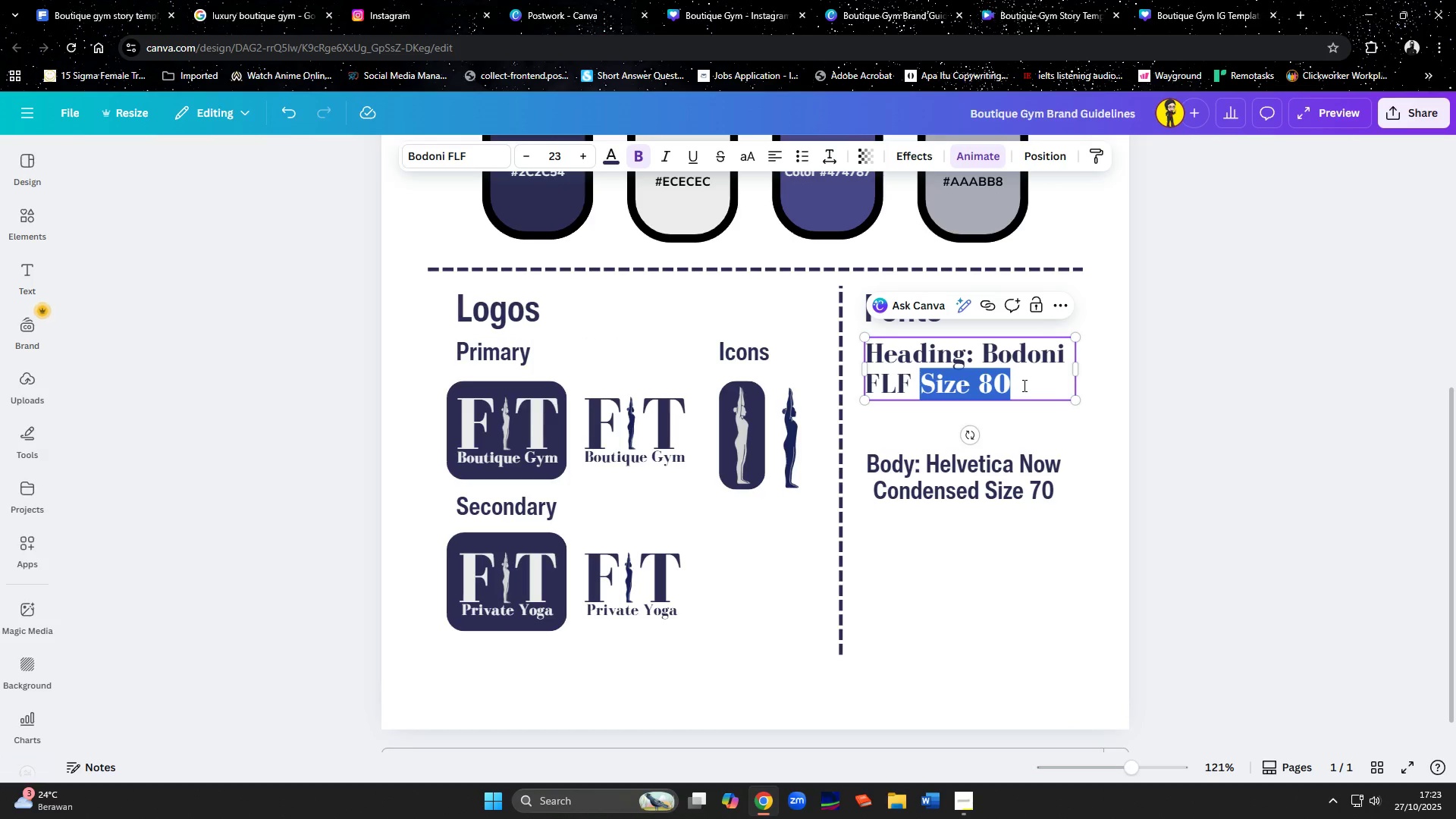 
key(Backspace)
 